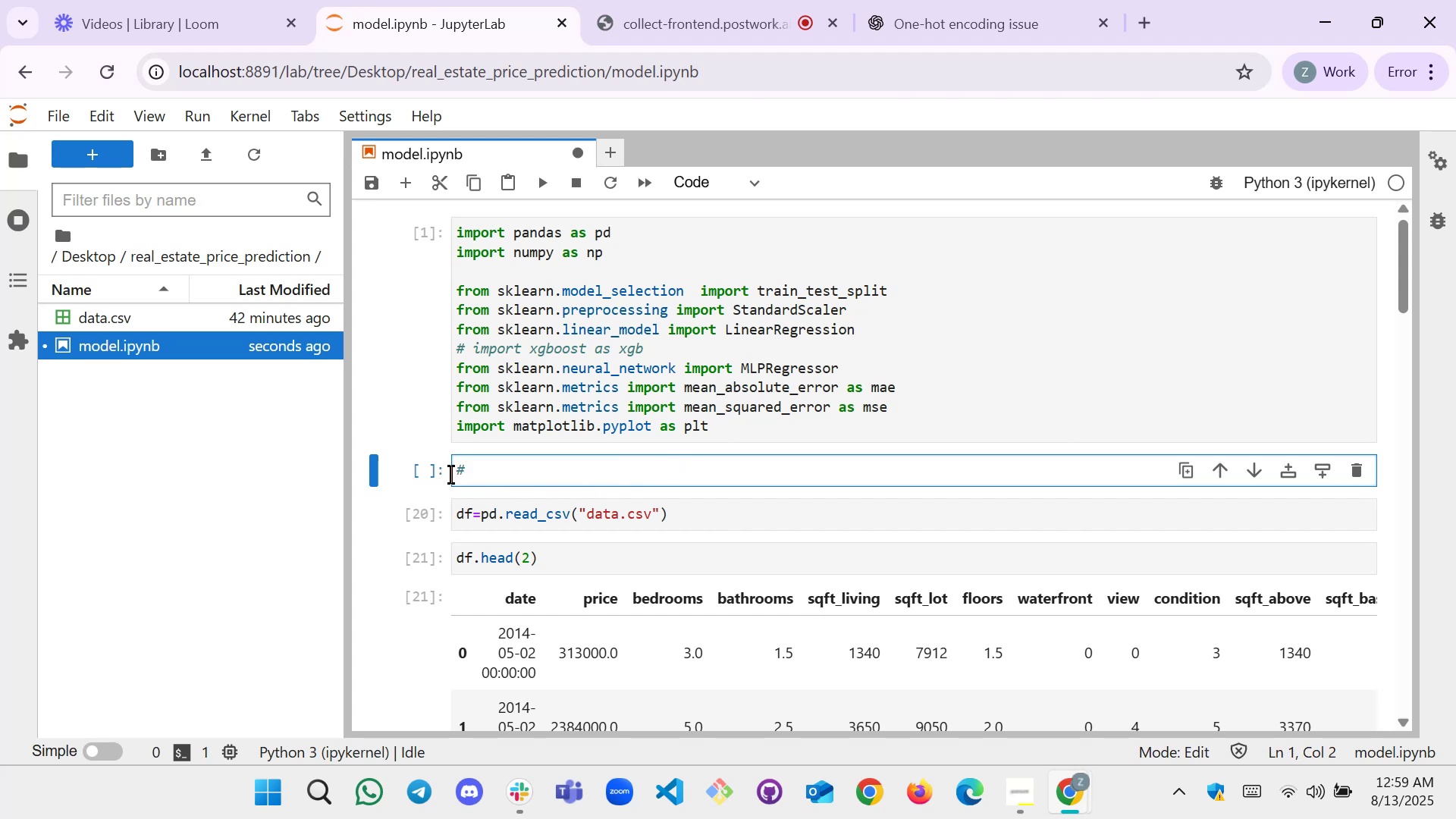 
hold_key(key=ControlLeft, duration=1.51)
 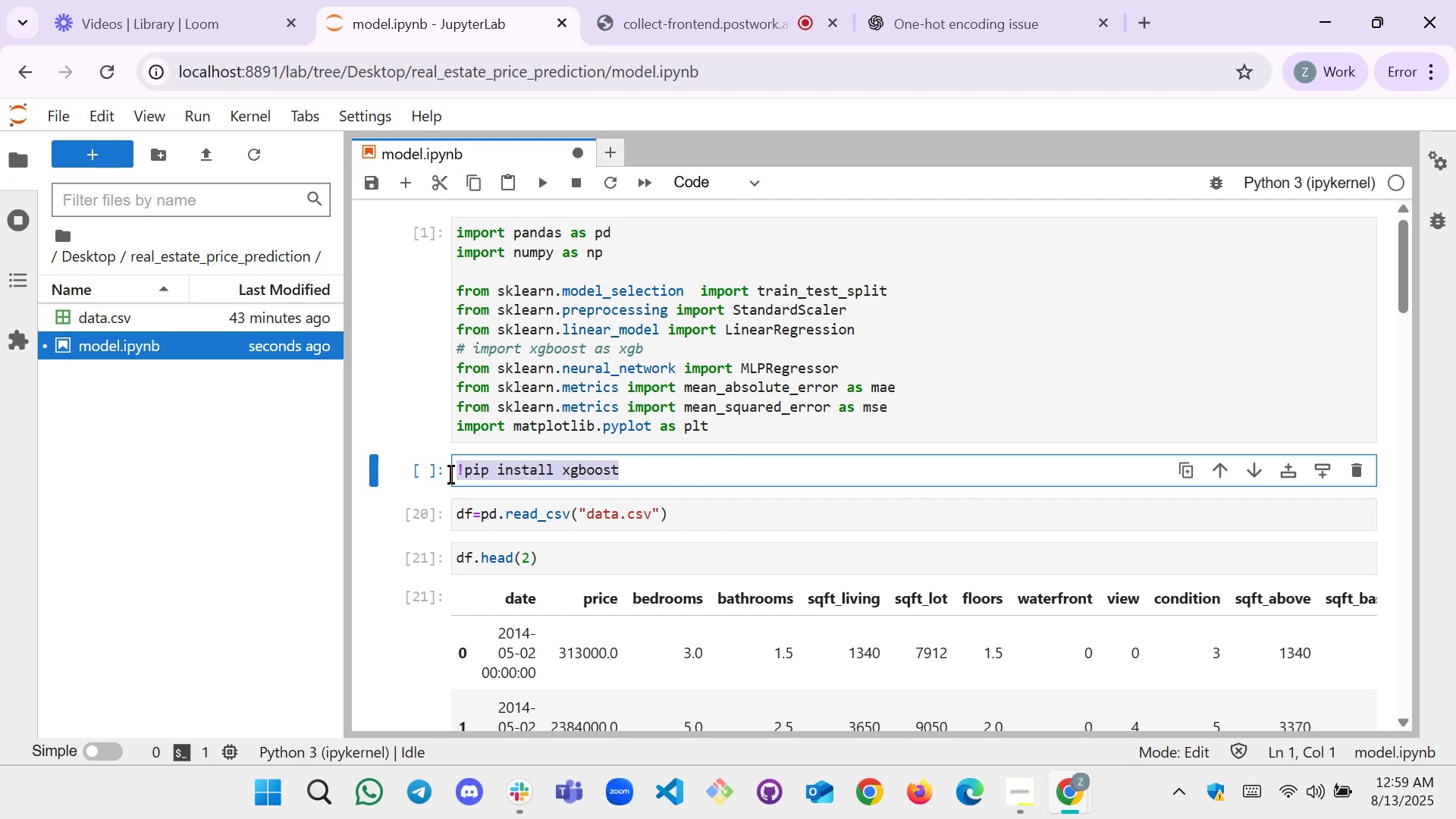 
key(Control+Z)
 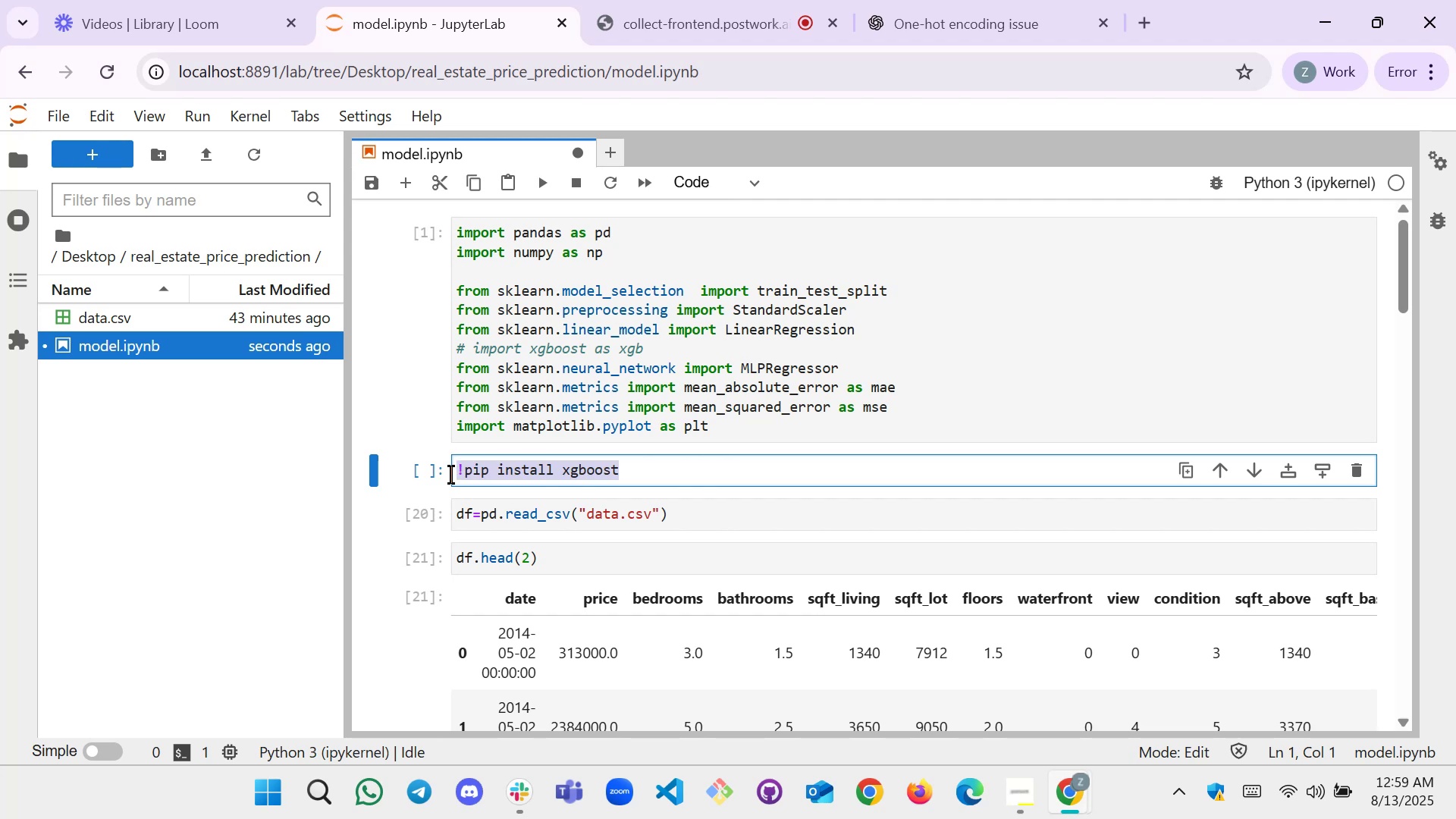 
key(ArrowLeft)
 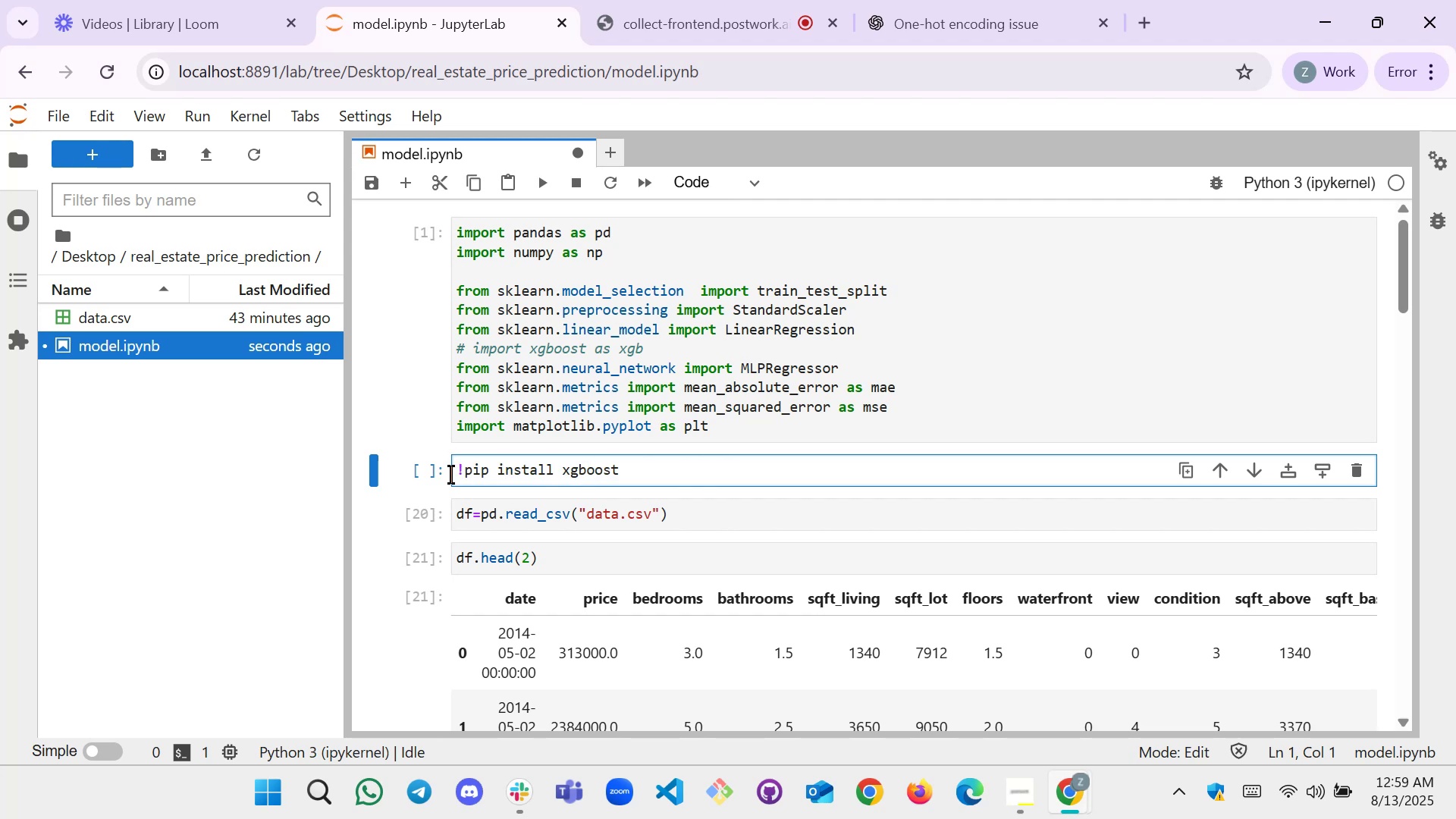 
key(Shift+3)
 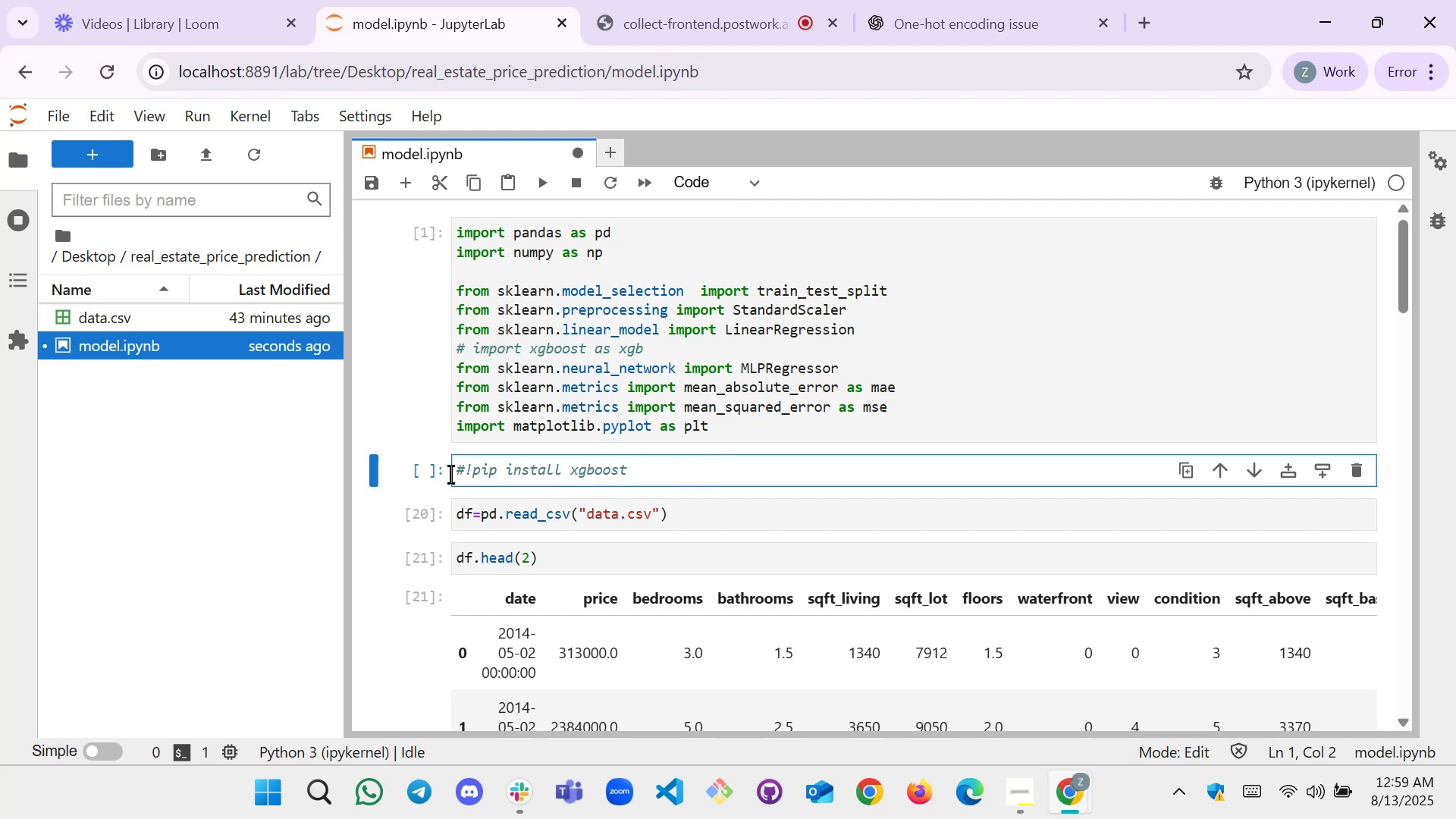 
key(ArrowRight)
 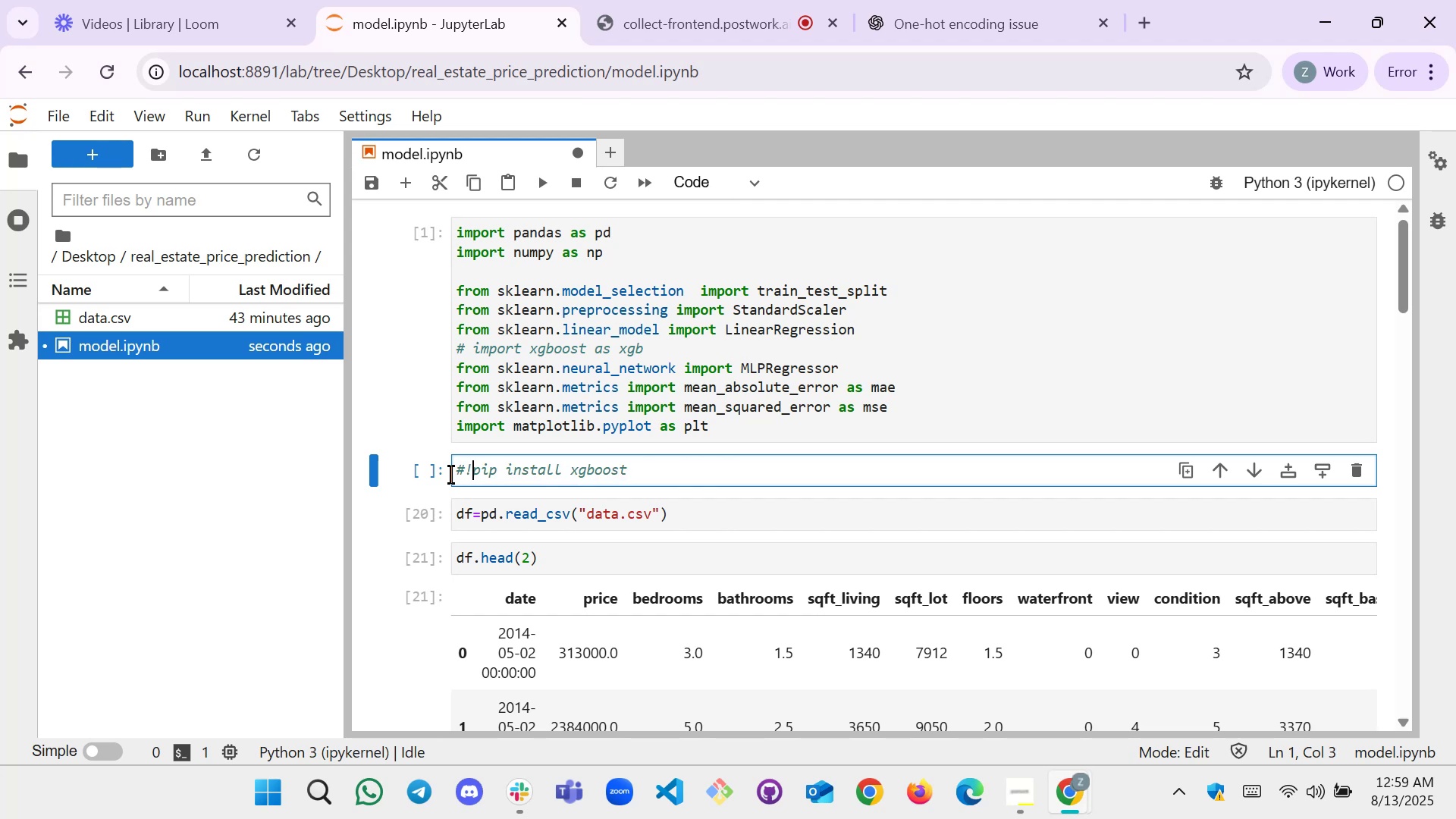 
scroll: coordinate [532, 489], scroll_direction: down, amount: 1.0
 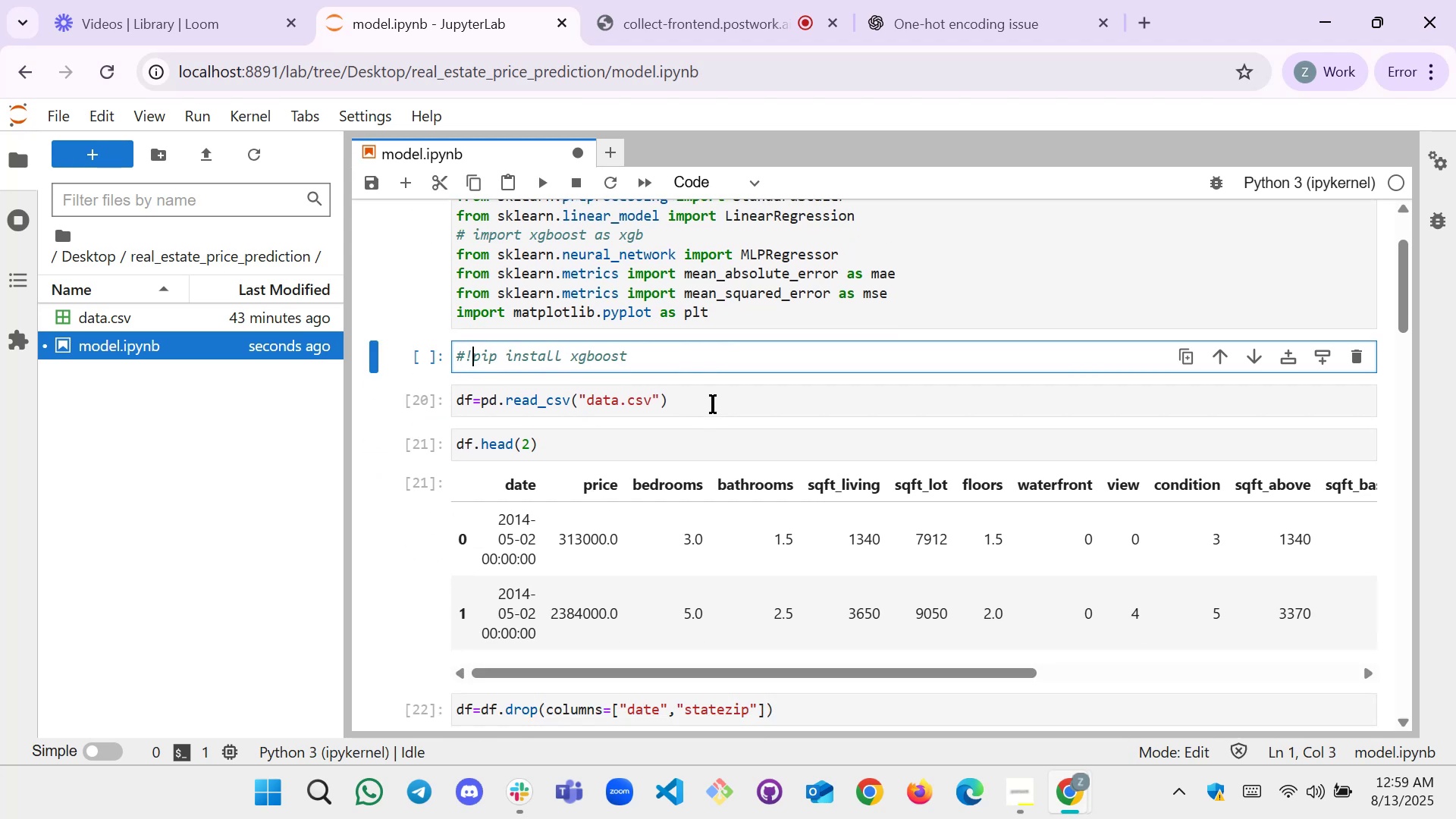 
left_click([712, 404])
 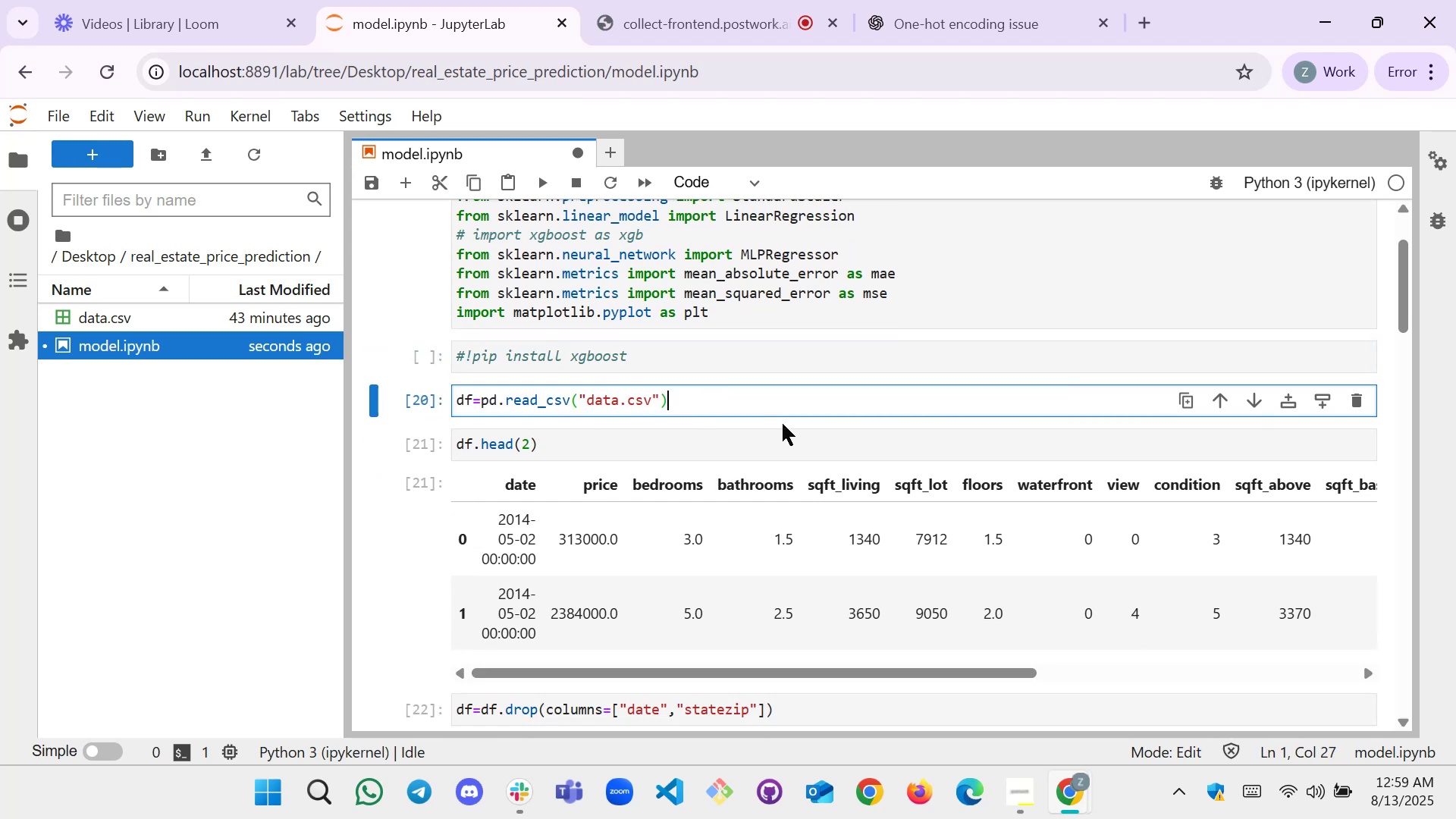 
key(Shift+Enter)
 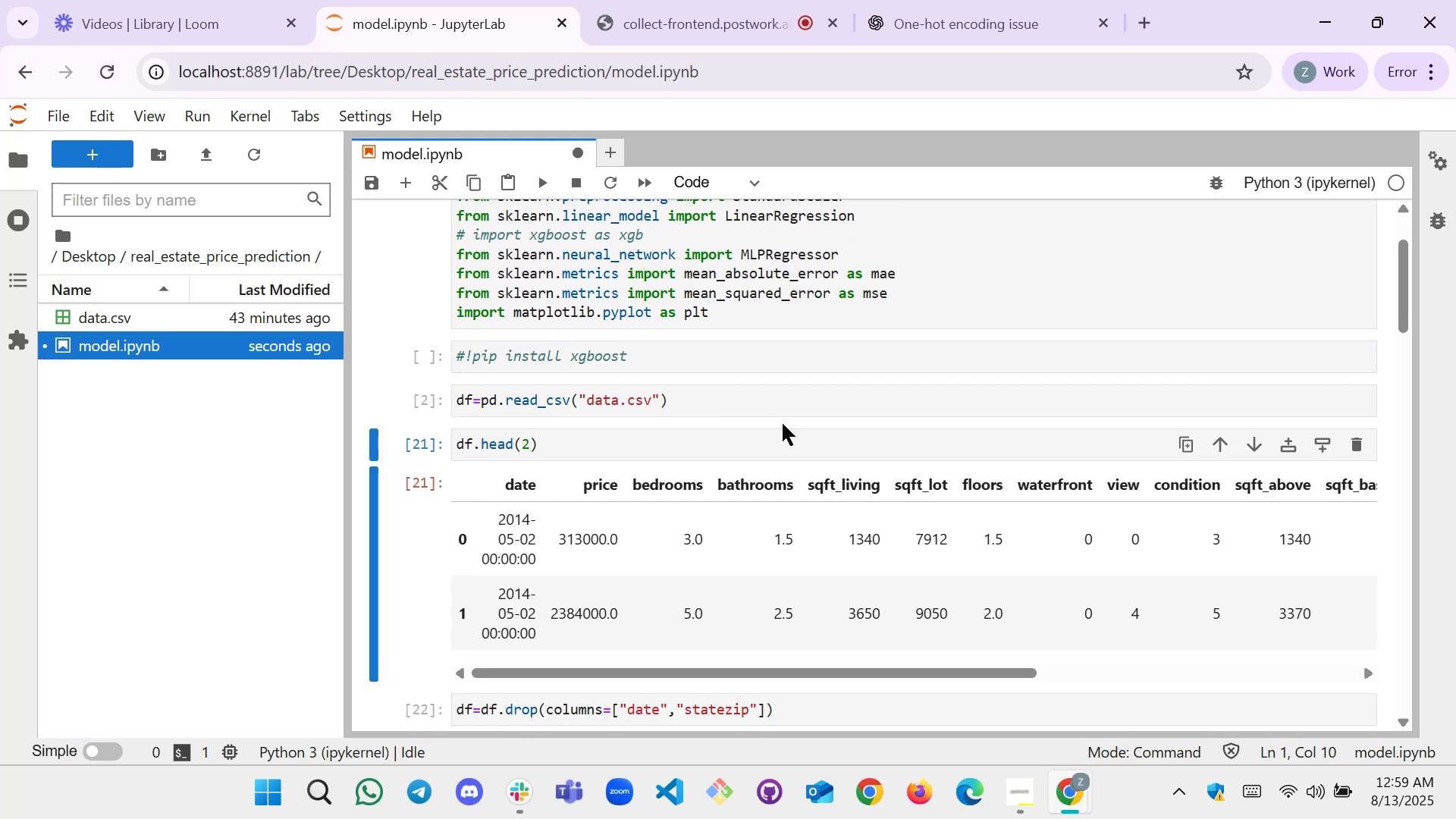 
key(Shift+Enter)
 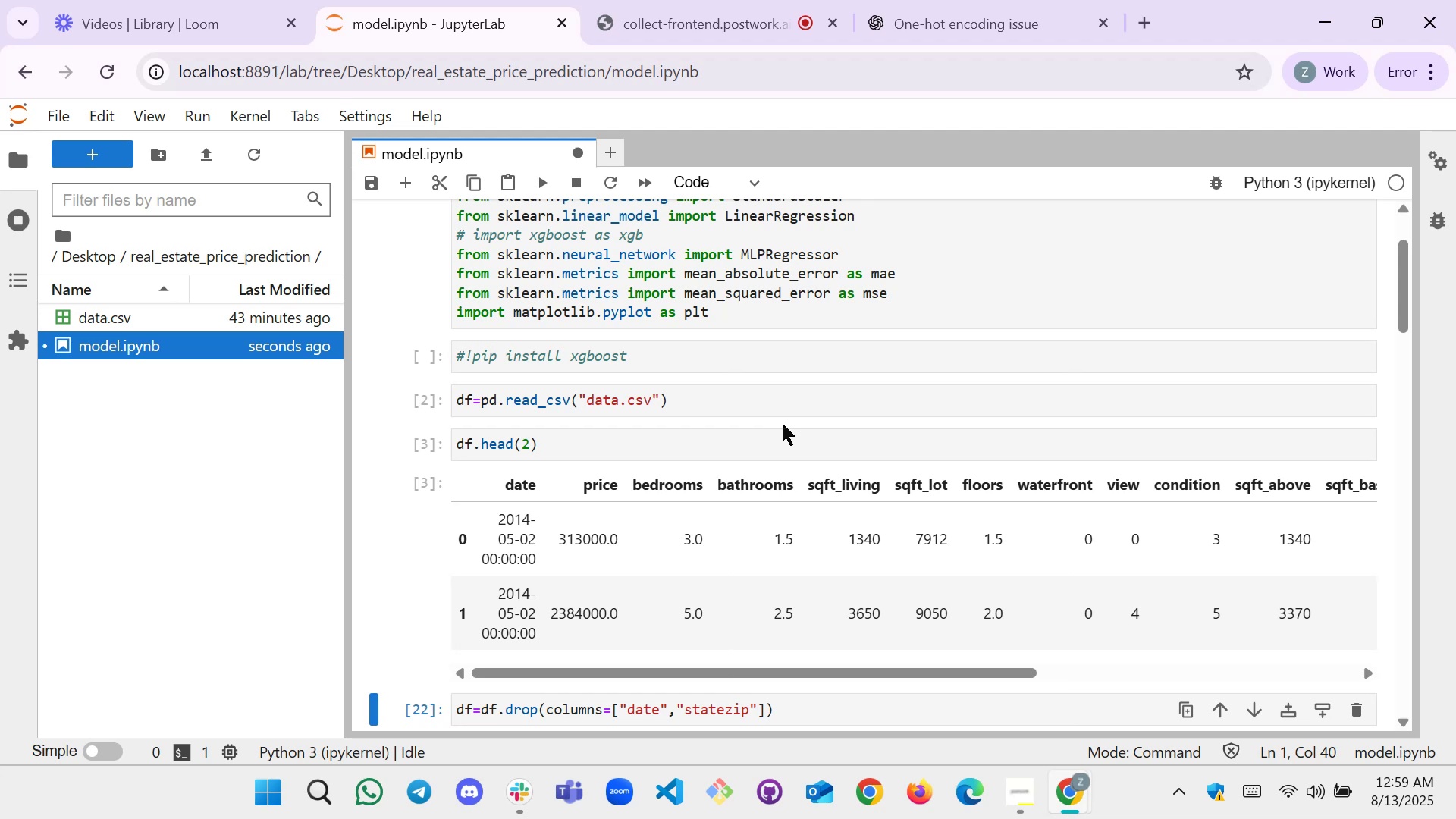 
key(Shift+Enter)
 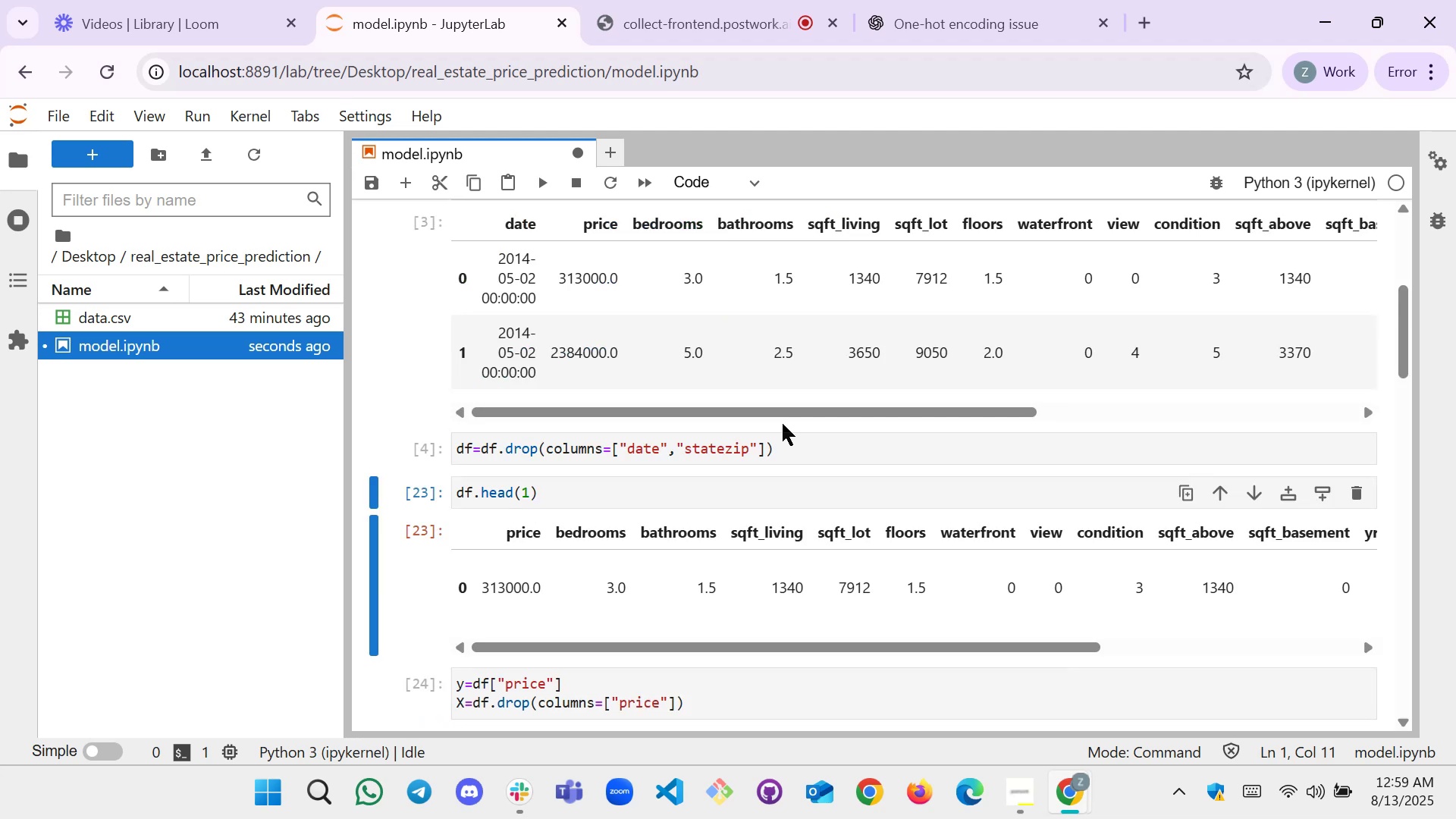 
key(Shift+Enter)
 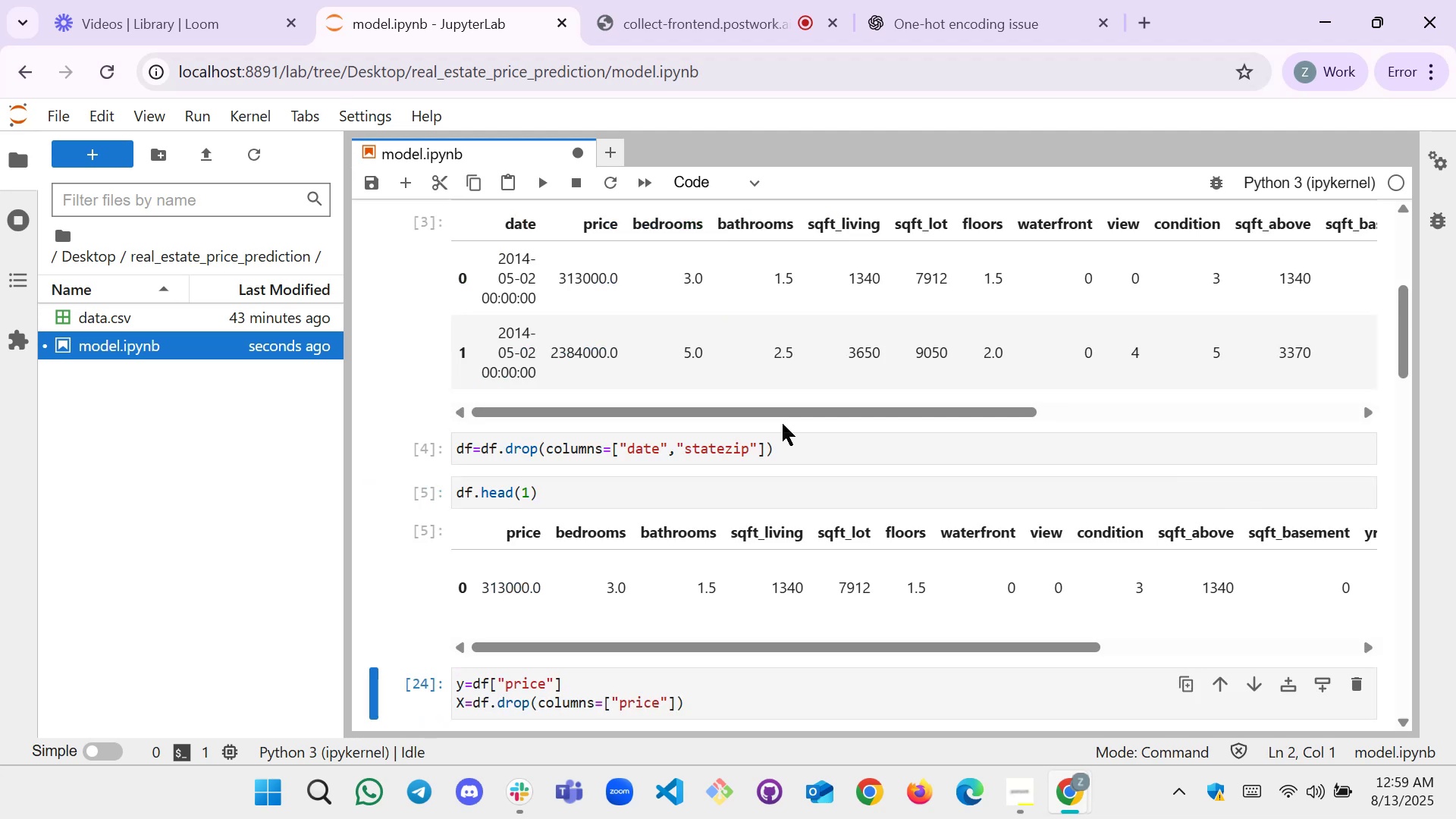 
key(Shift+Enter)
 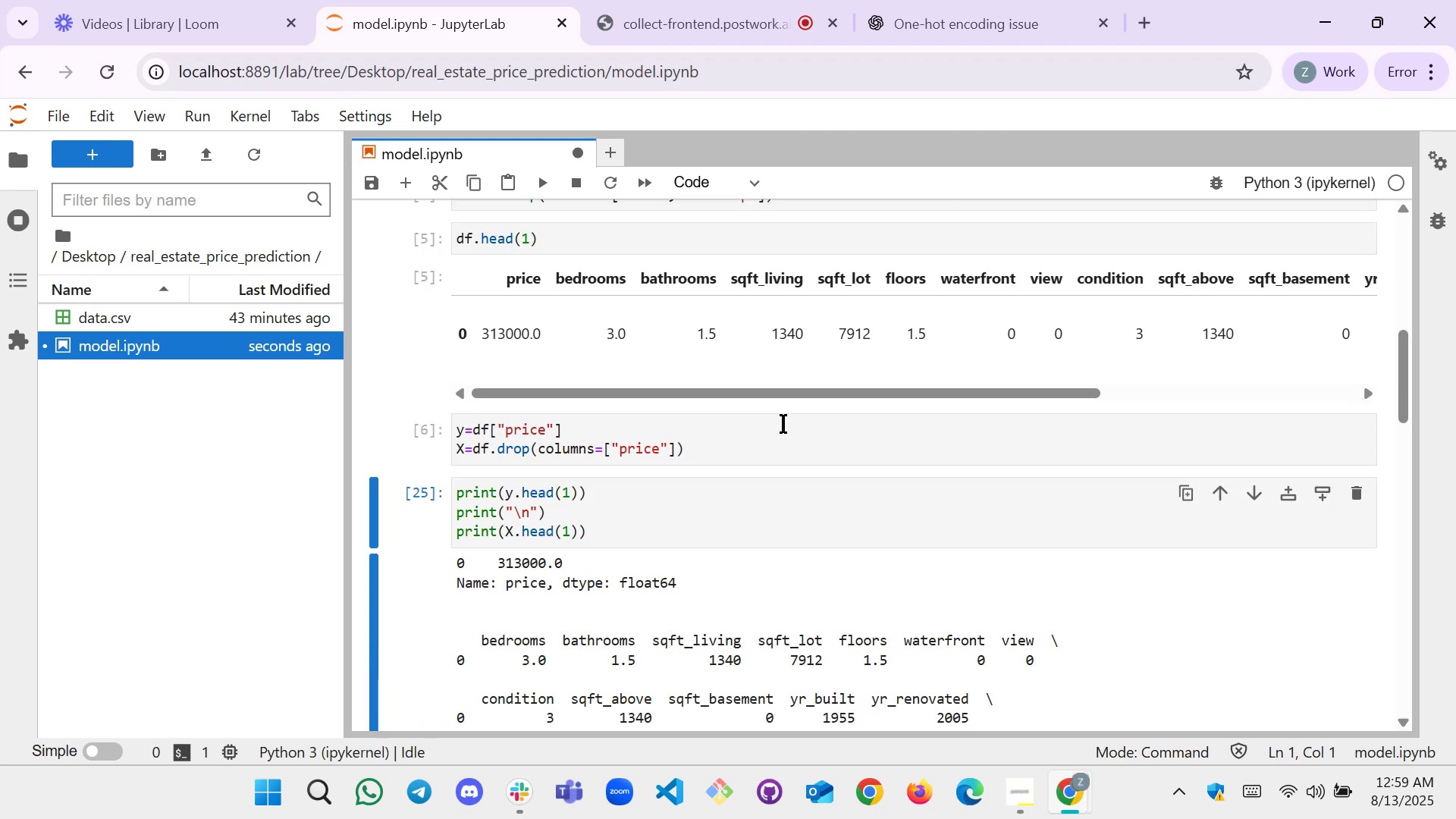 
key(Shift+Enter)
 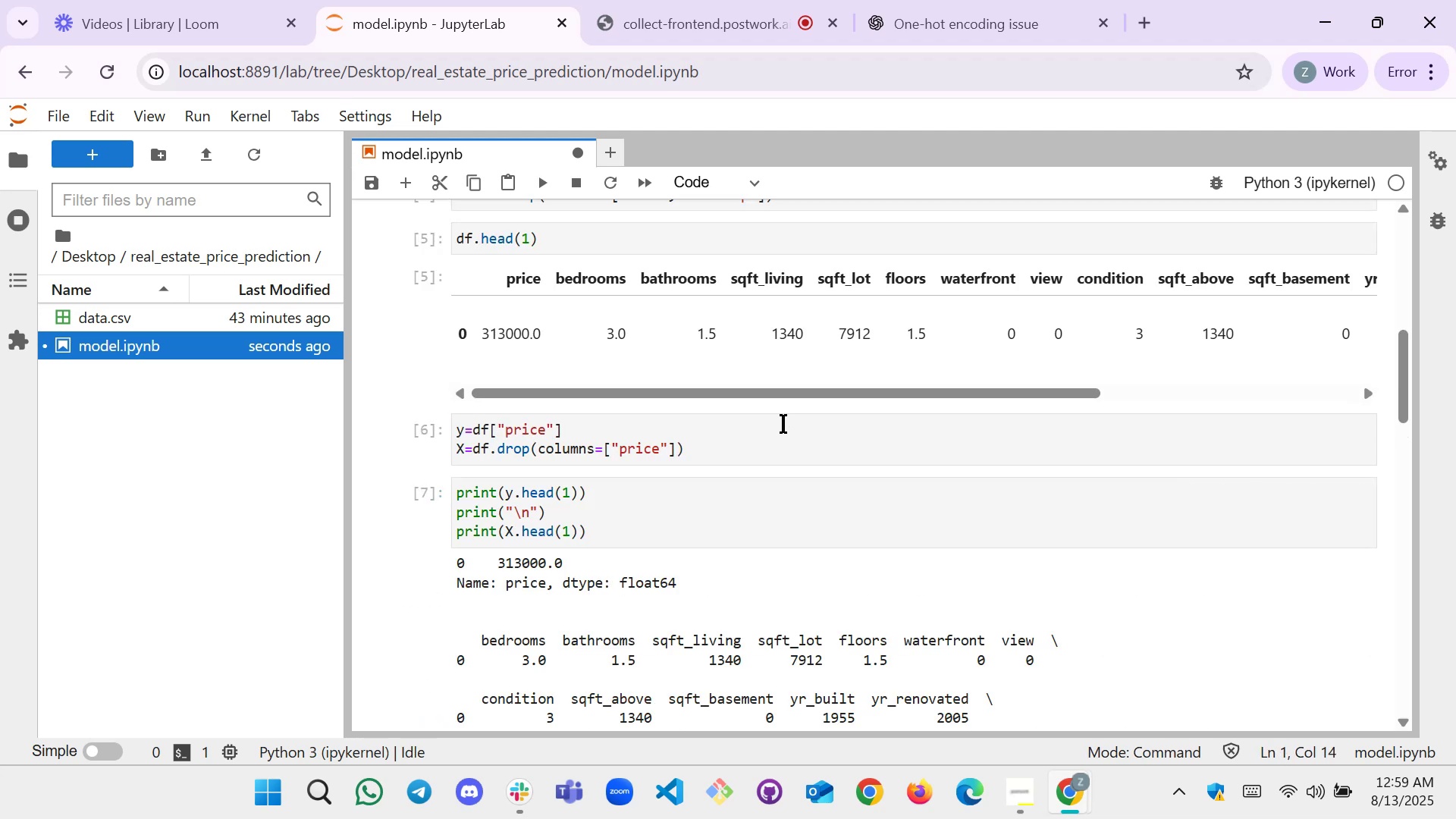 
key(Shift+Enter)
 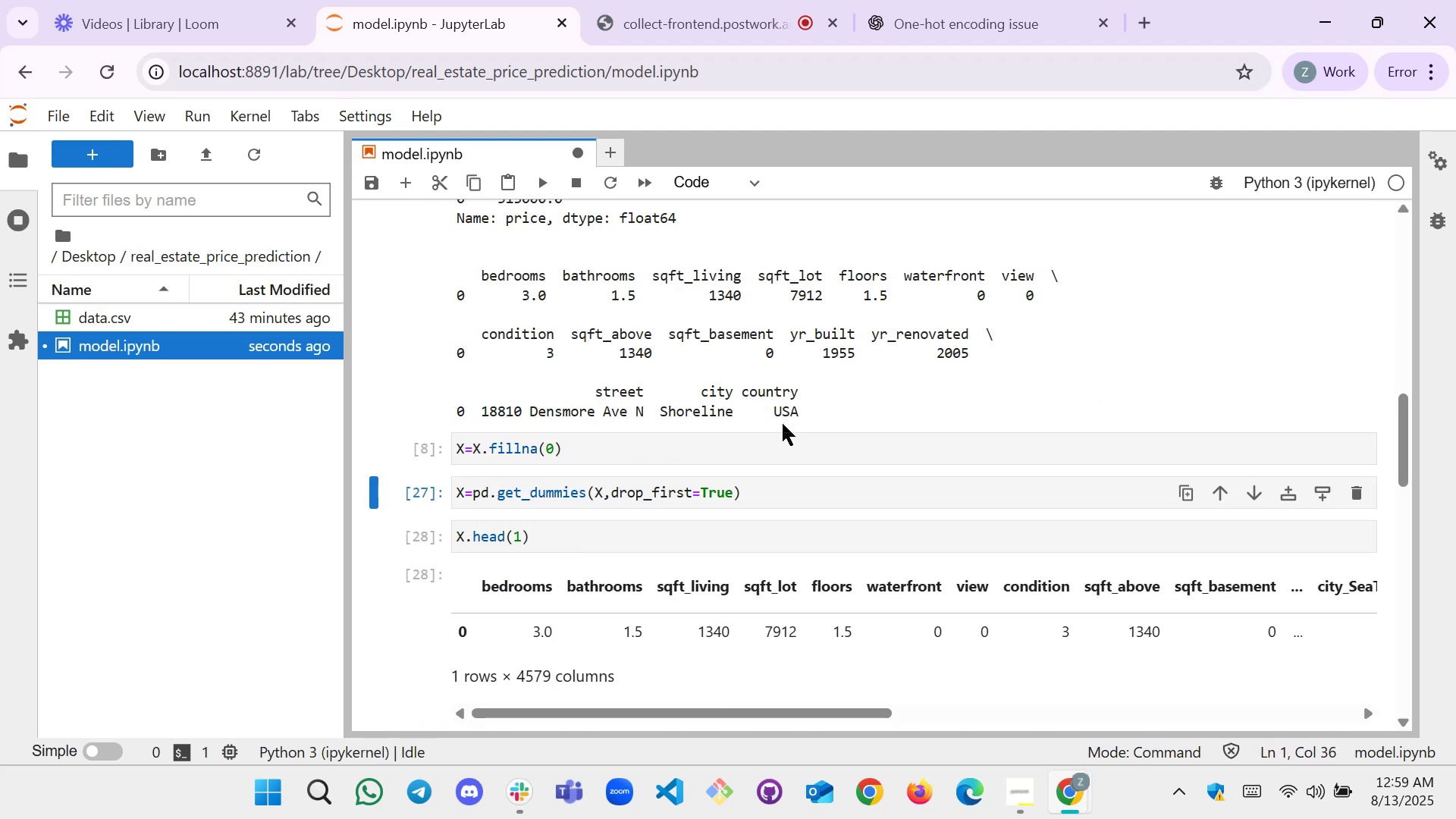 
key(Shift+Enter)
 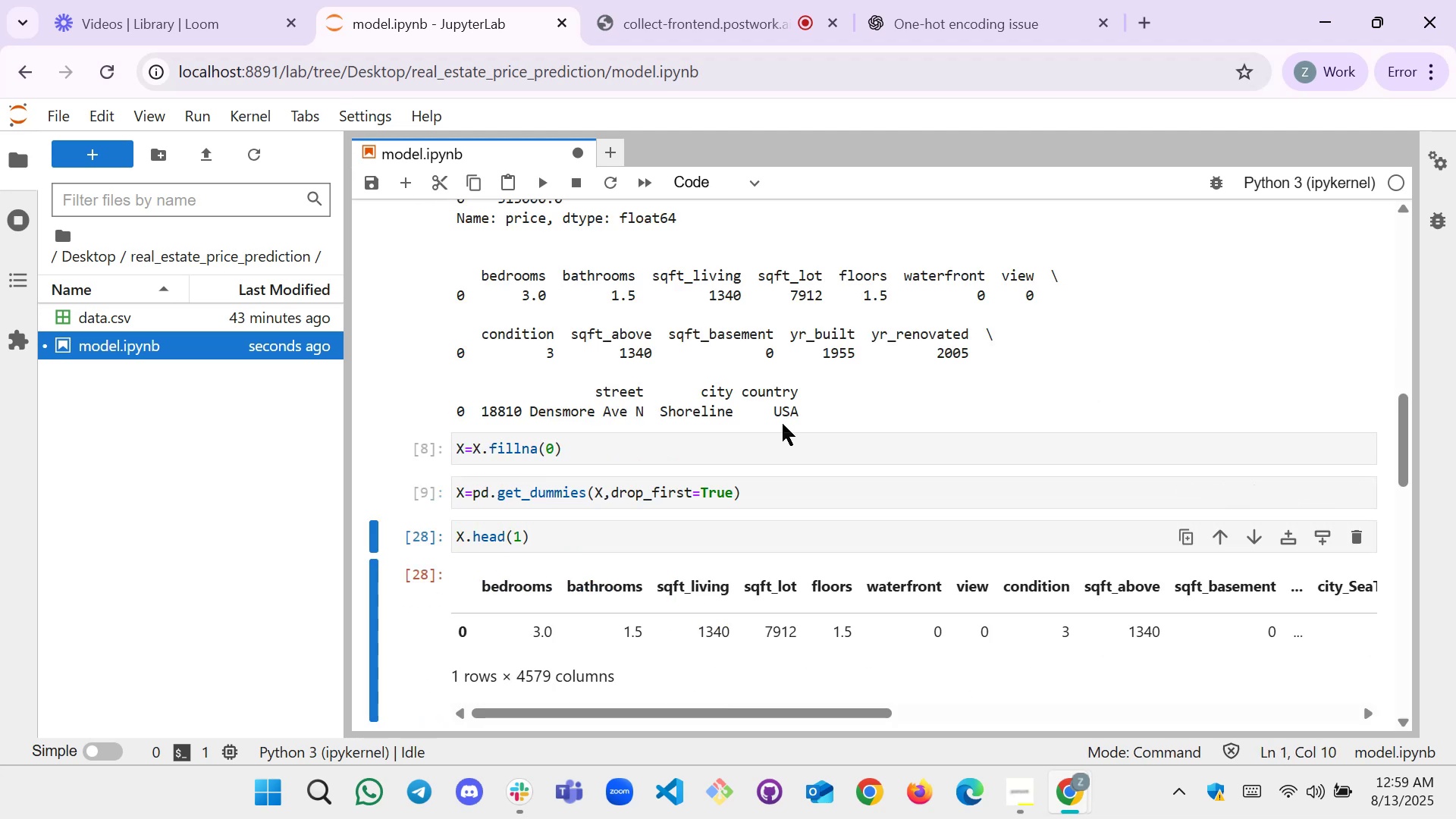 
key(Shift+Enter)
 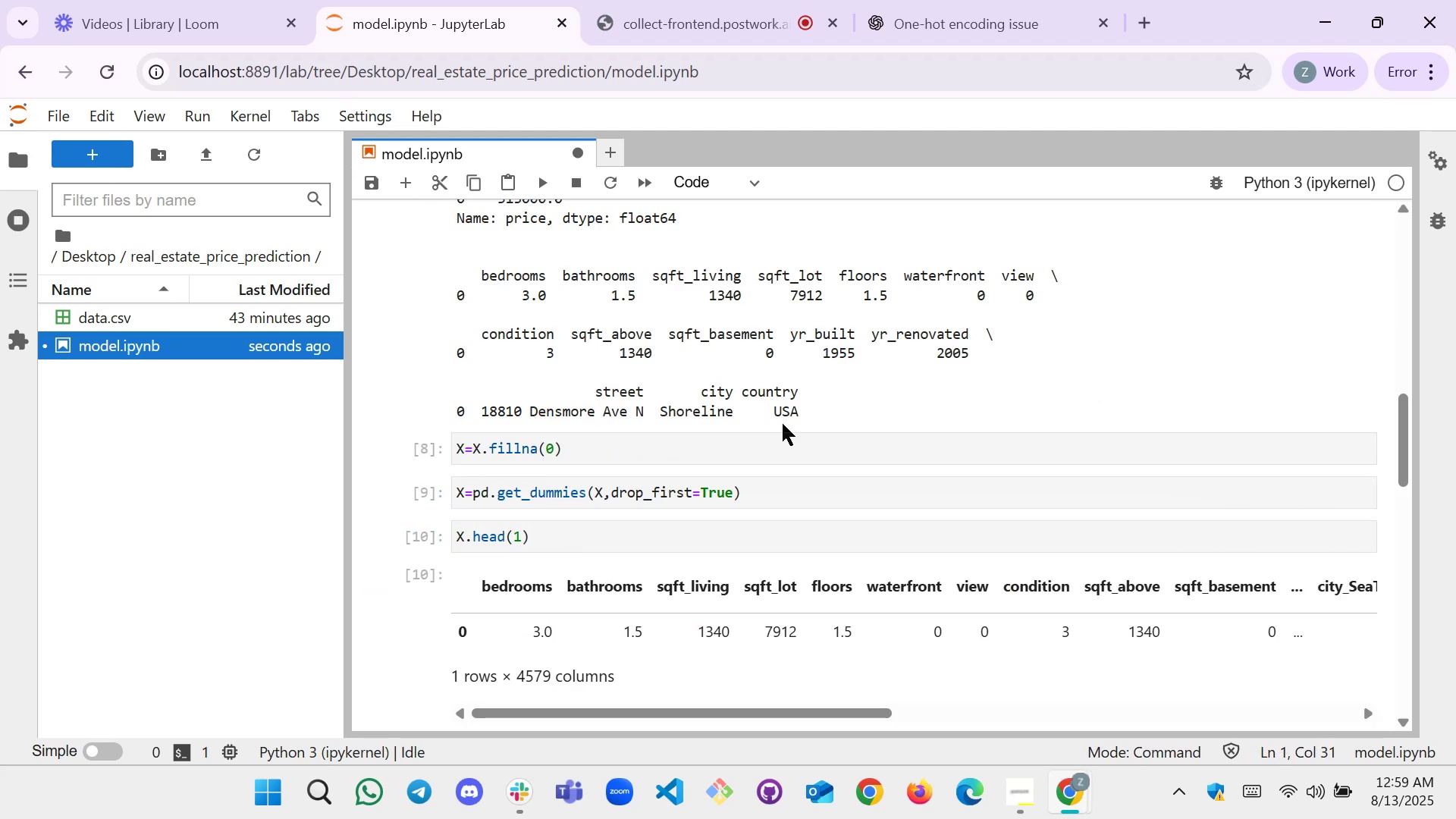 
key(Shift+Enter)
 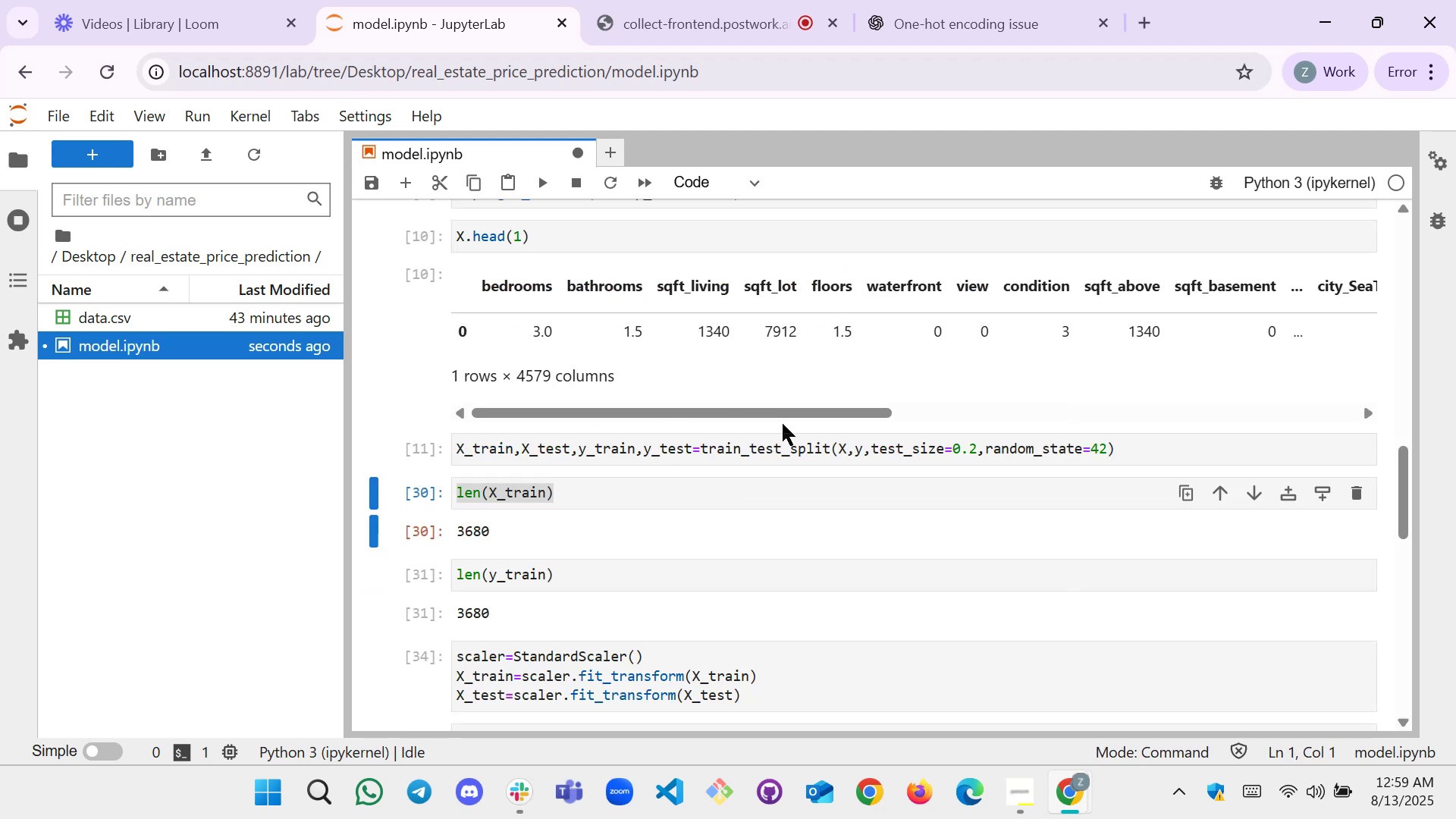 
key(Shift+Enter)
 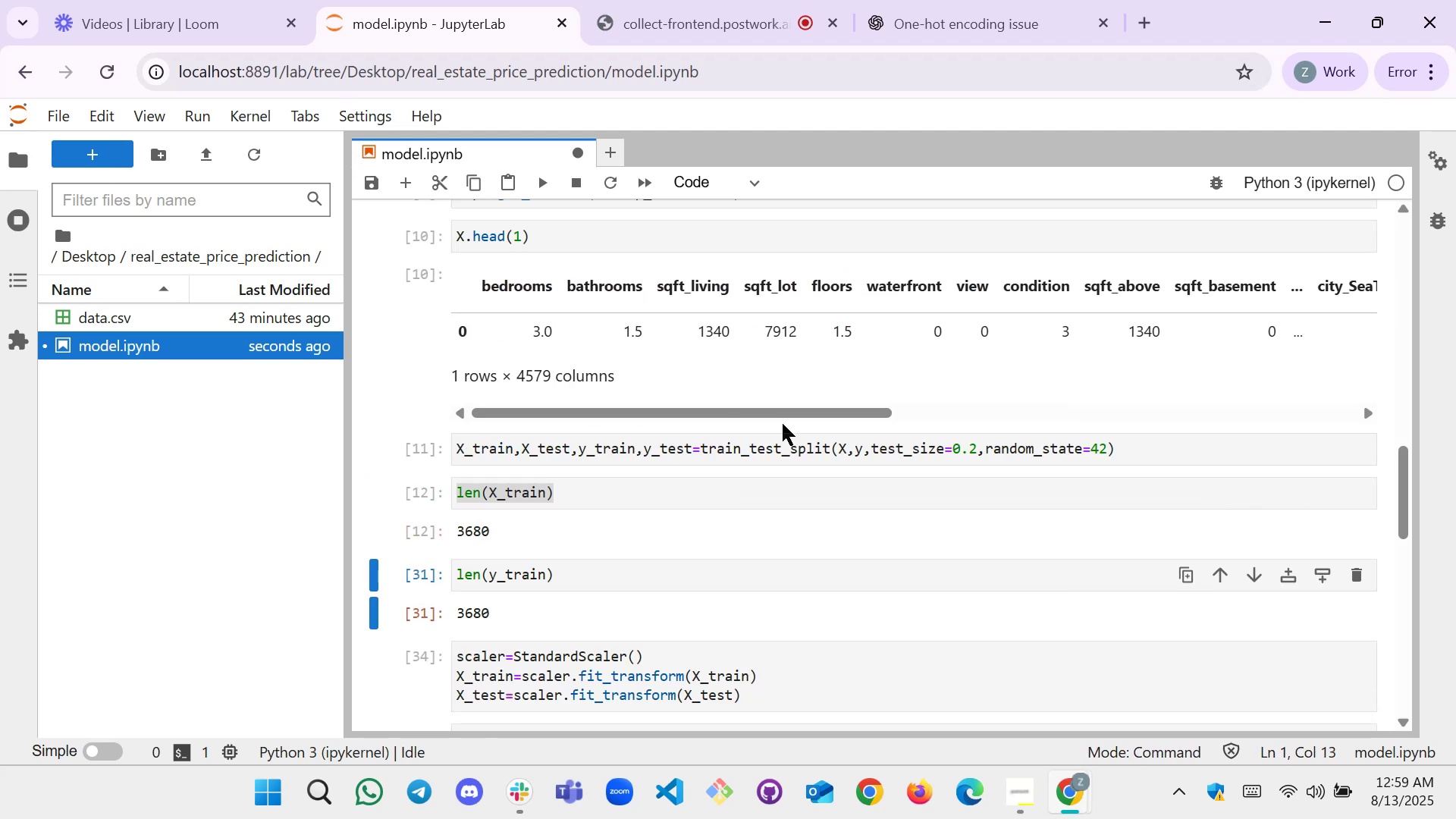 
key(Shift+Enter)
 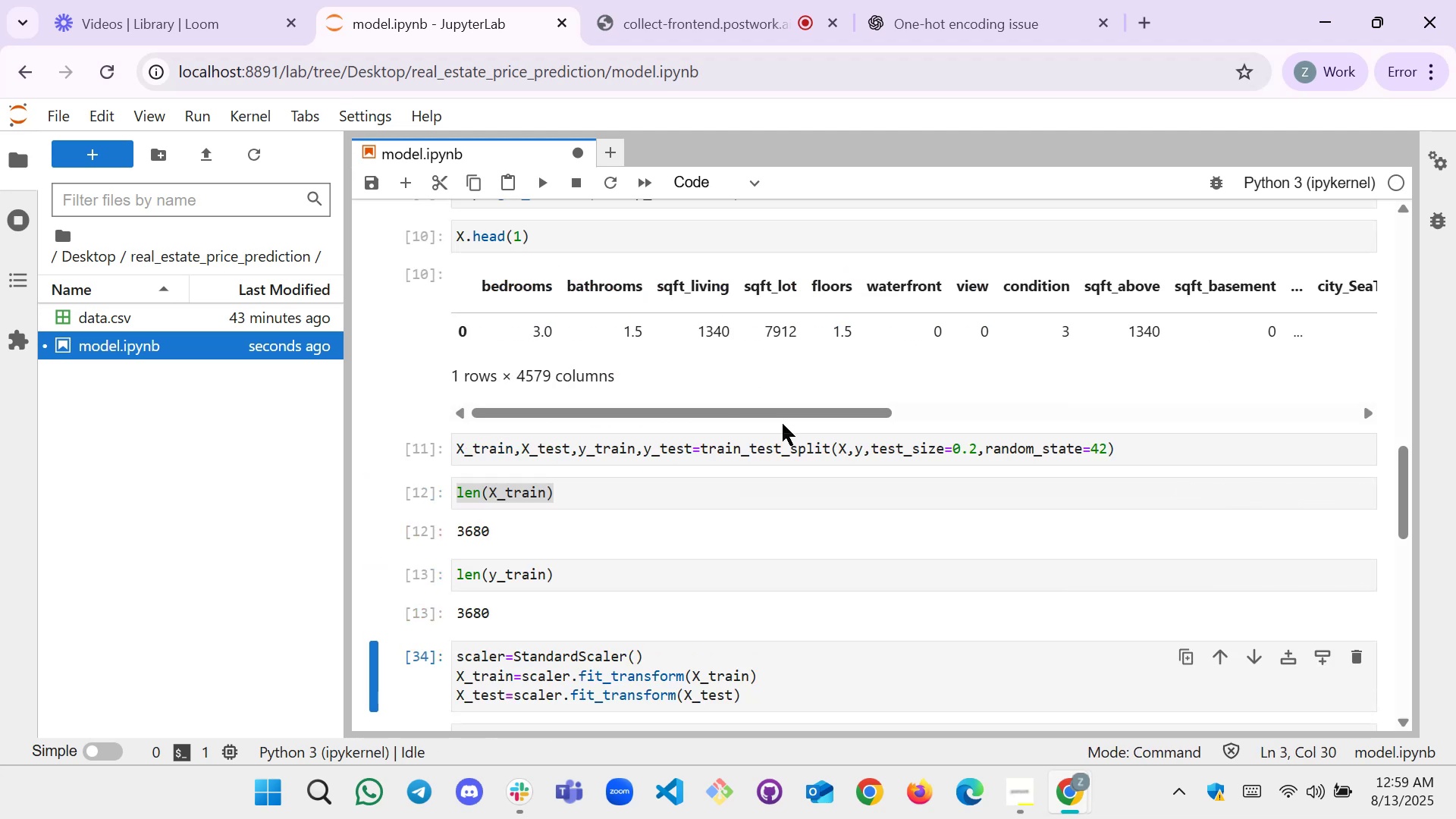 
key(Shift+Enter)
 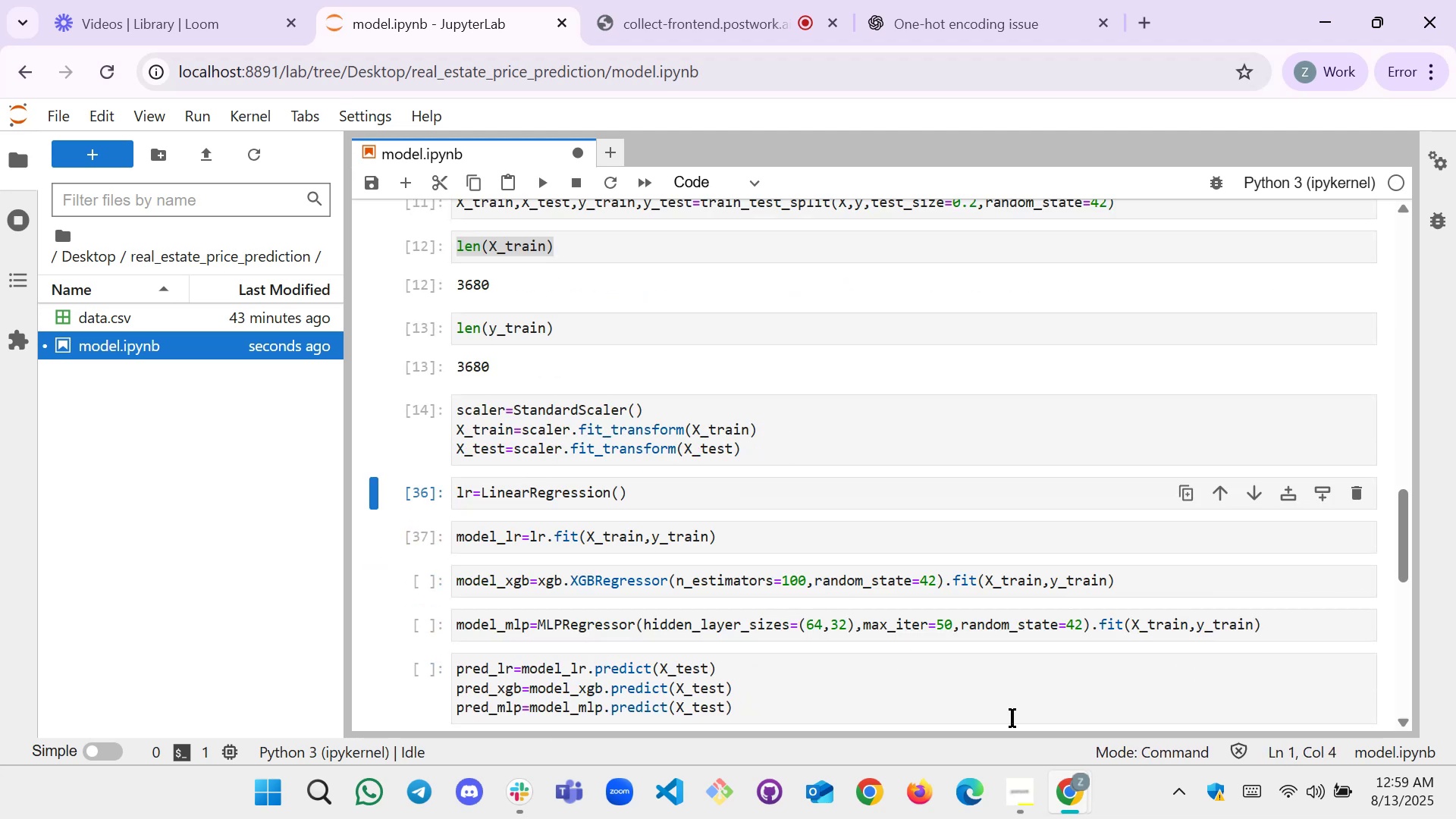 
scroll: coordinate [654, 356], scroll_direction: down, amount: 1.0
 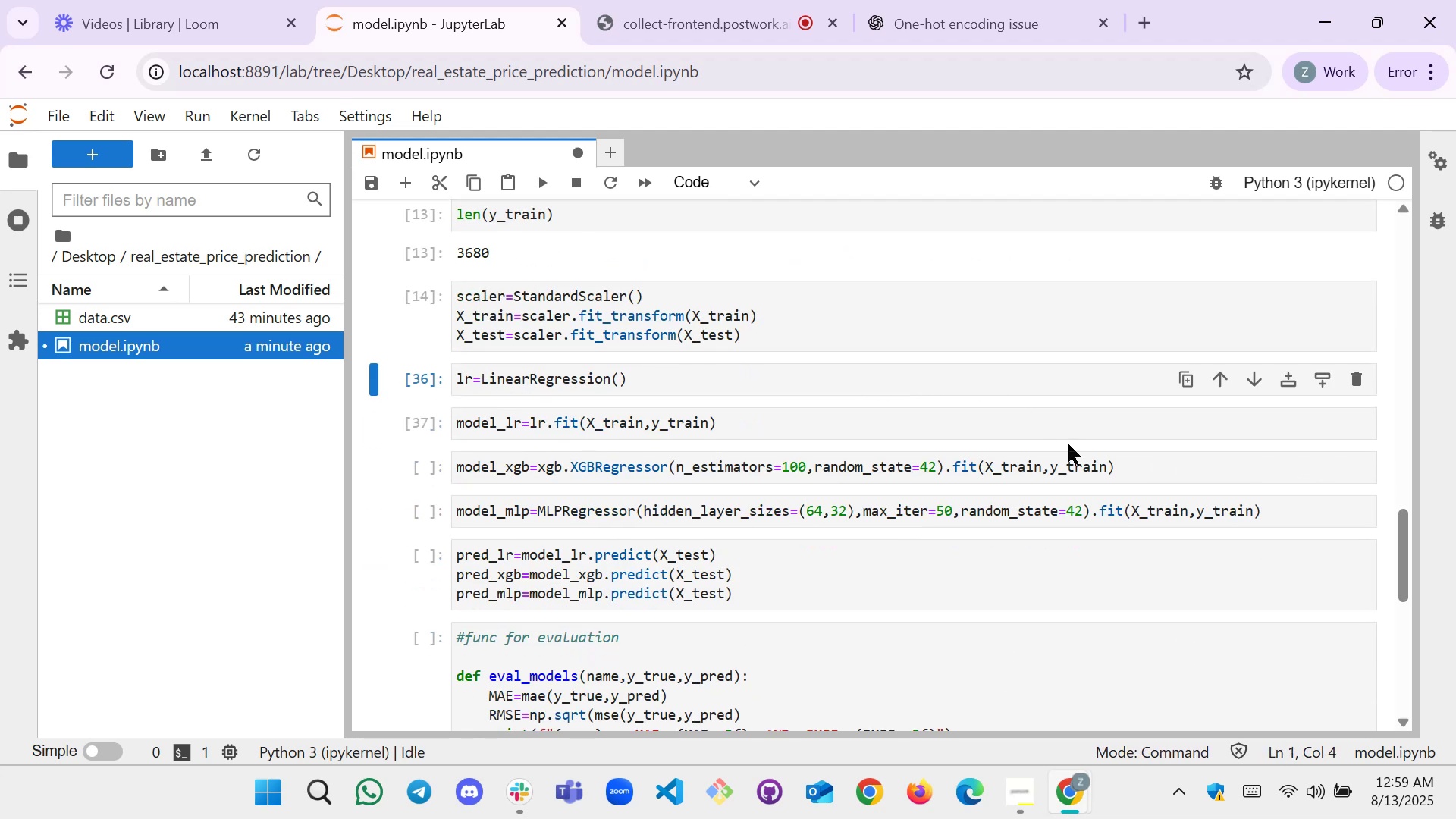 
left_click_drag(start_coordinate=[1125, 465], to_coordinate=[448, 459])
 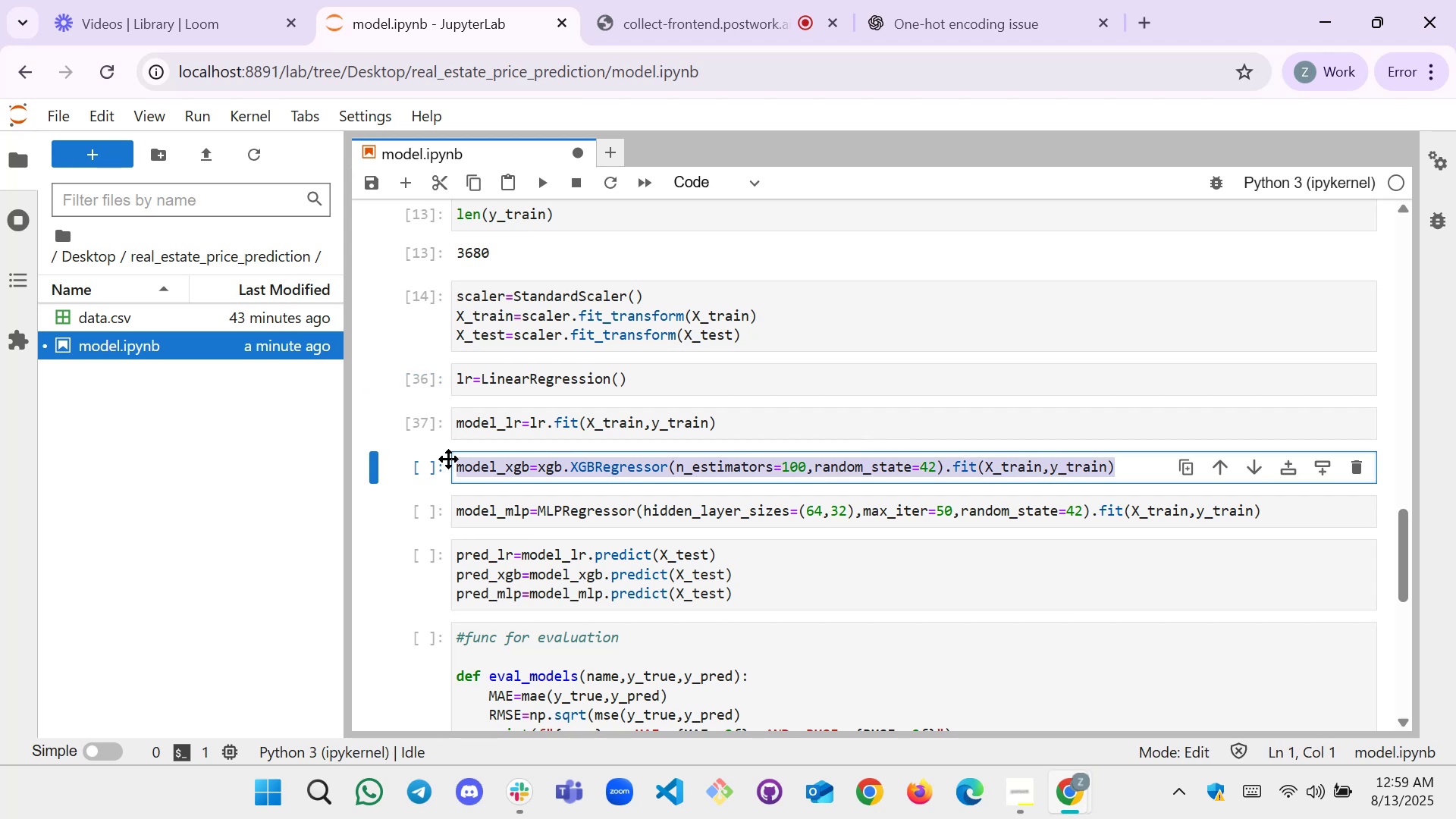 
key(ArrowLeft)
 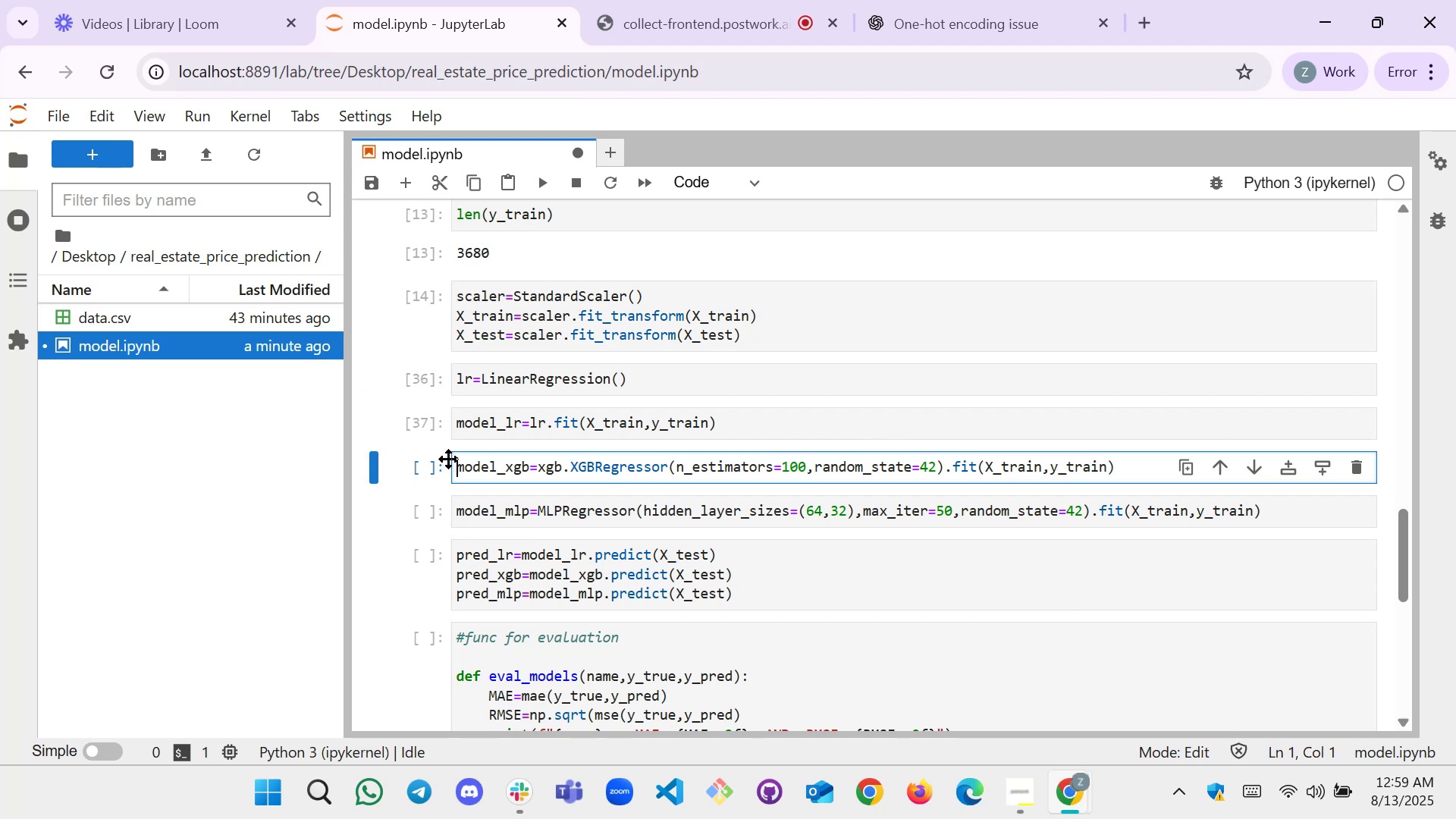 
key(Shift+3)
 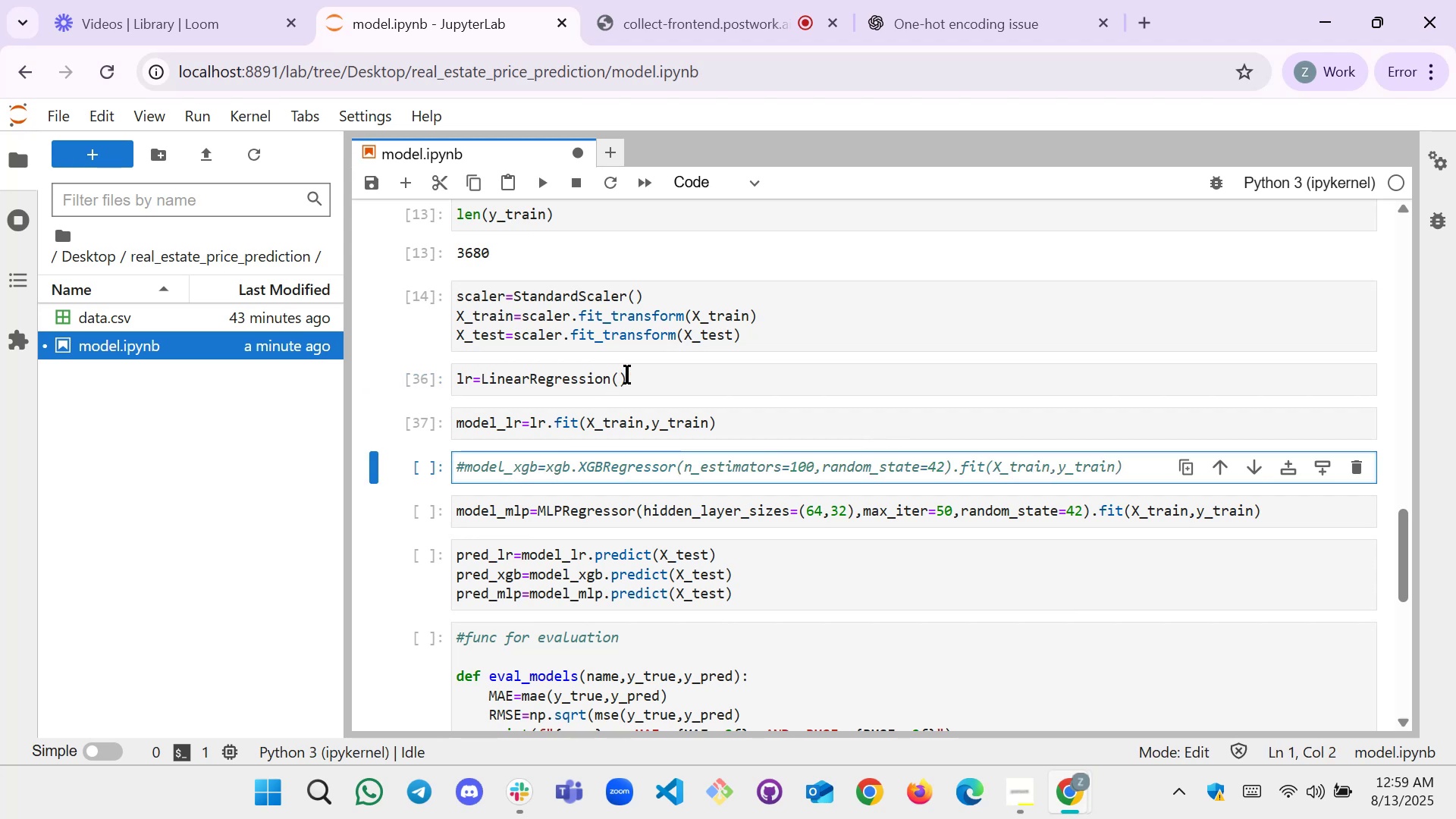 
left_click([739, 298])
 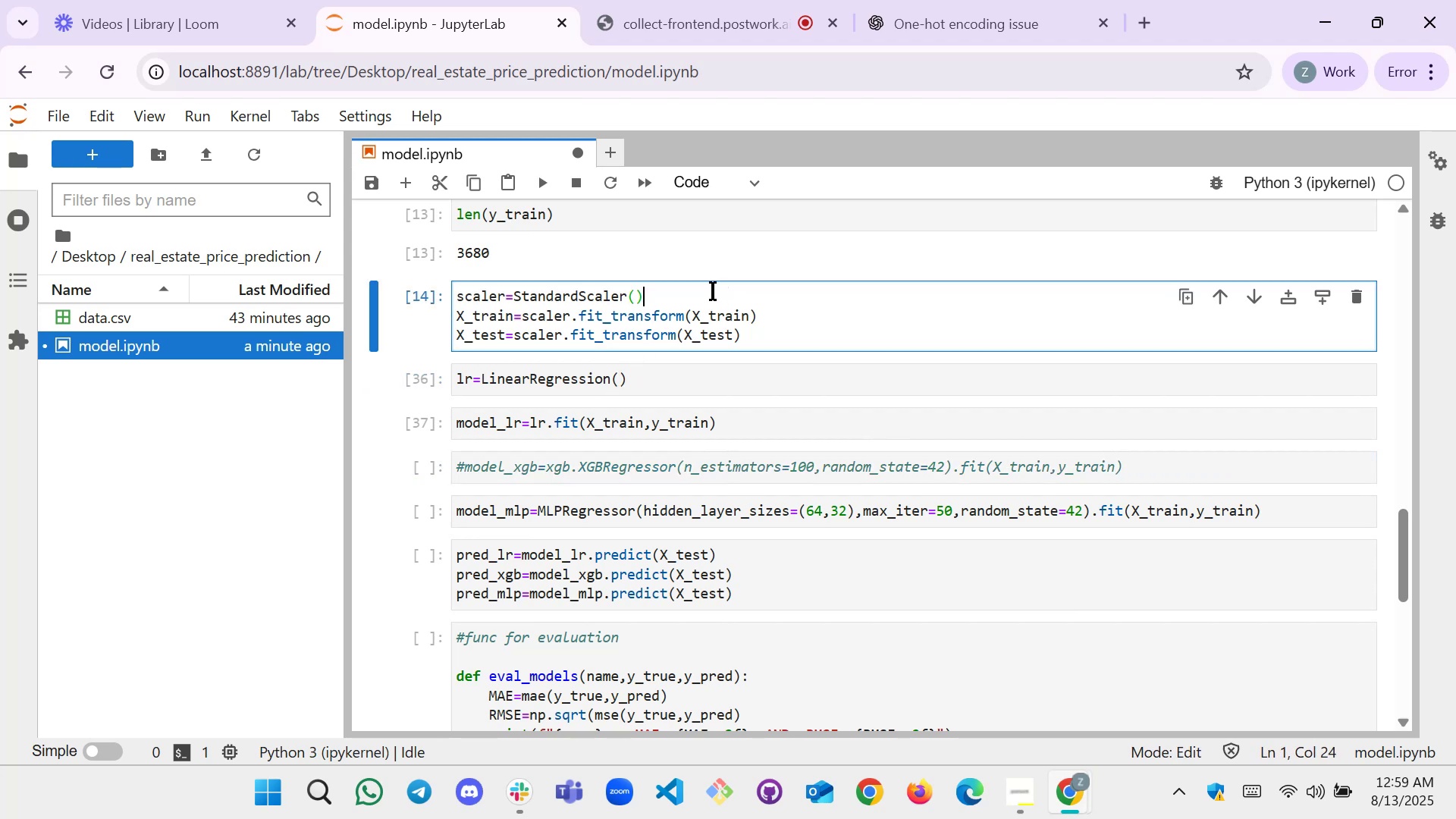 
key(Shift+Enter)
 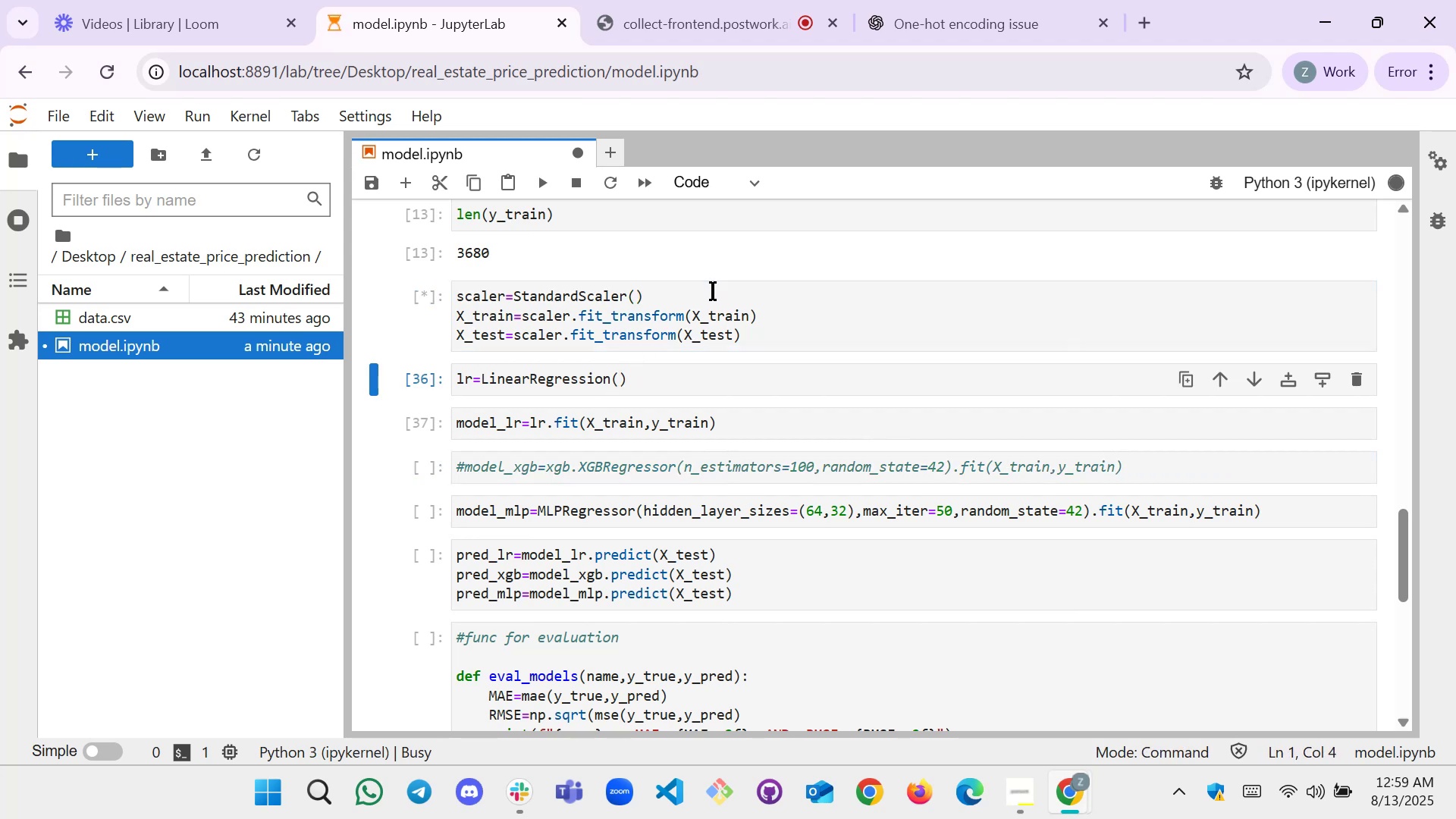 
key(Shift+Enter)
 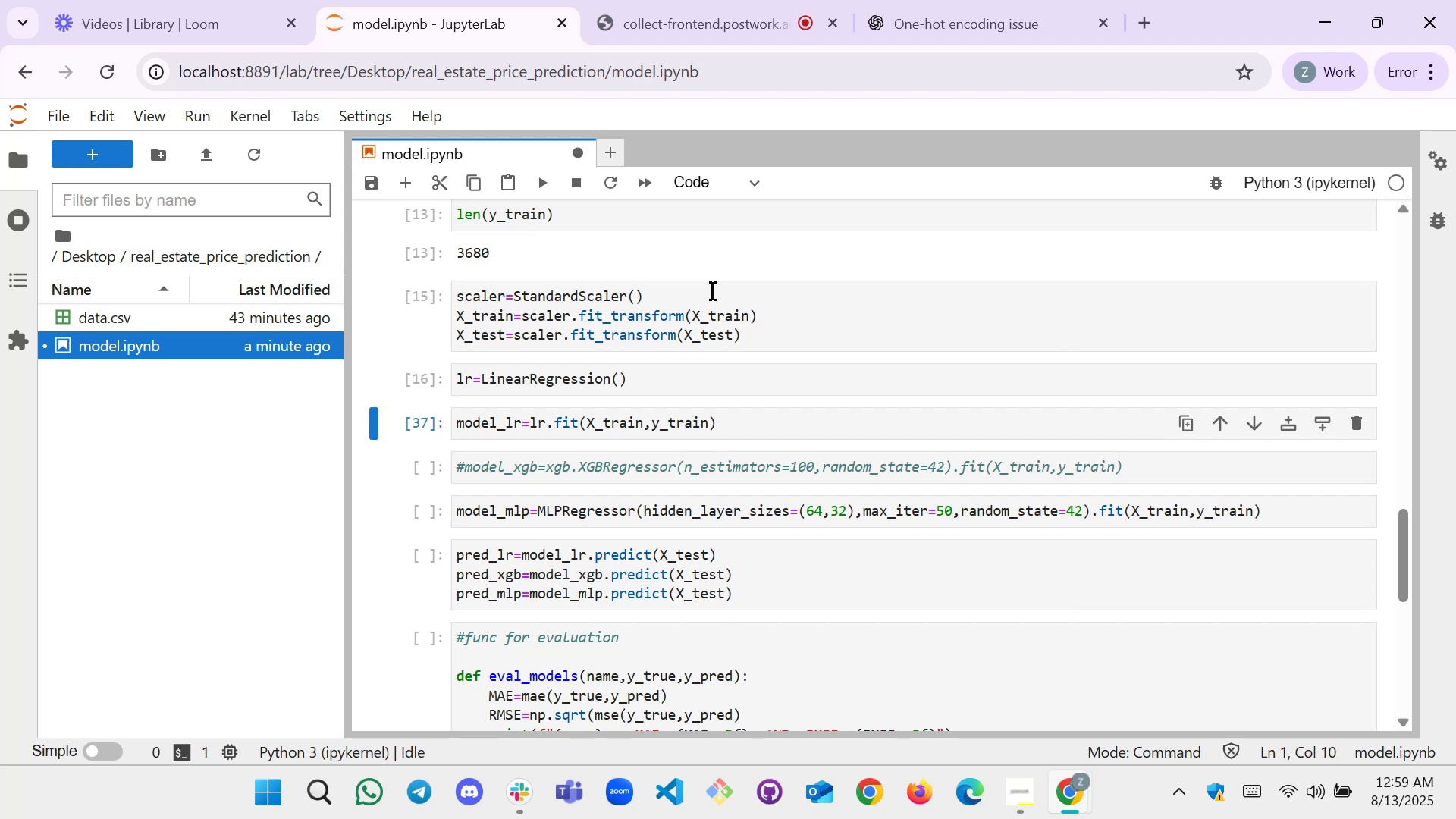 
key(Shift+Enter)
 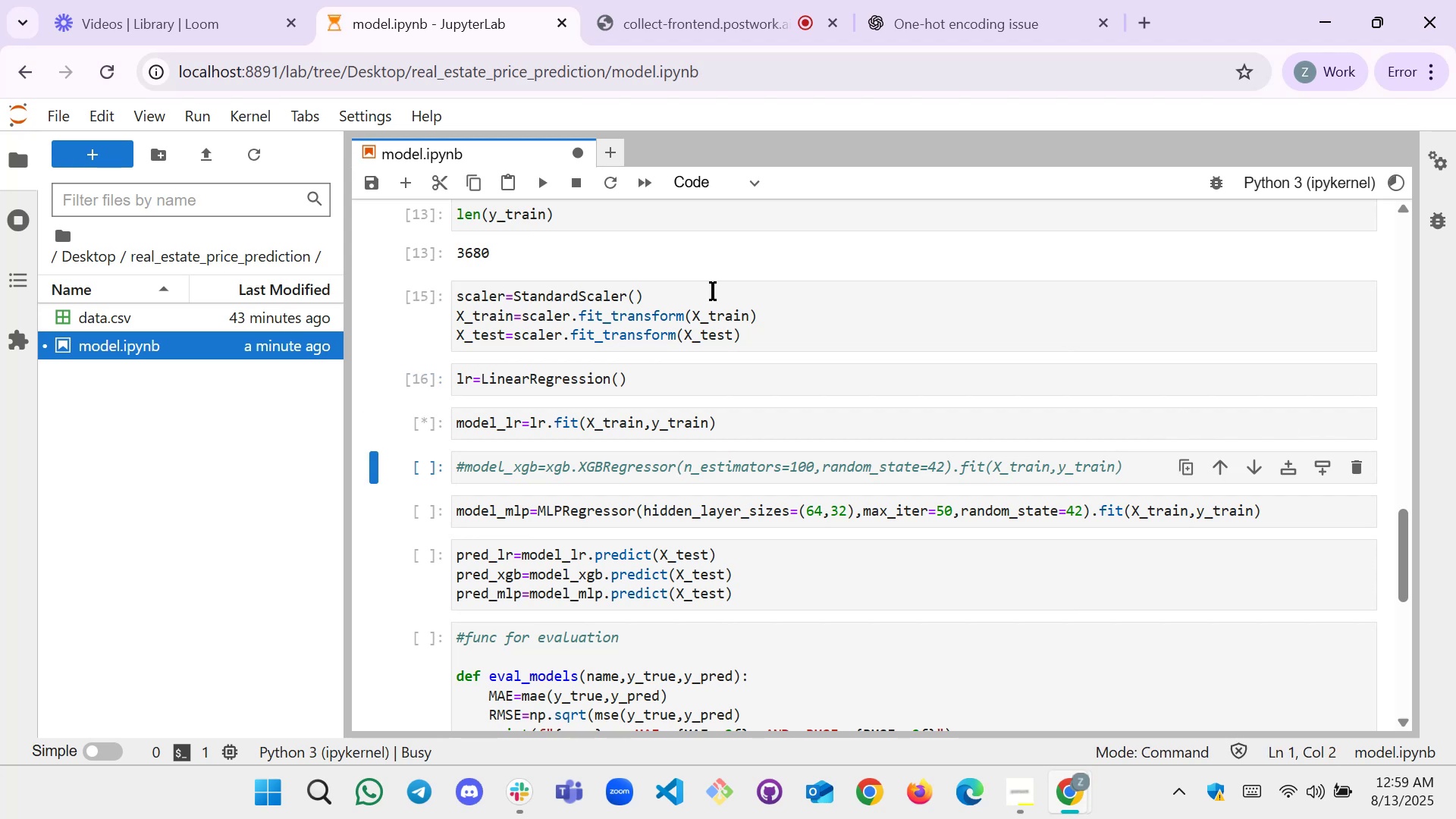 
key(Shift+Enter)
 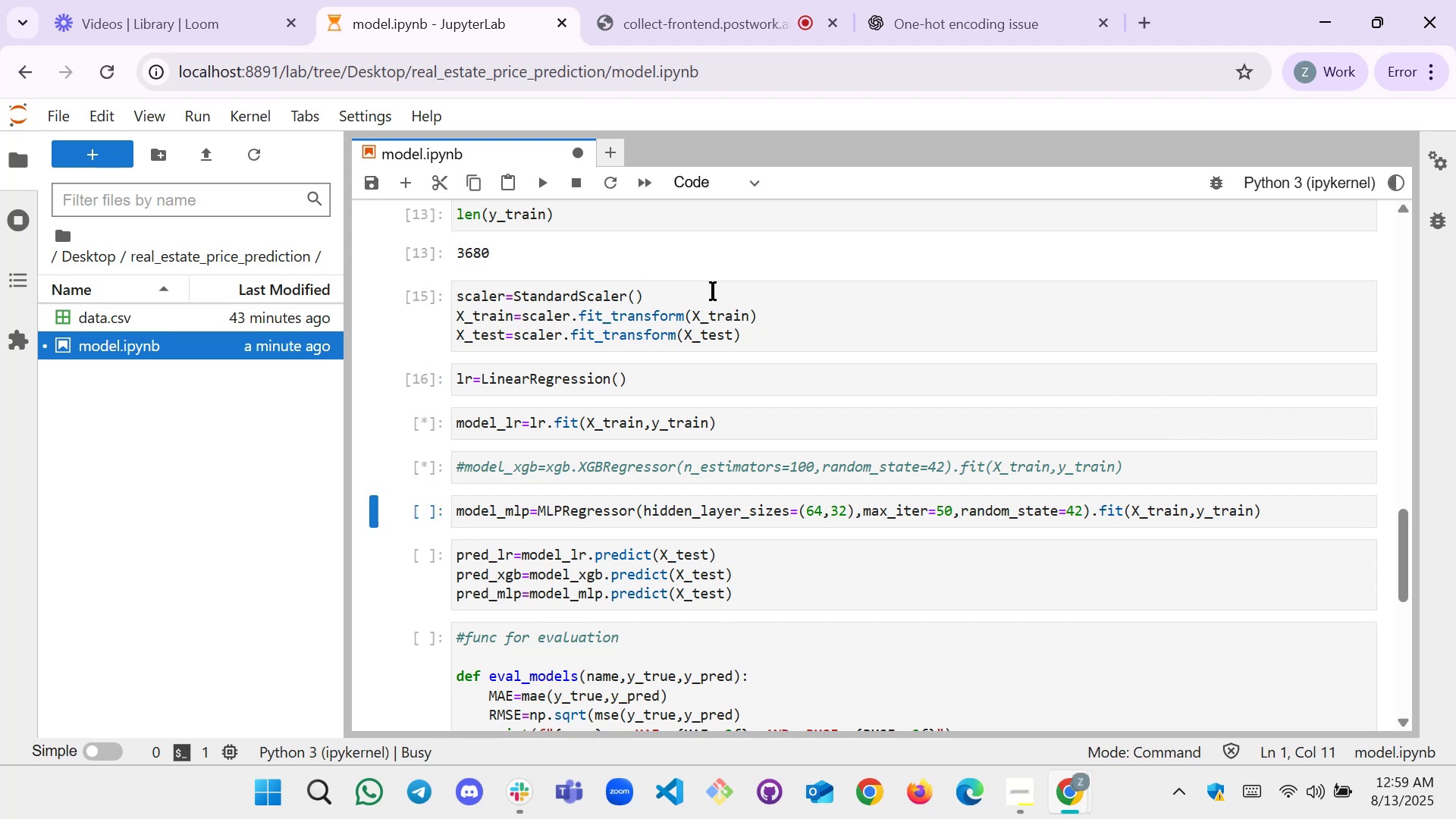 
key(Shift+Enter)
 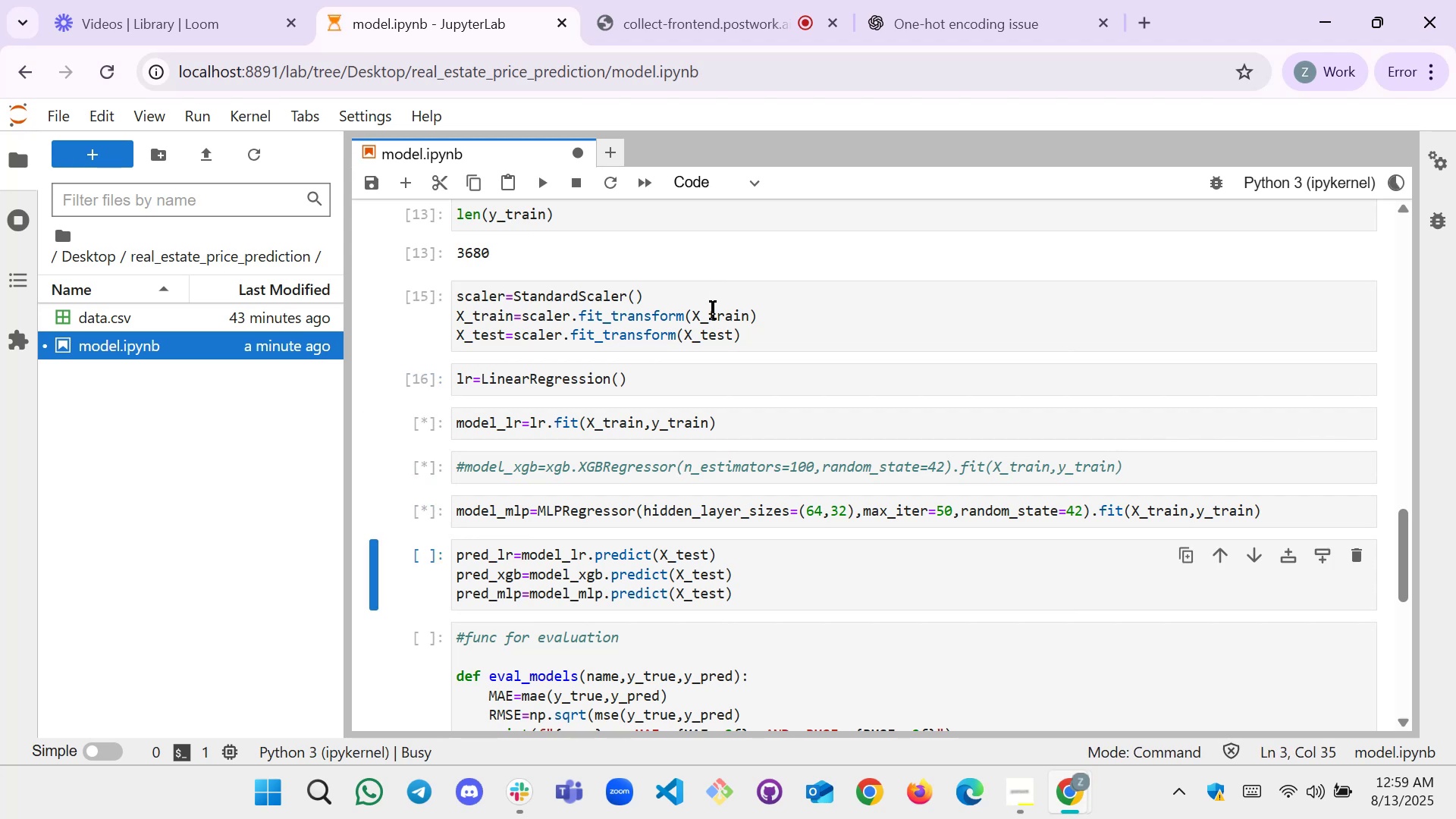 
left_click_drag(start_coordinate=[765, 574], to_coordinate=[453, 576])
 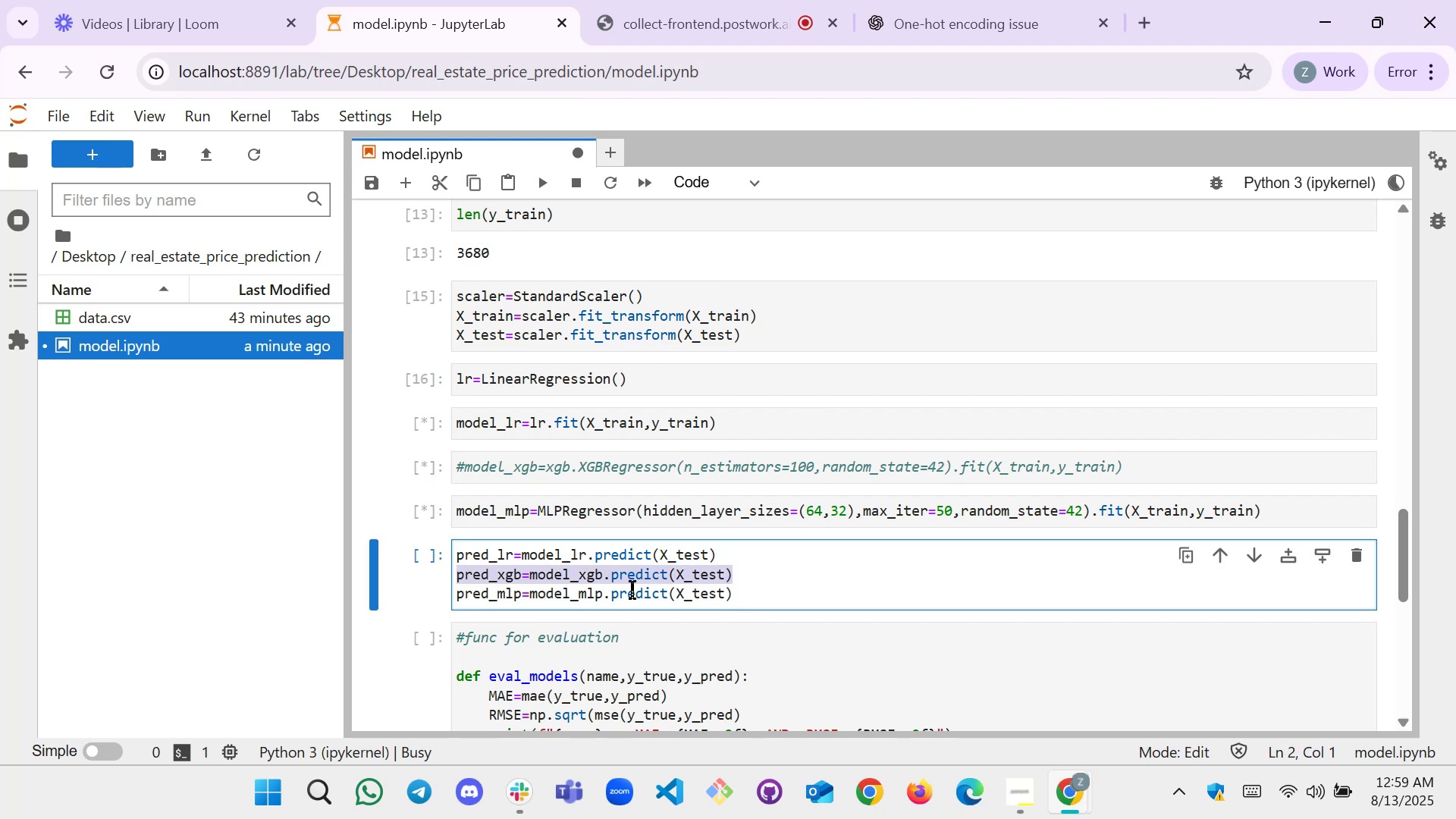 
left_click([785, 577])
 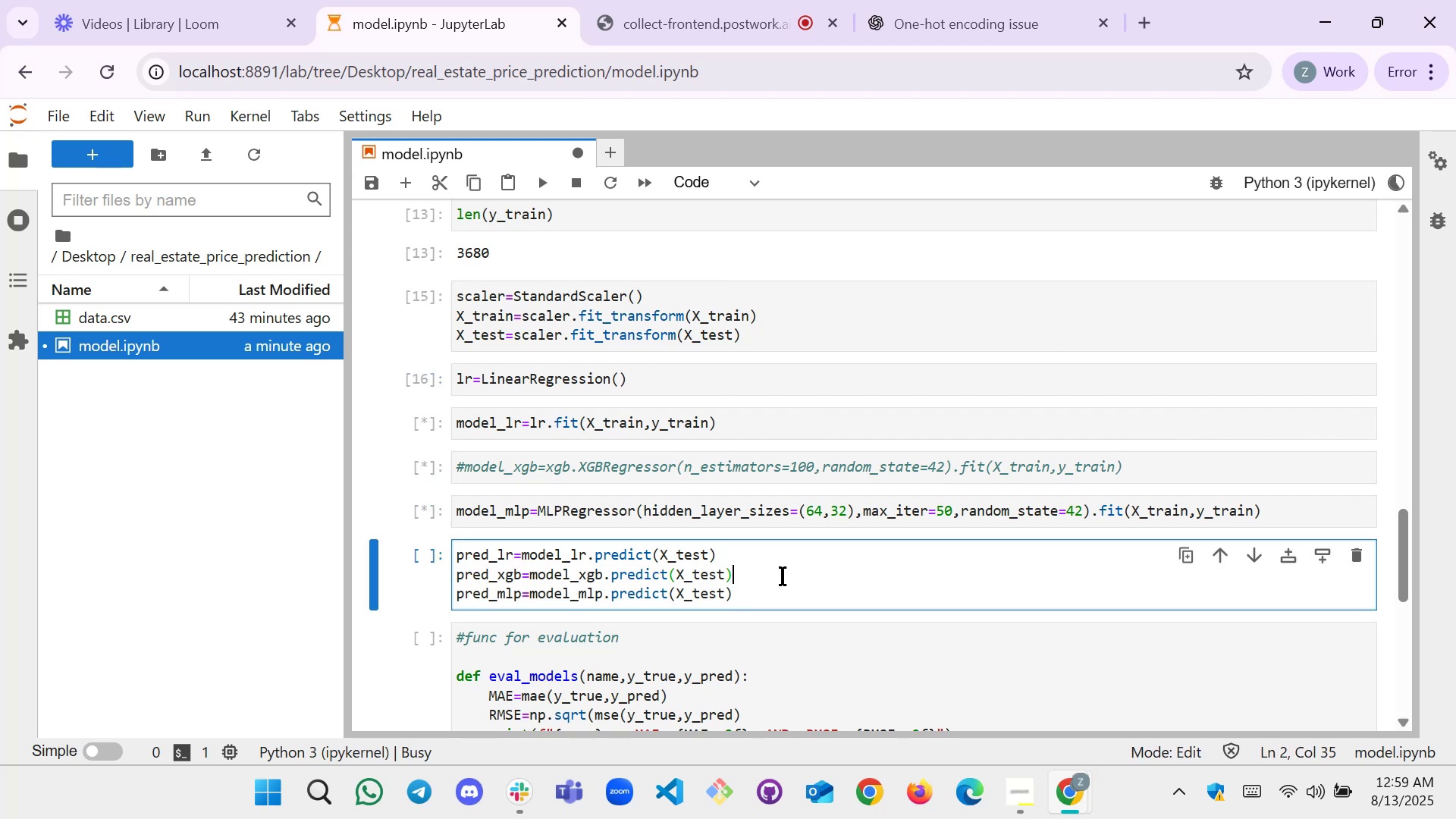 
left_click_drag(start_coordinate=[772, 576], to_coordinate=[481, 601])
 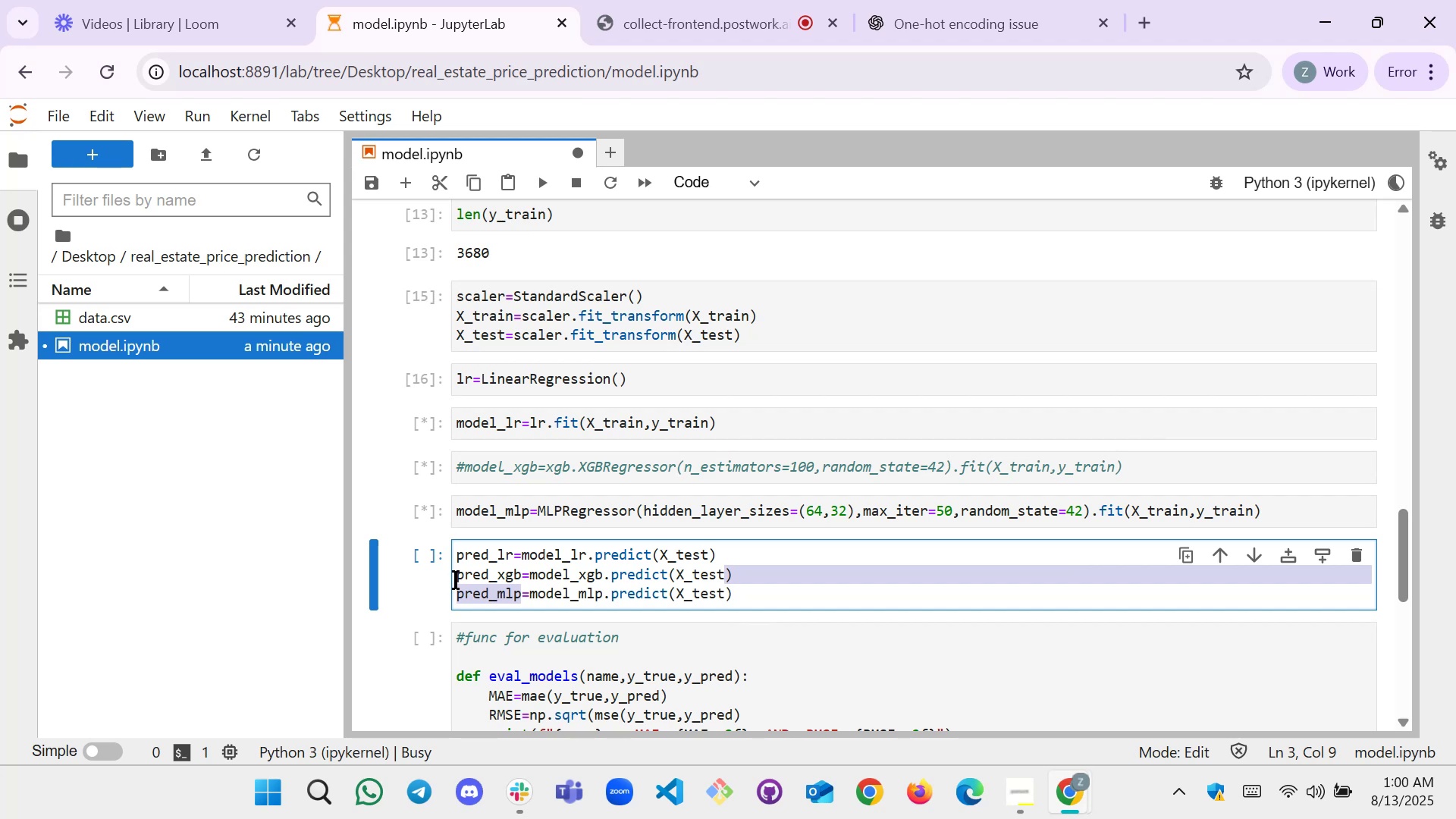 
left_click([455, 580])
 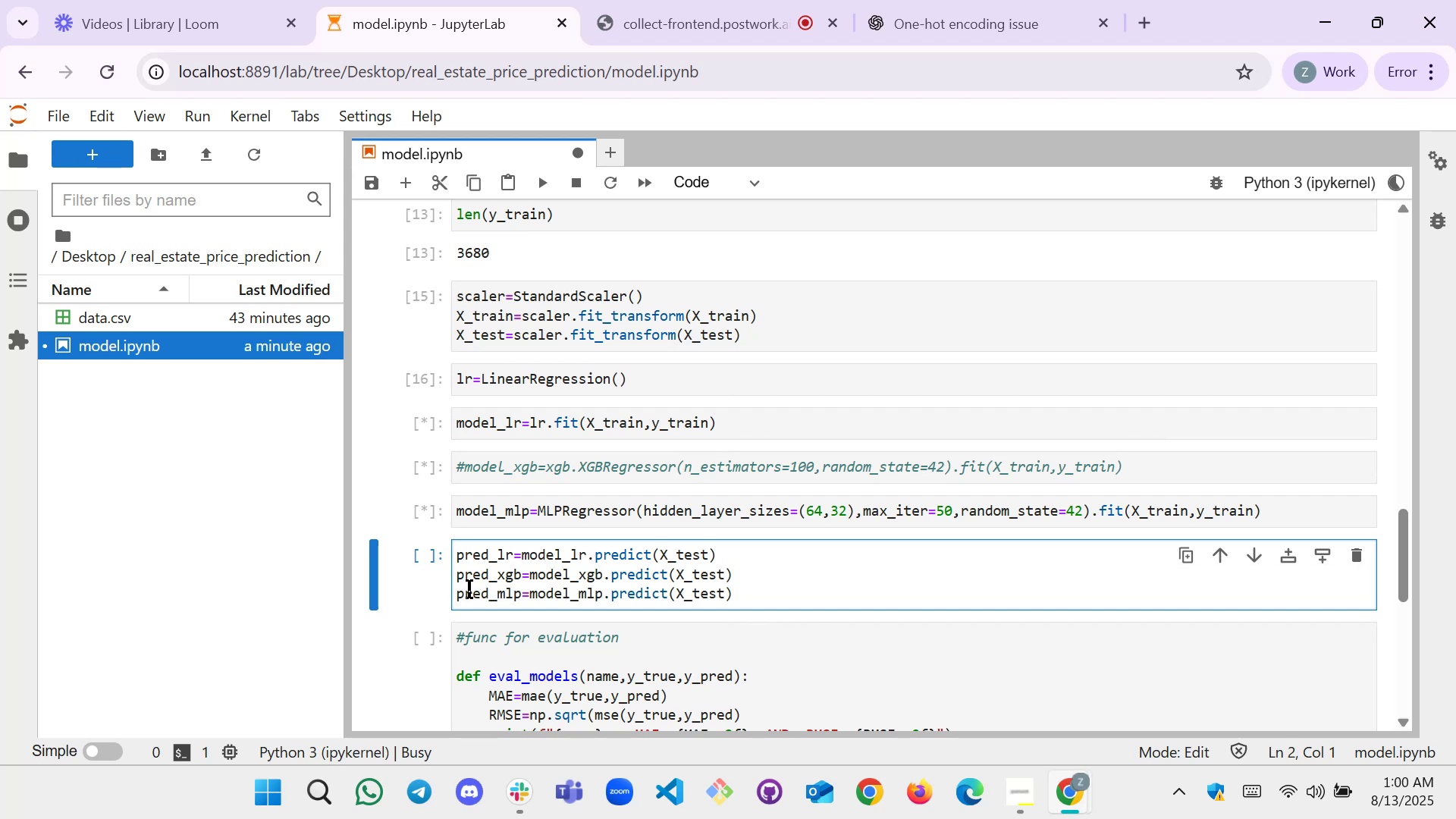 
key(Shift+3)
 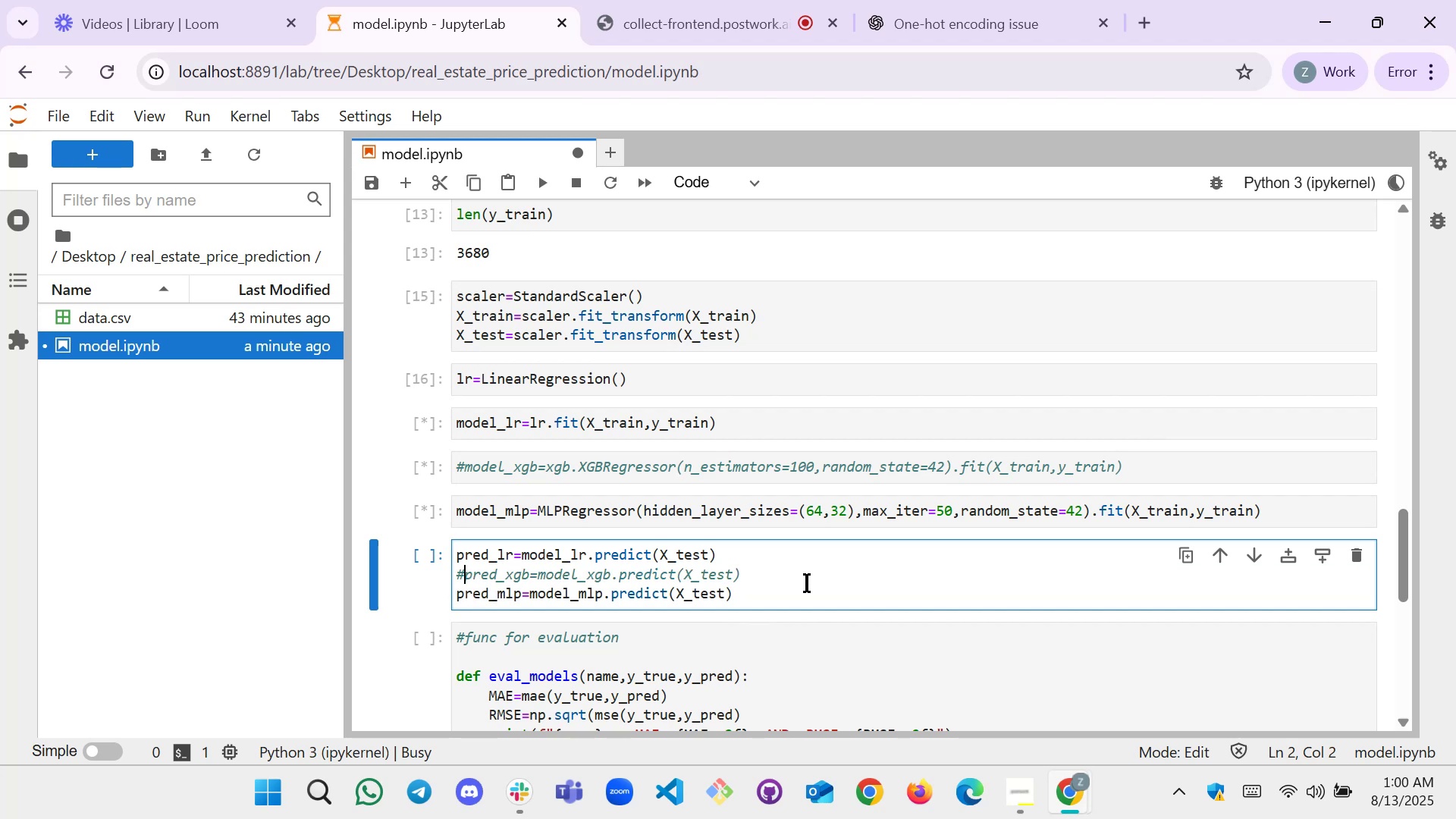 
left_click([805, 584])
 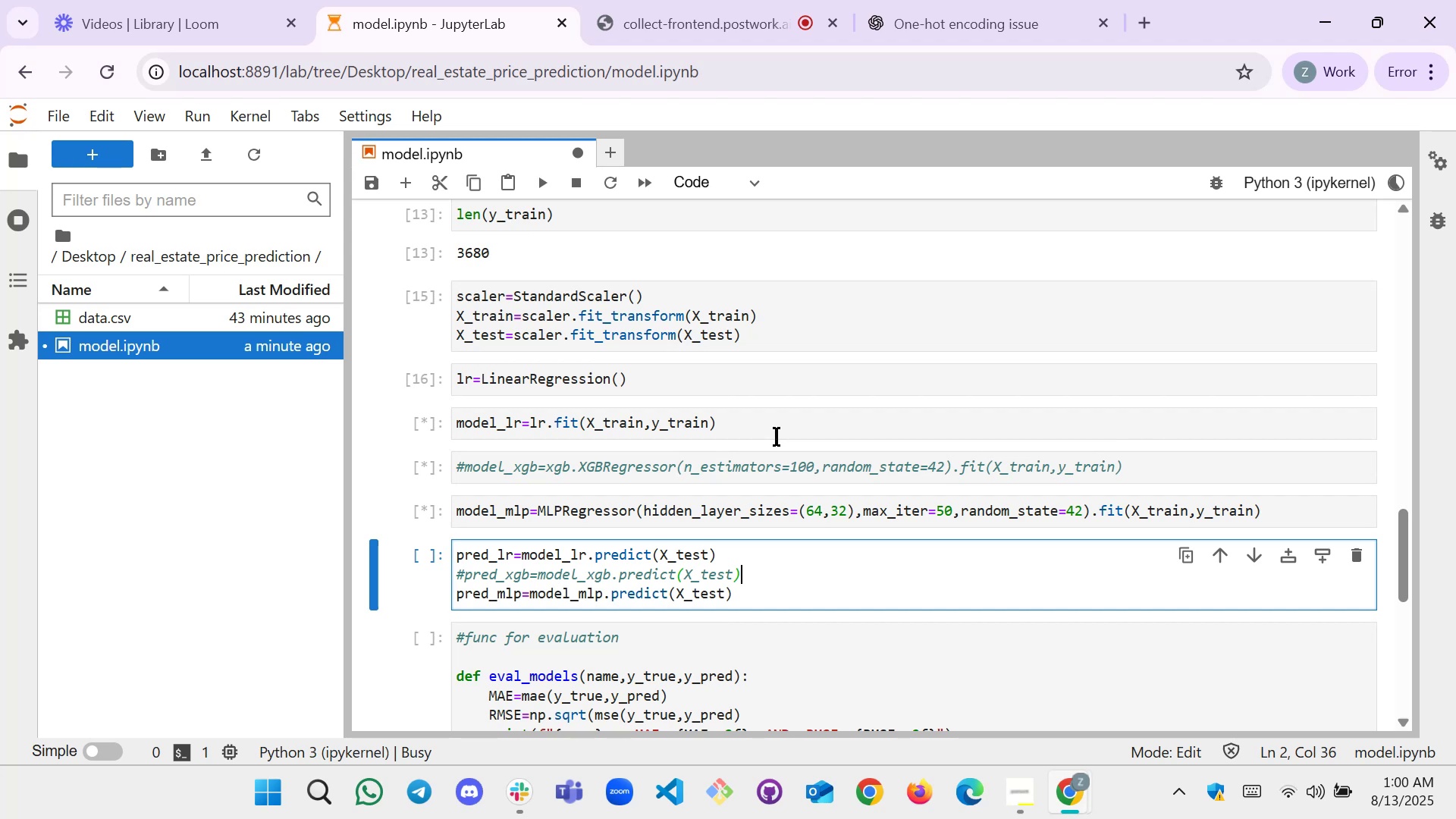 
wait(15.62)
 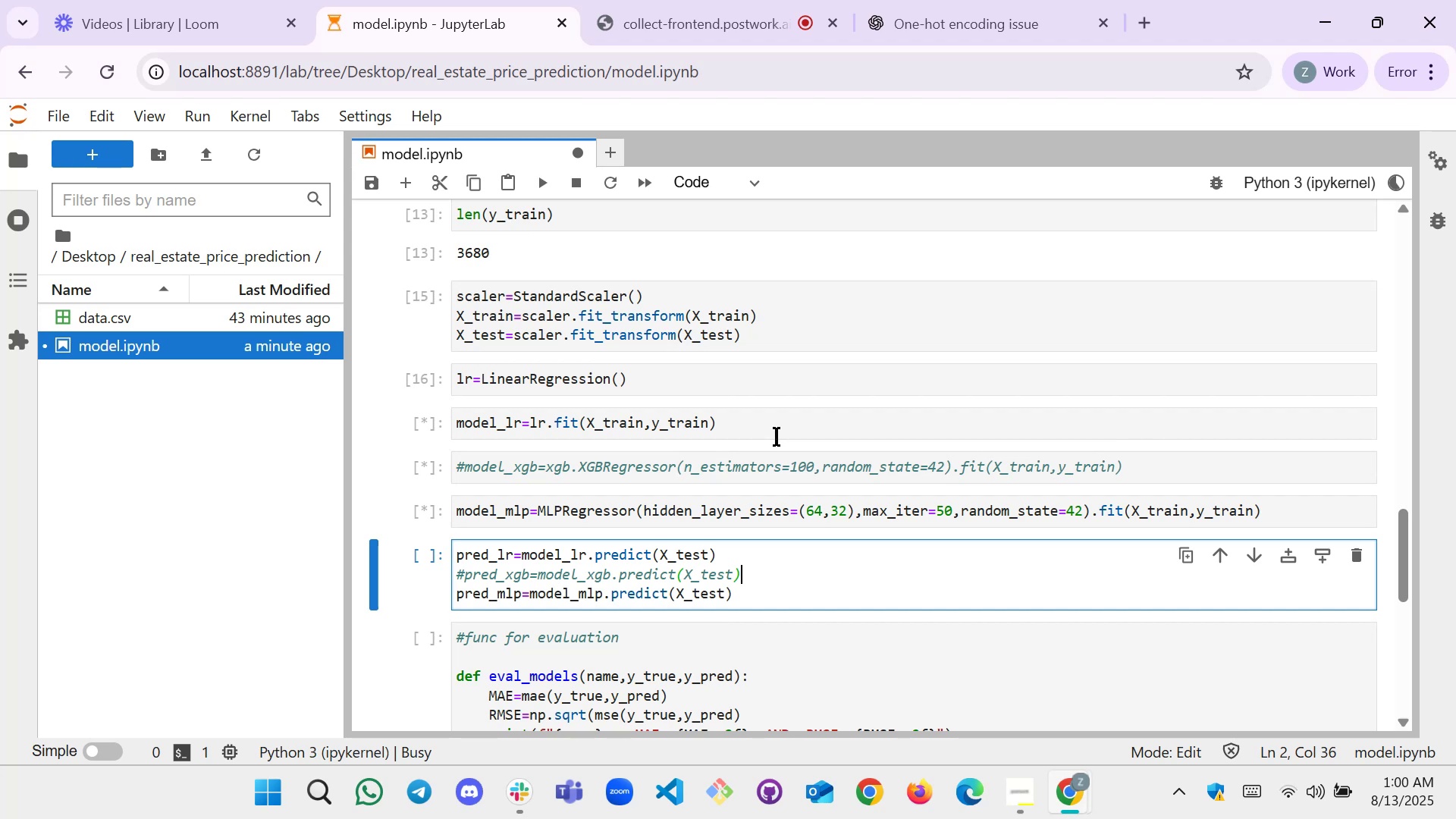 
scroll: coordinate [776, 483], scroll_direction: down, amount: 2.0
 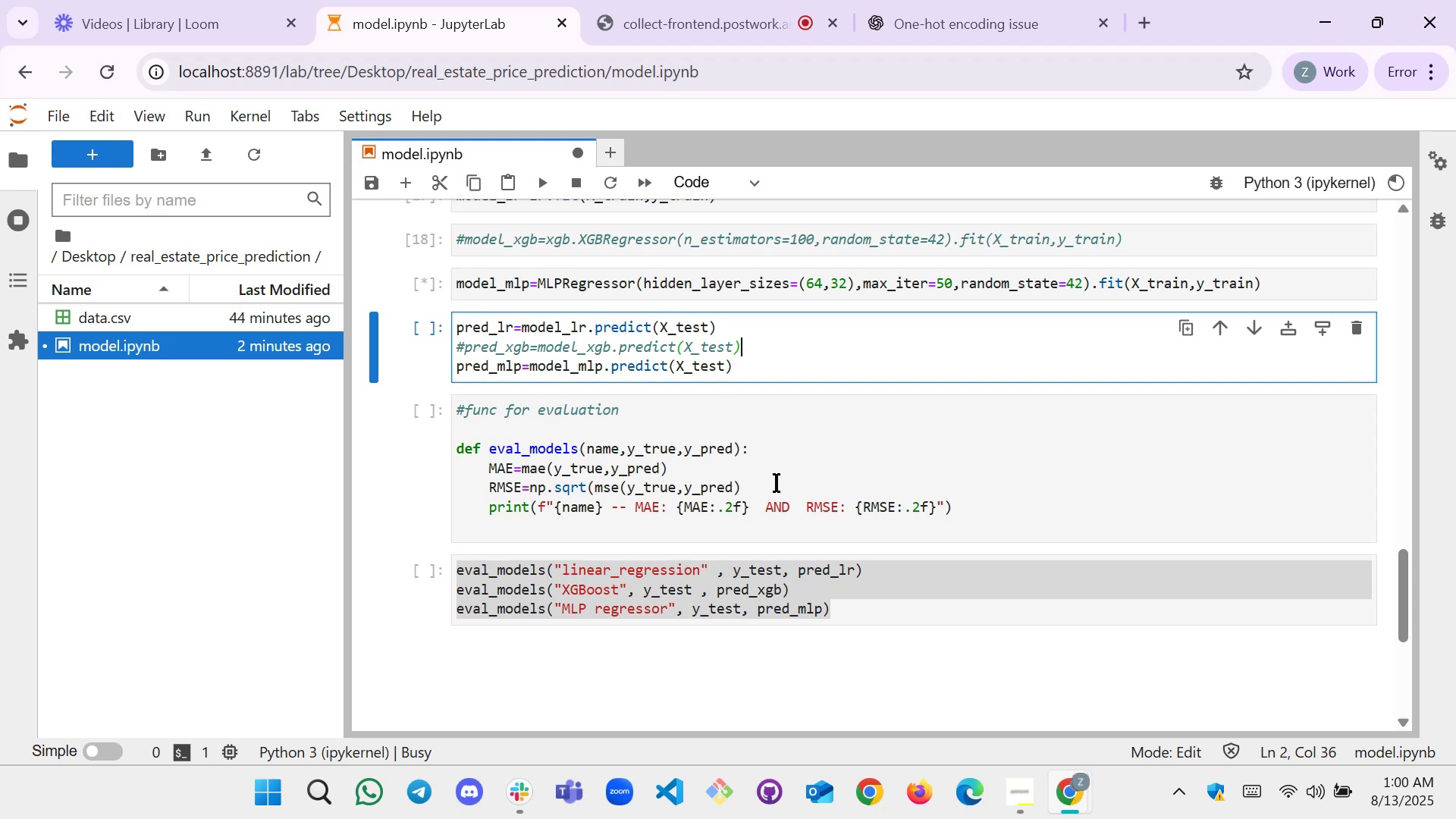 
scroll: coordinate [776, 483], scroll_direction: up, amount: 1.0
 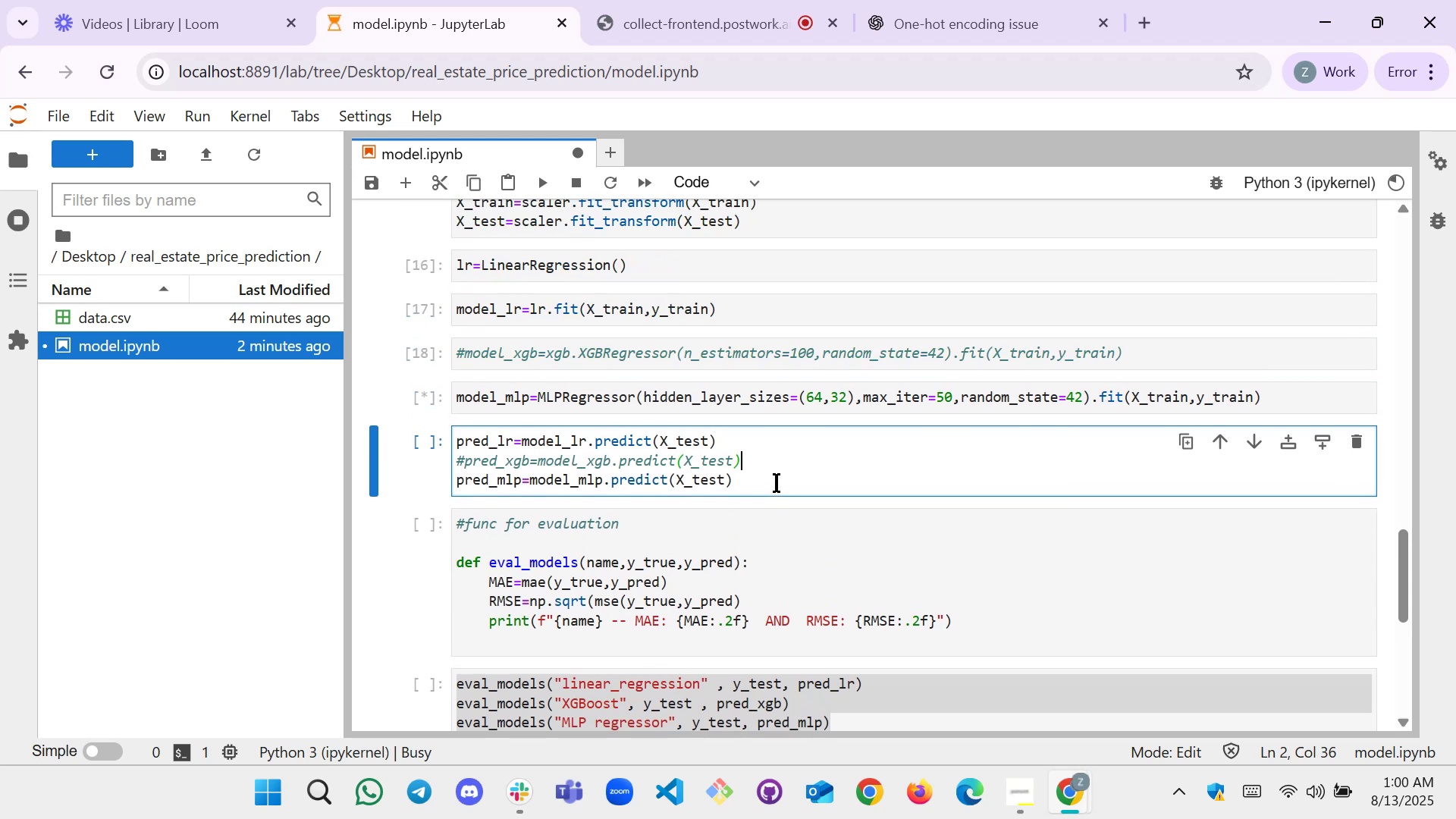 
wait(9.06)
 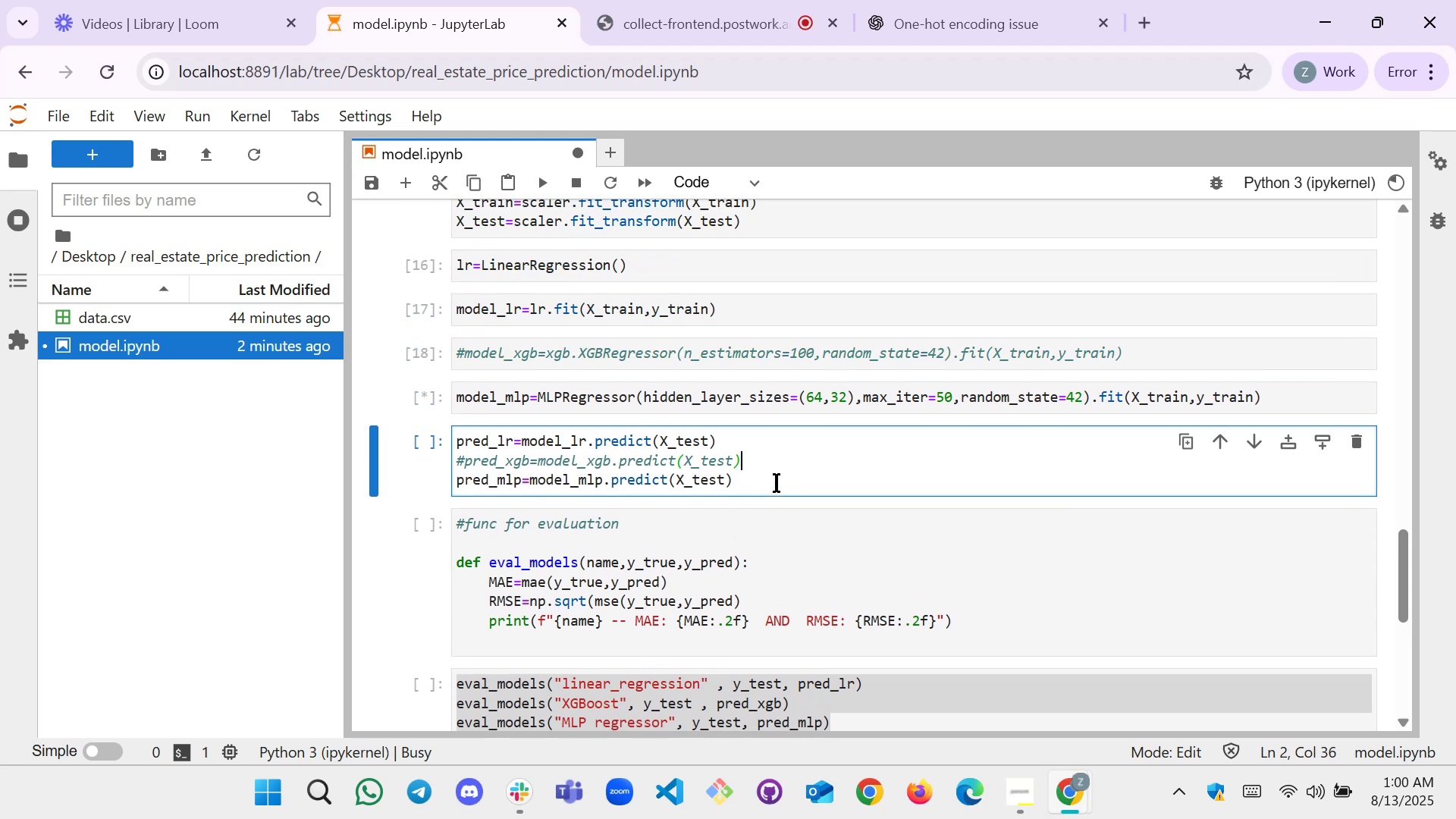 
left_click([777, 469])
 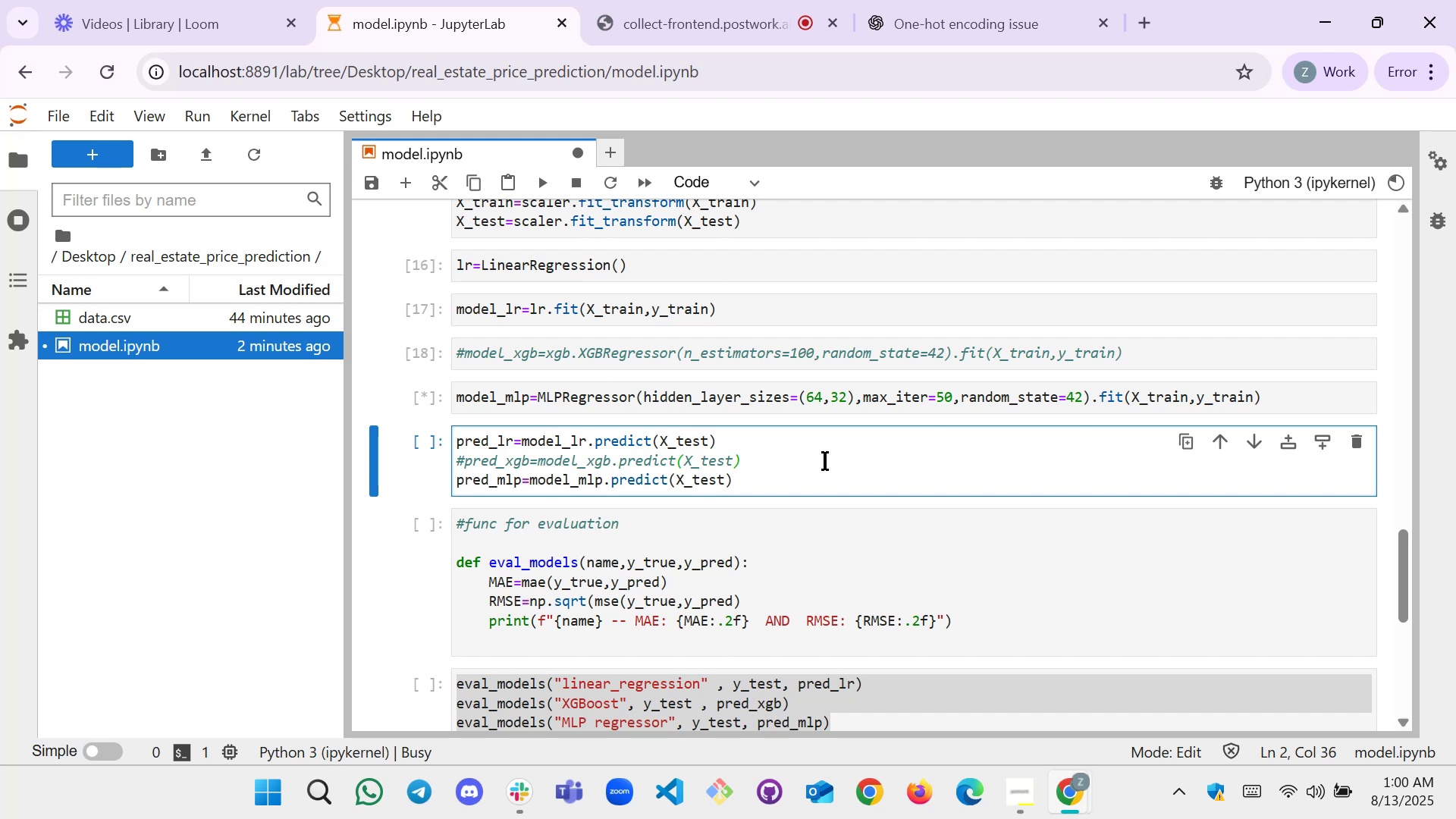 
key(Shift+Enter)
 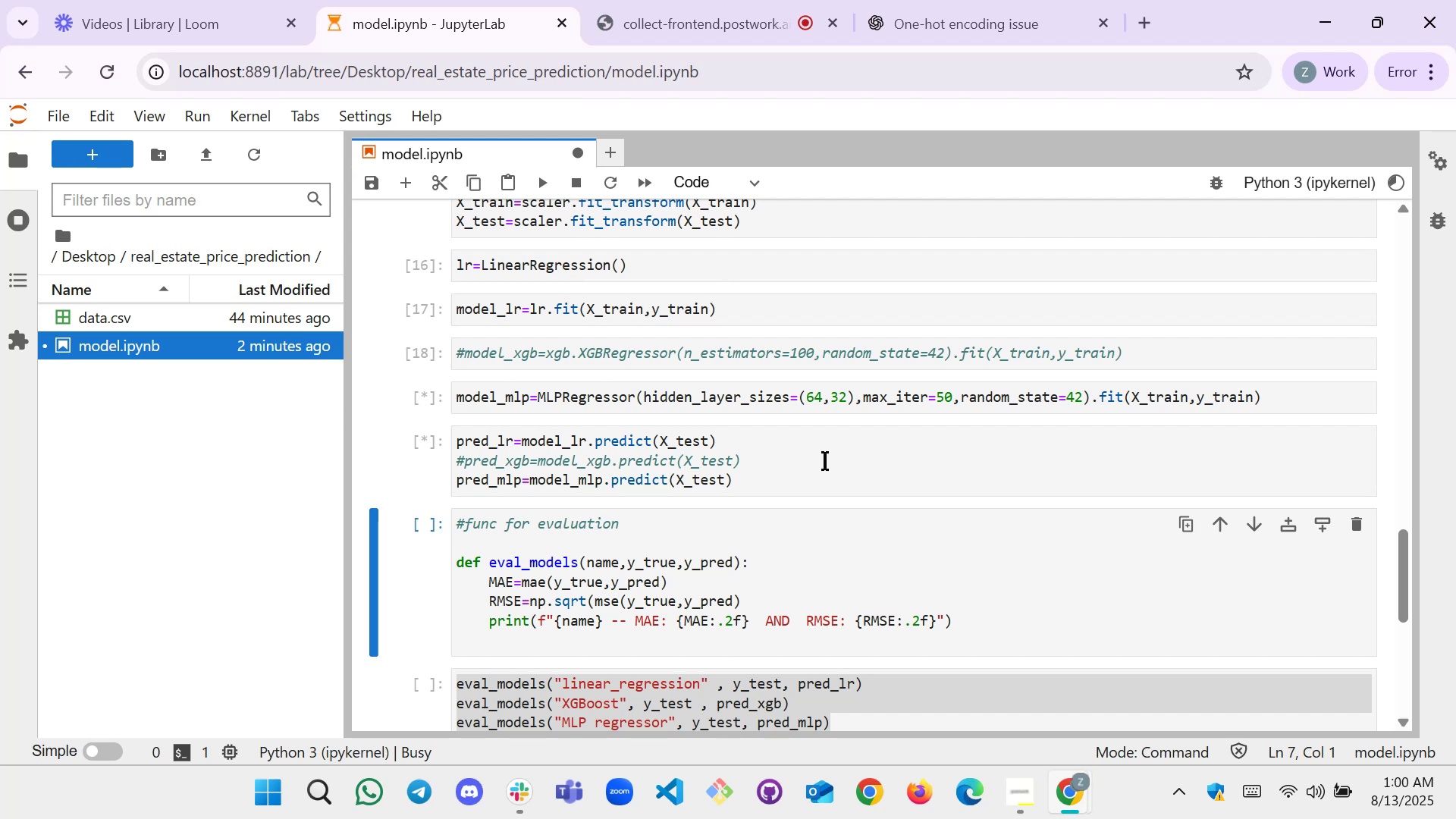 
wait(16.08)
 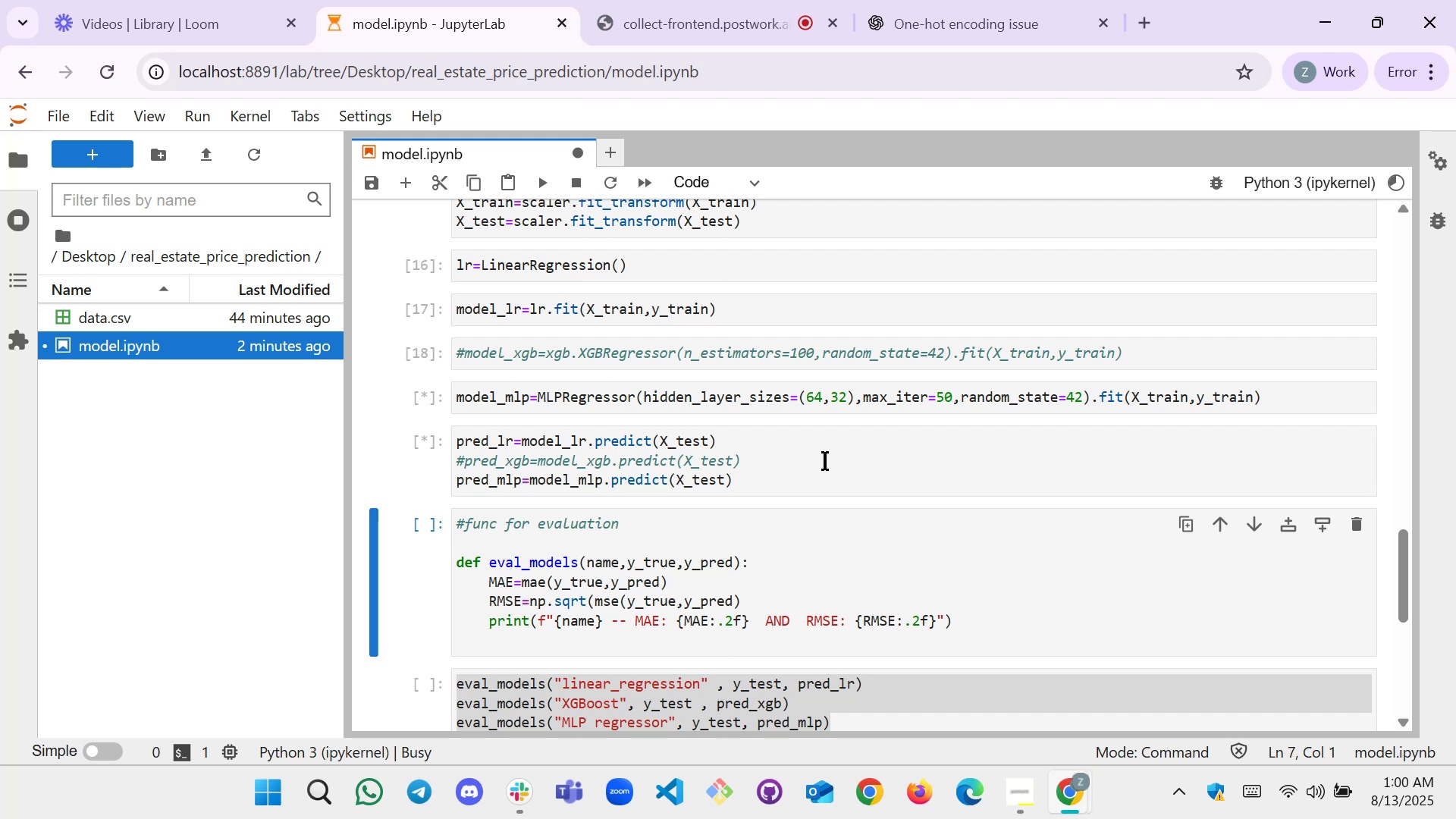 
left_click([777, 544])
 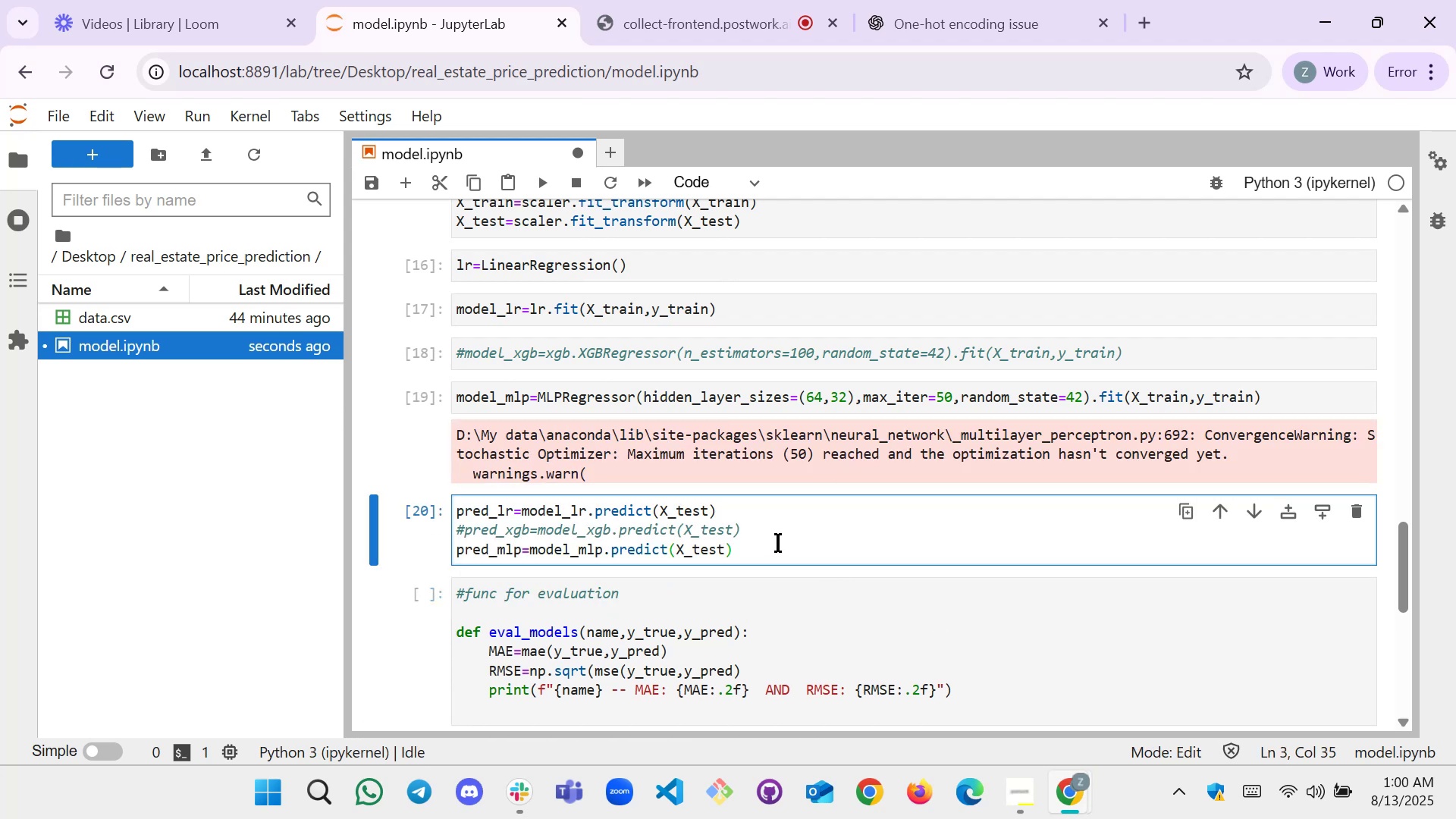 
key(Shift+Enter)
 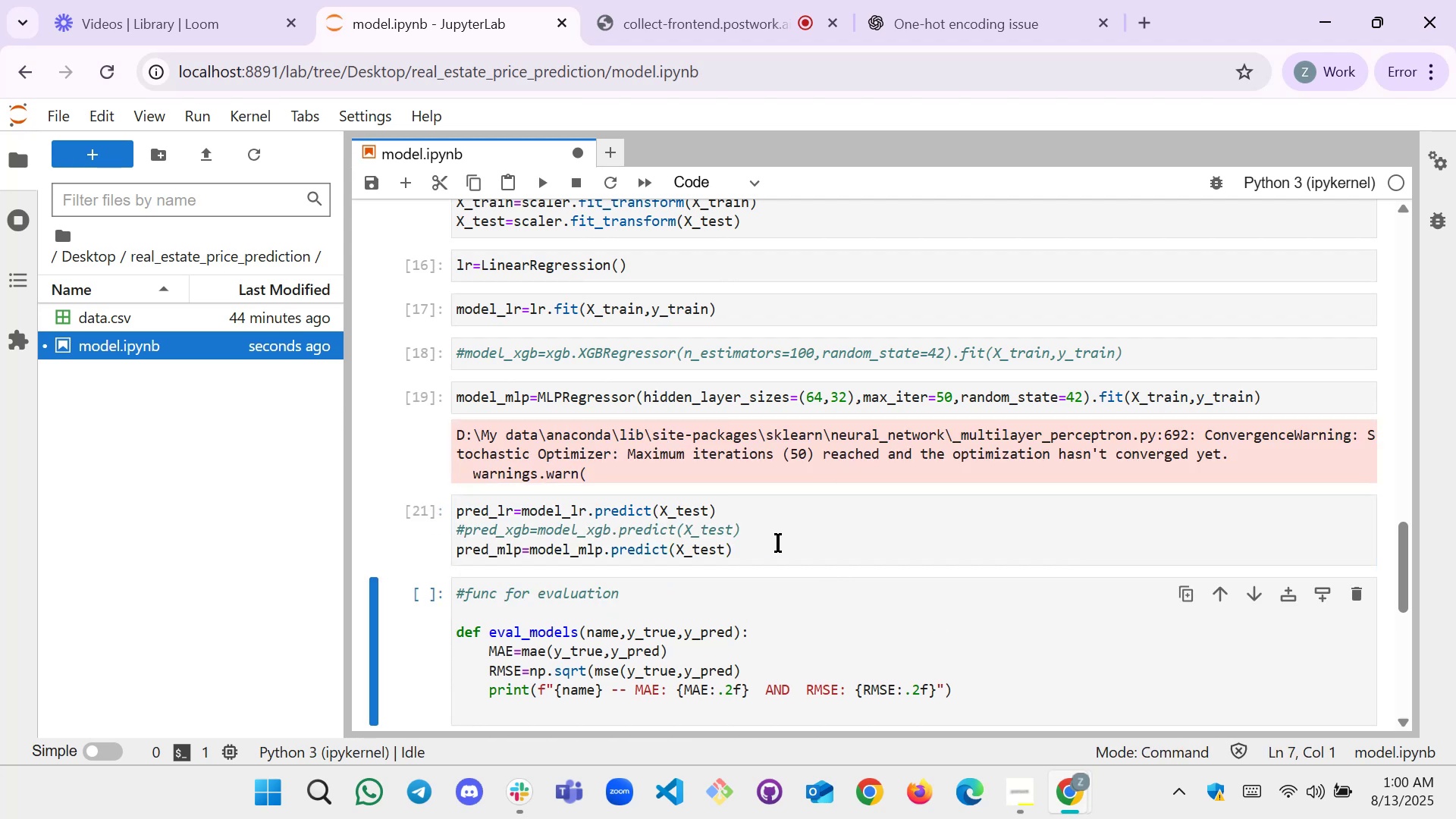 
key(Shift+Enter)
 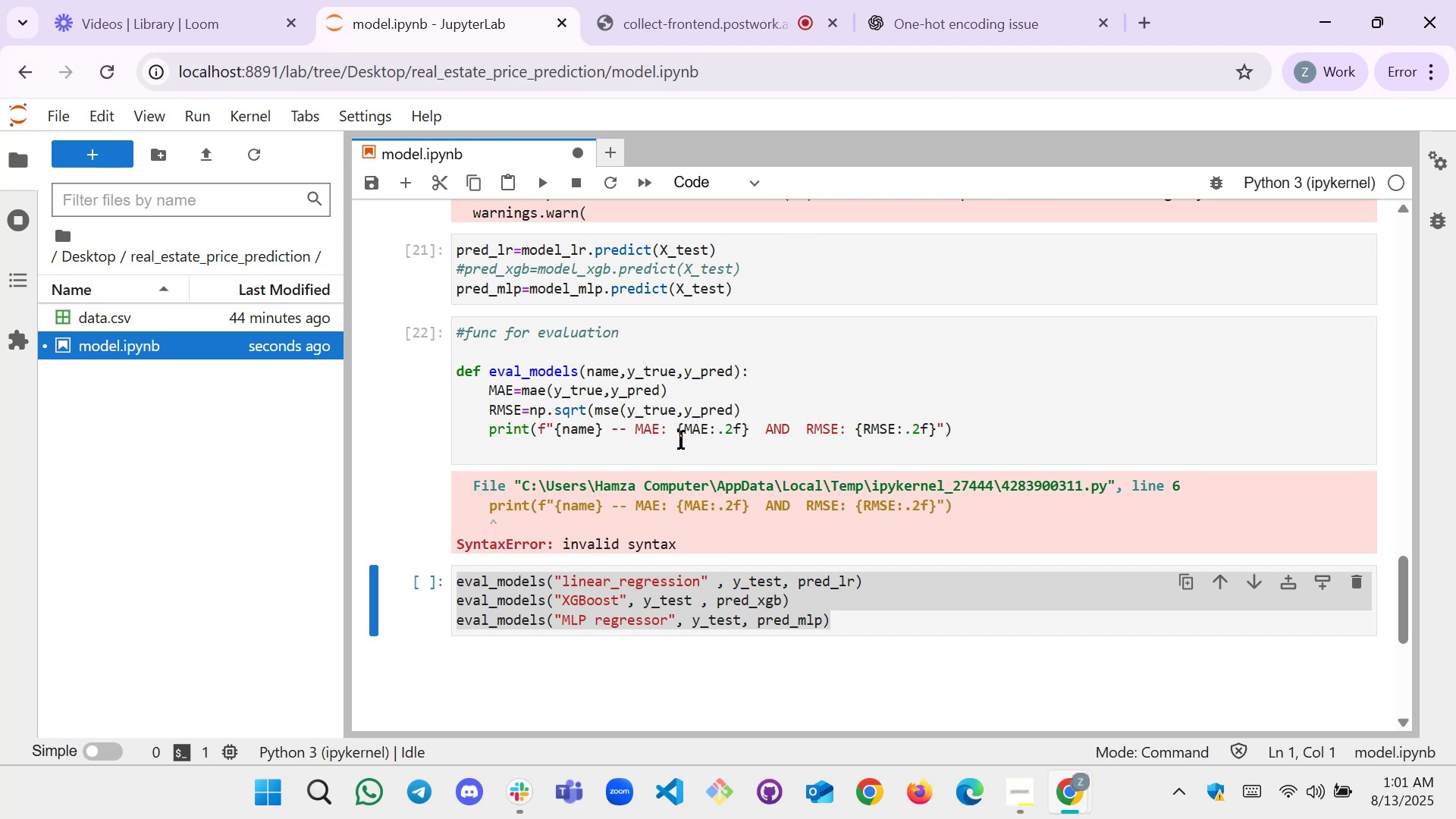 
wait(18.87)
 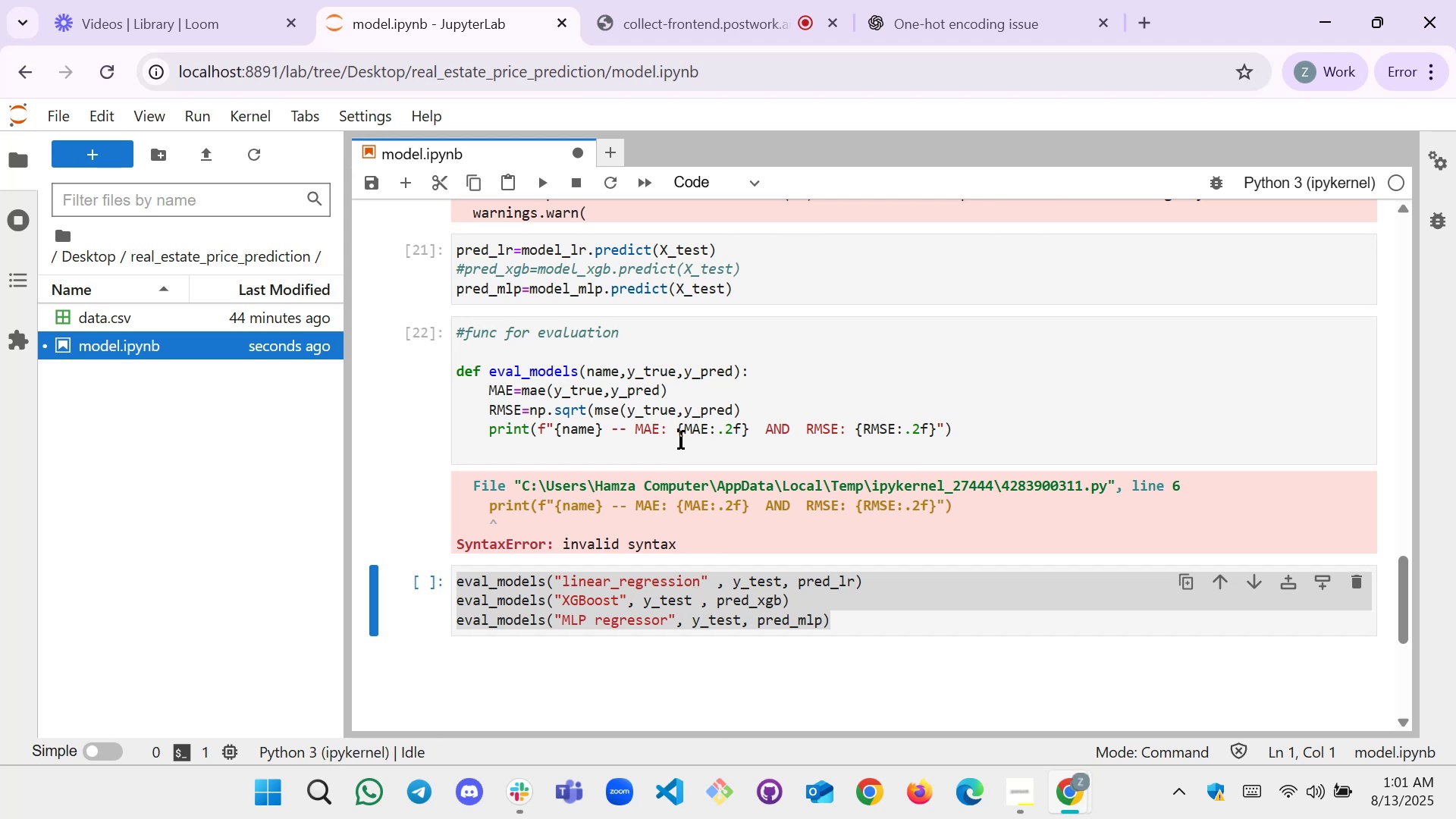 
left_click_drag(start_coordinate=[967, 428], to_coordinate=[488, 435])
 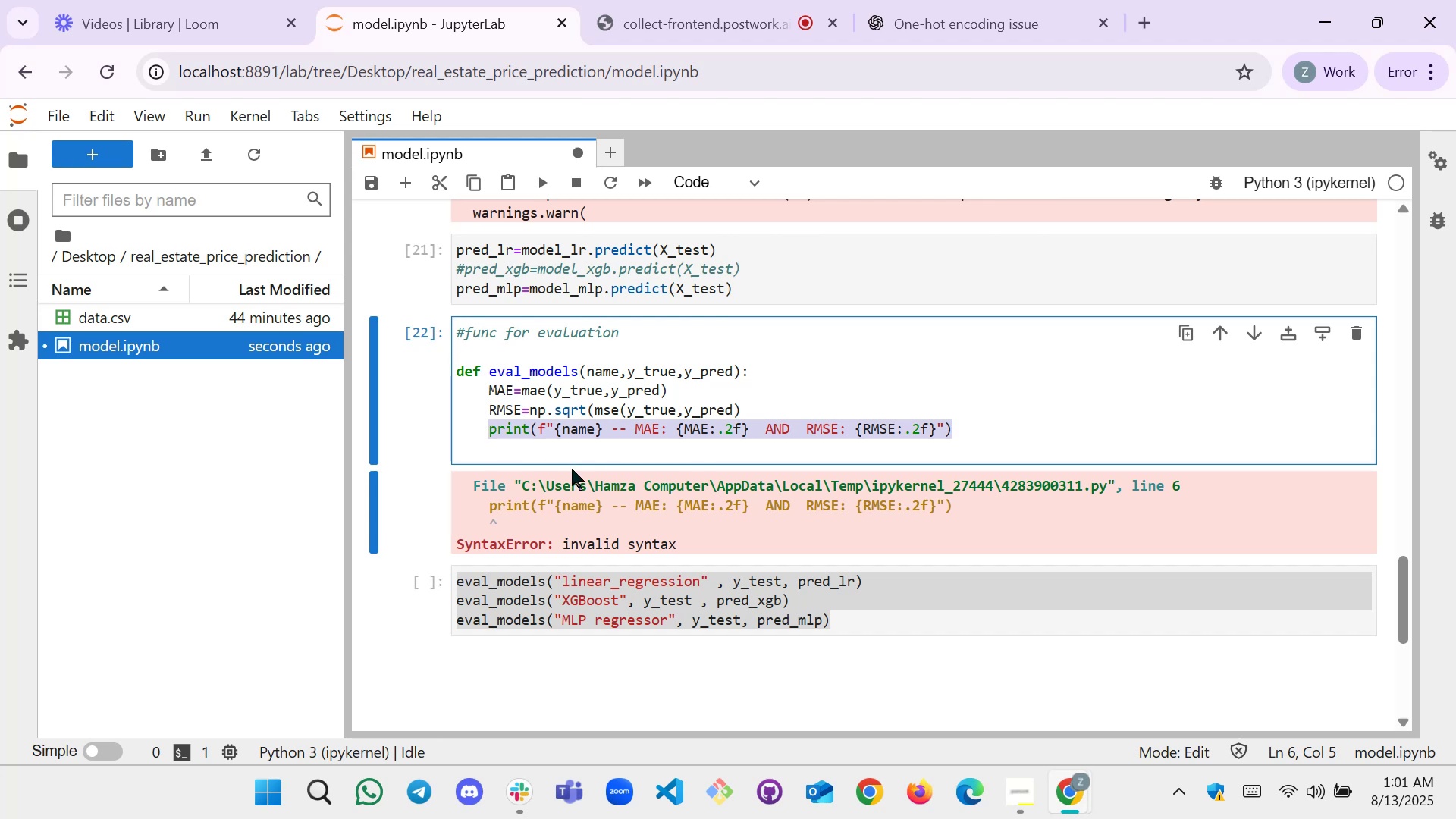 
key(Control+C)
 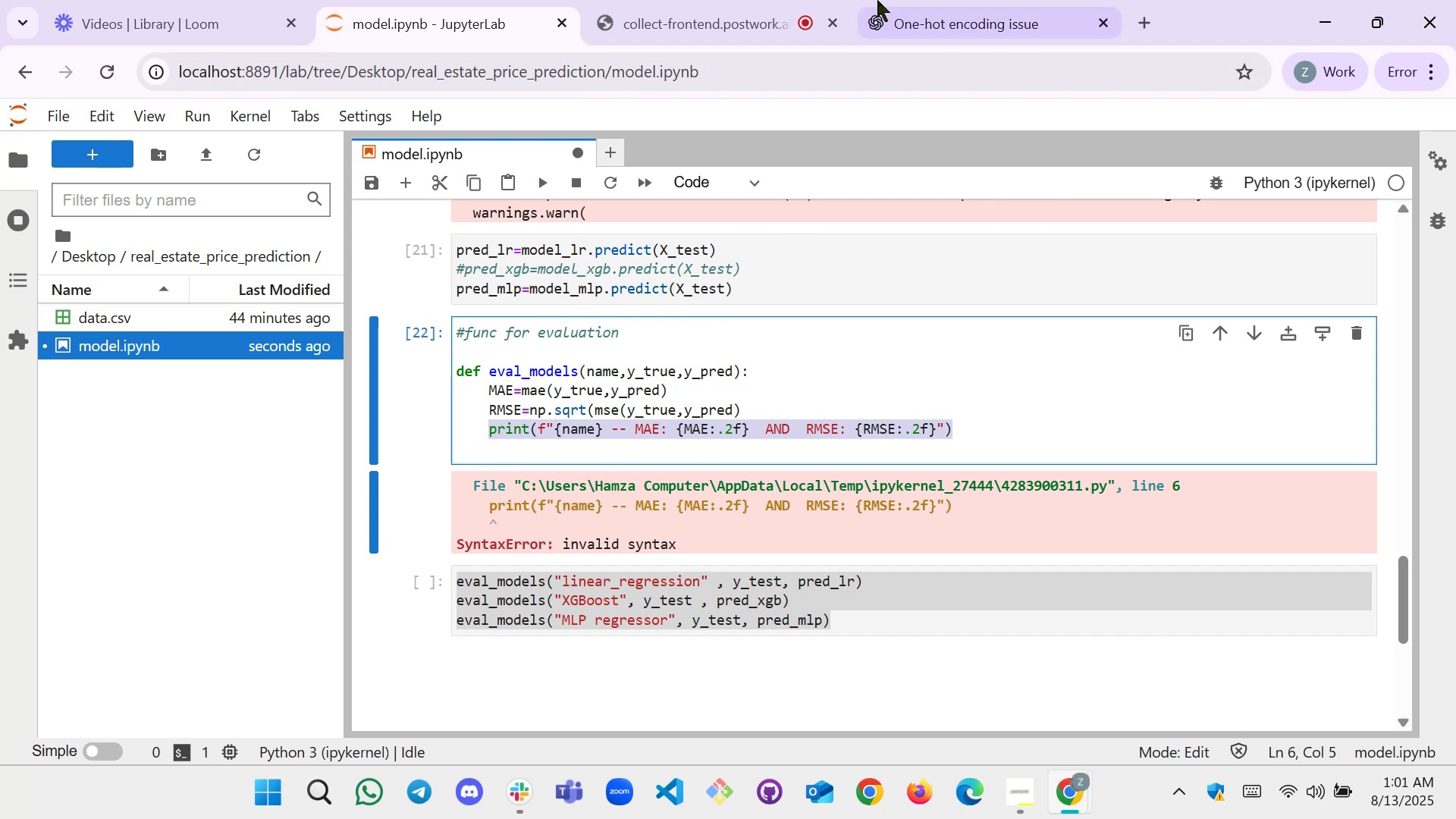 
left_click([895, 0])
 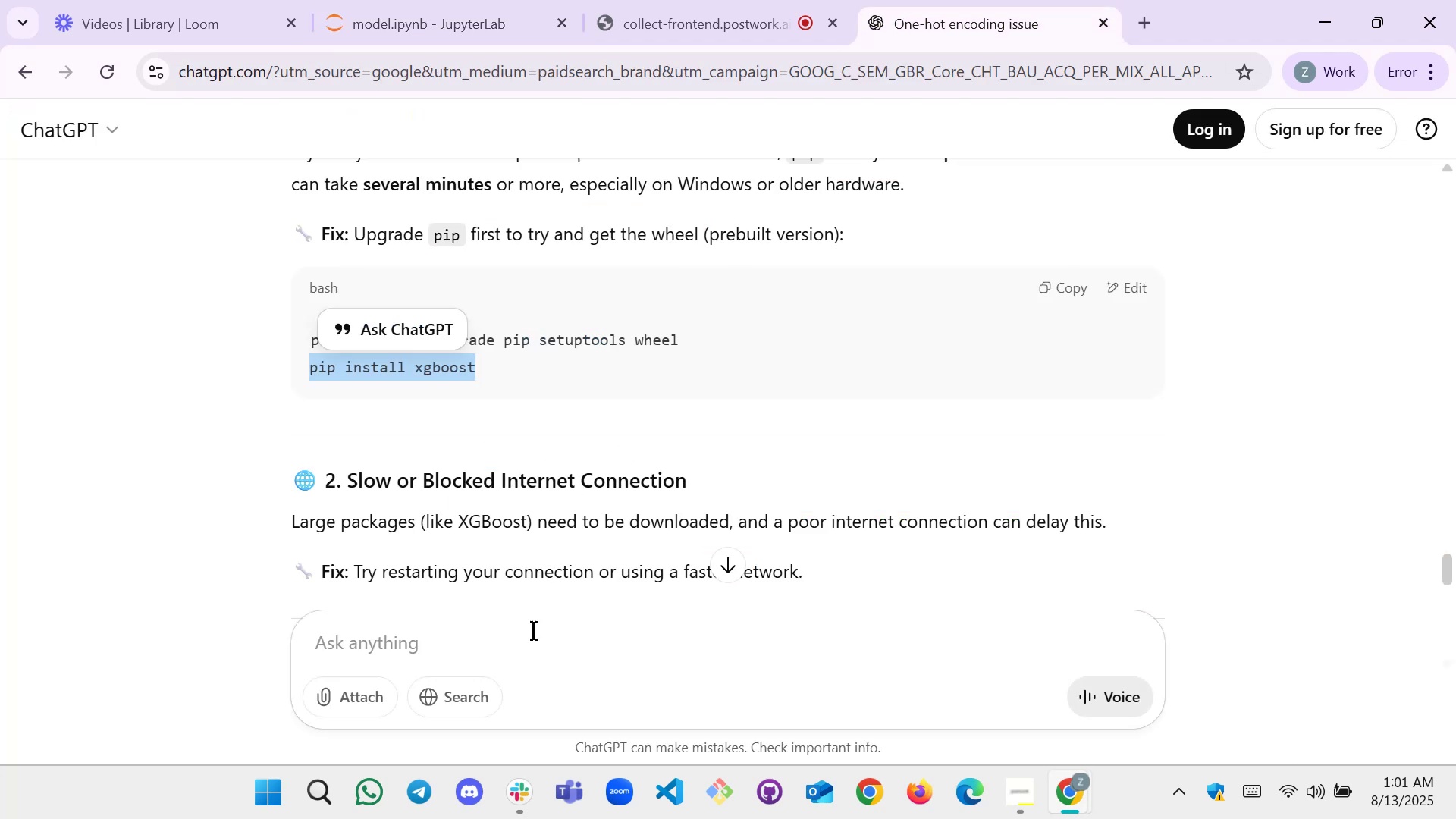 
left_click([524, 651])
 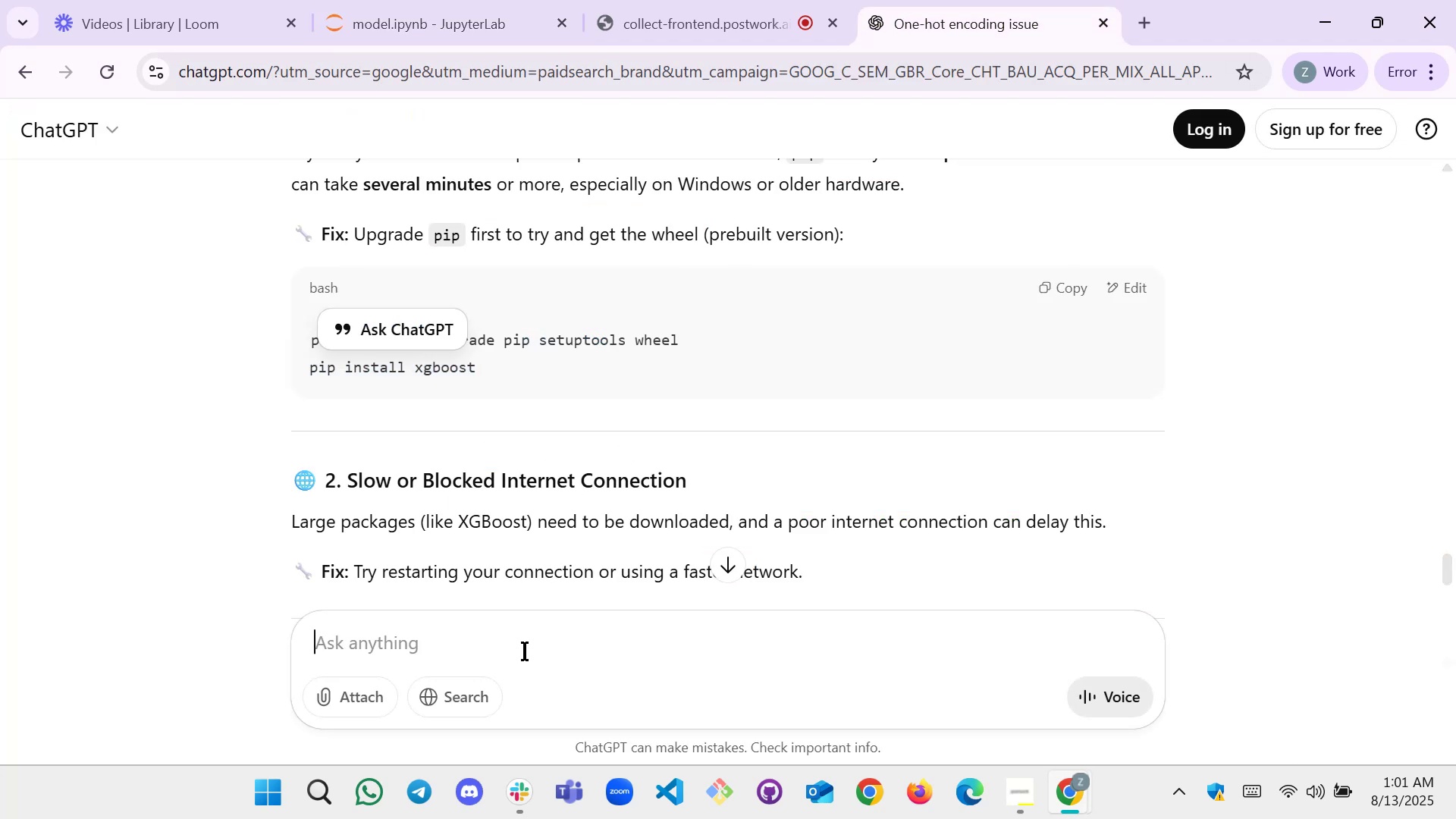 
key(Control+V)
 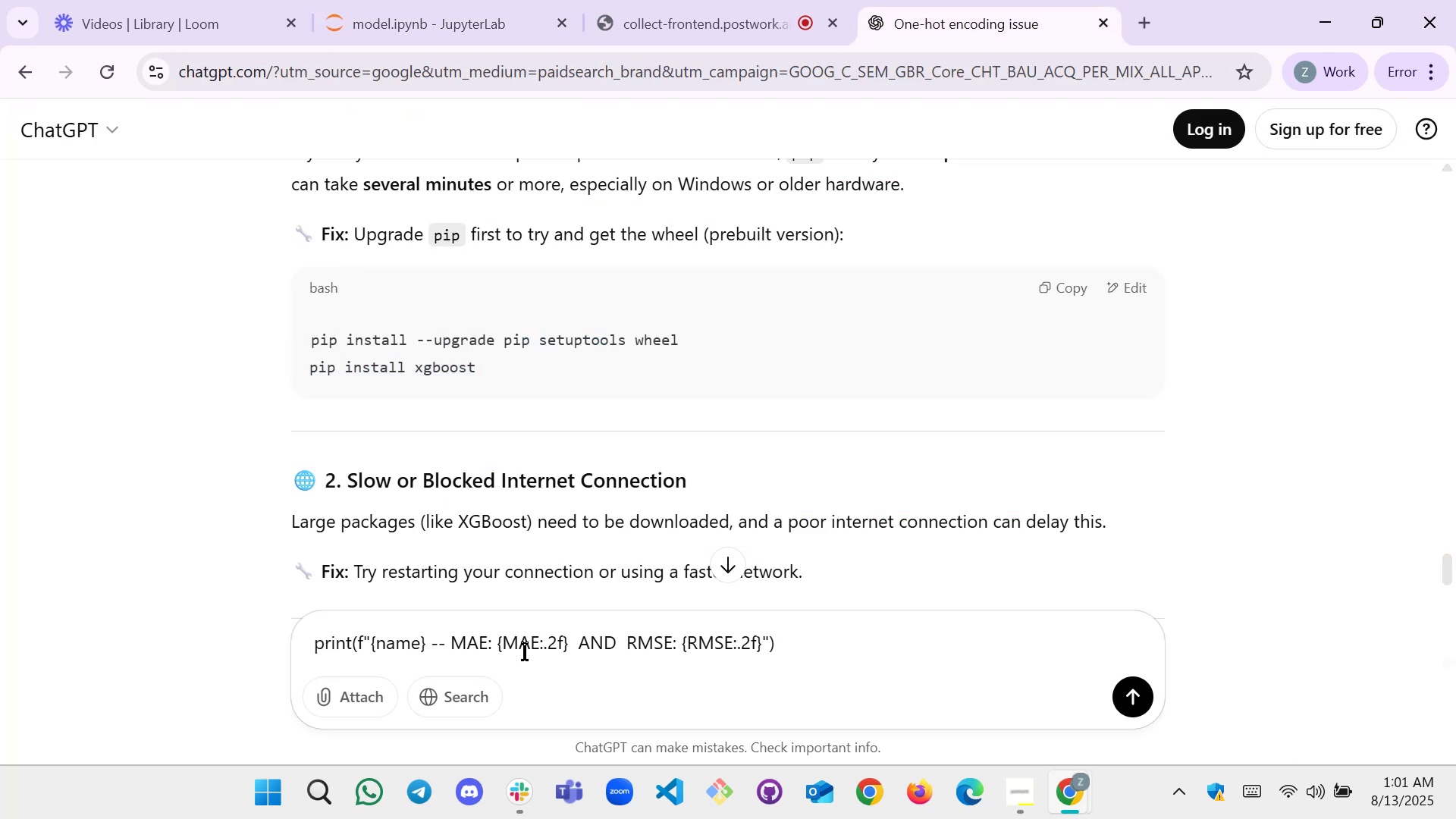 
key(Shift+Enter)
 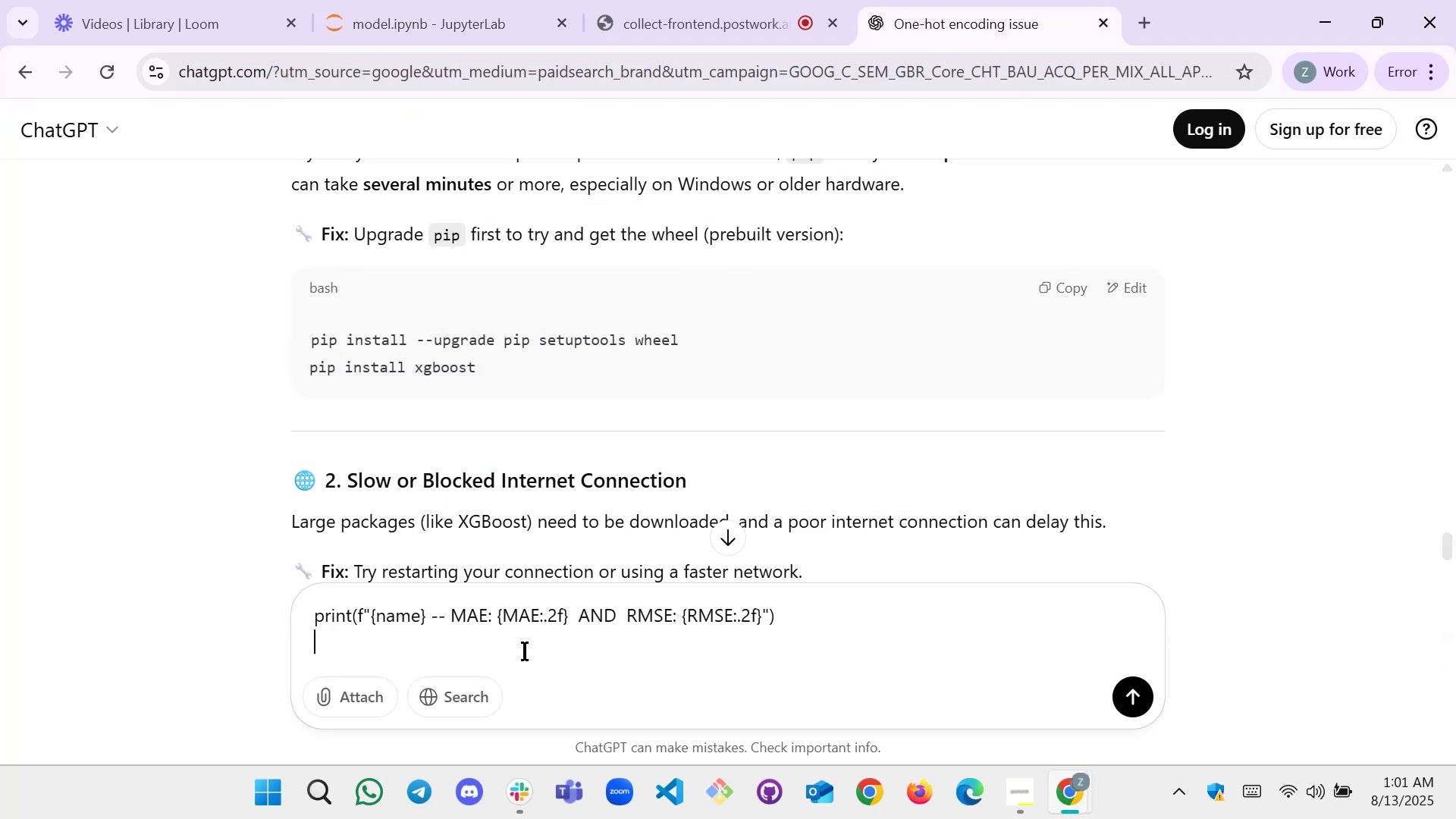 
key(Shift+Enter)
 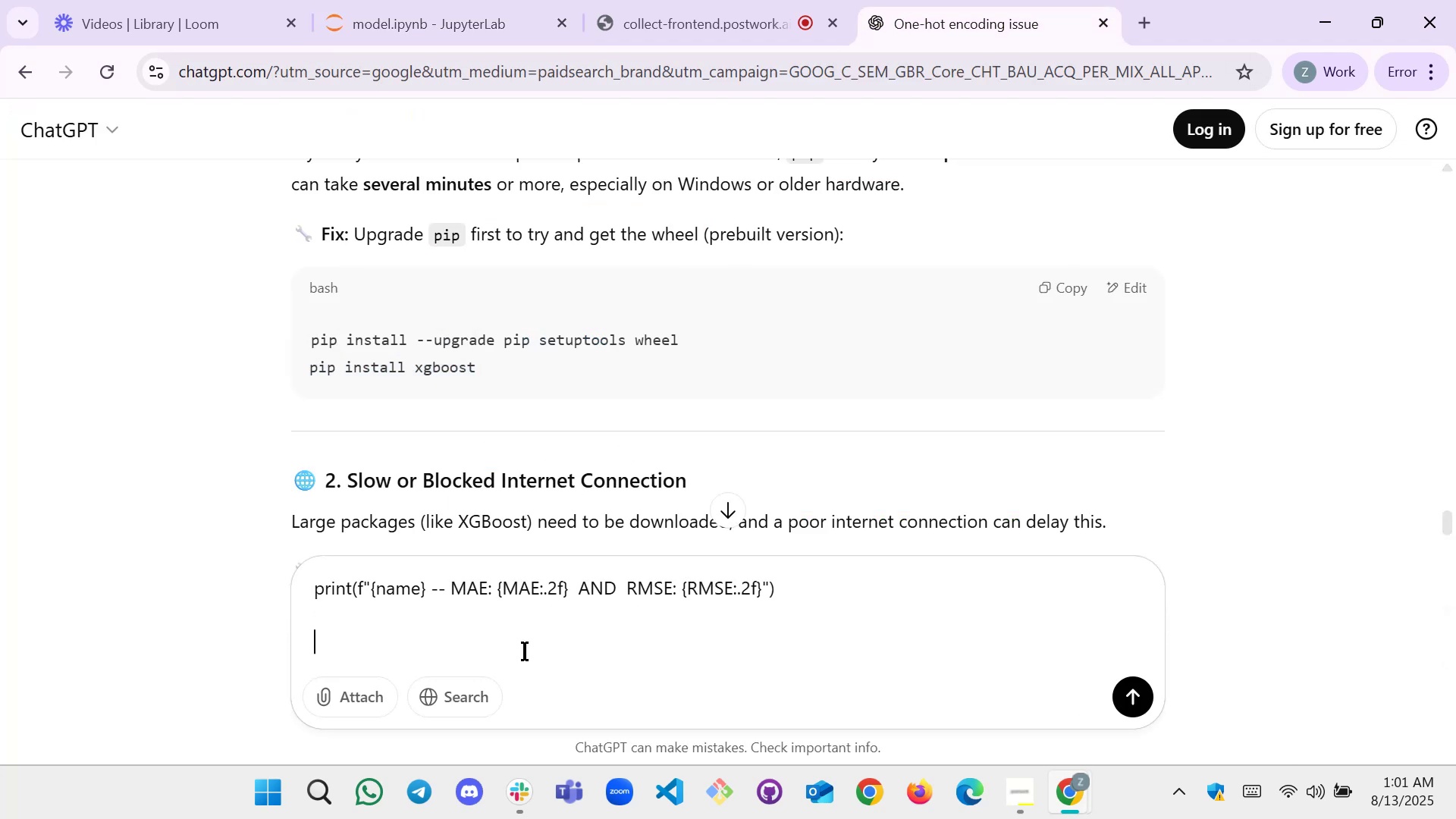 
type(any syntax error)
 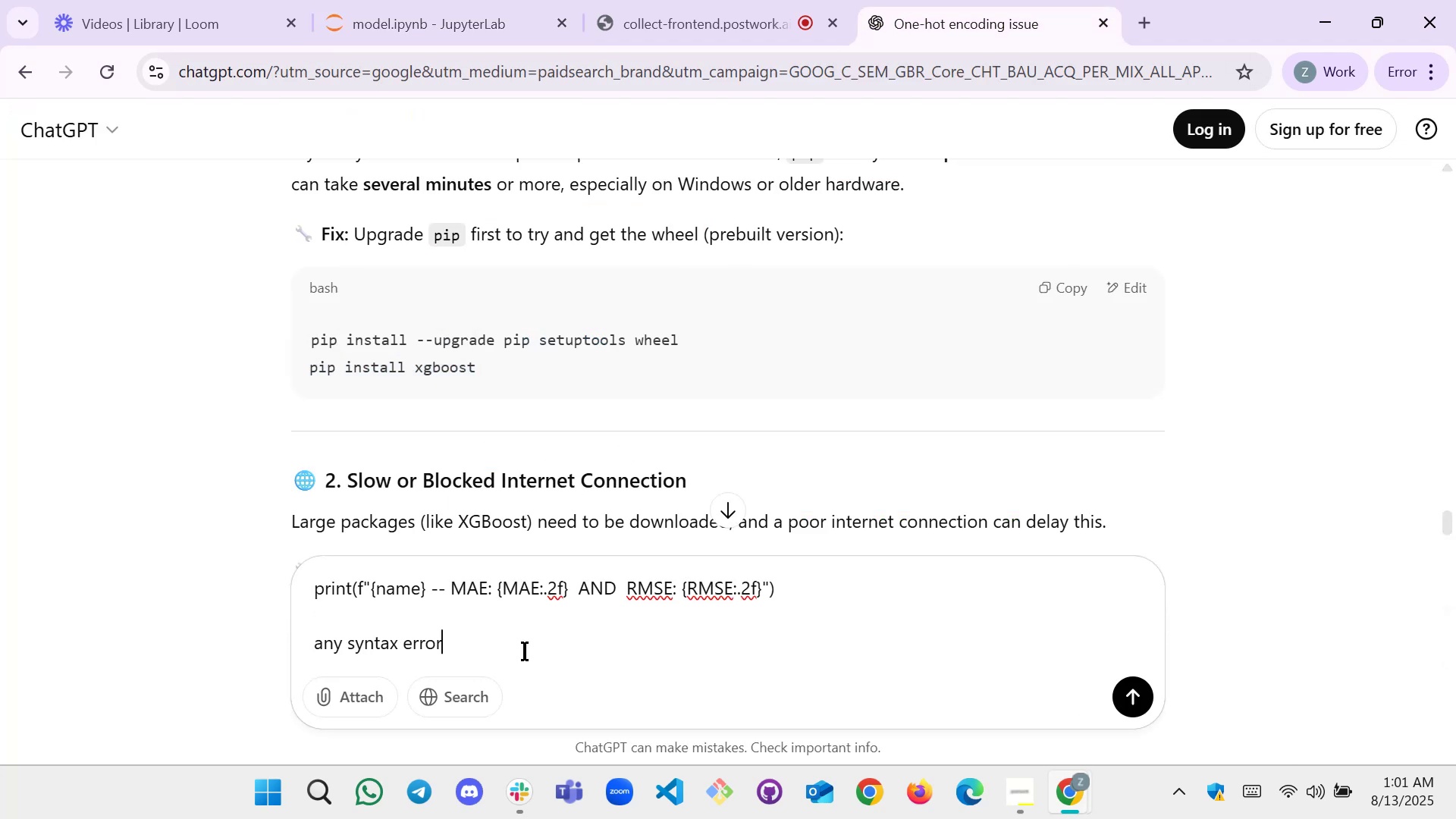 
key(Enter)
 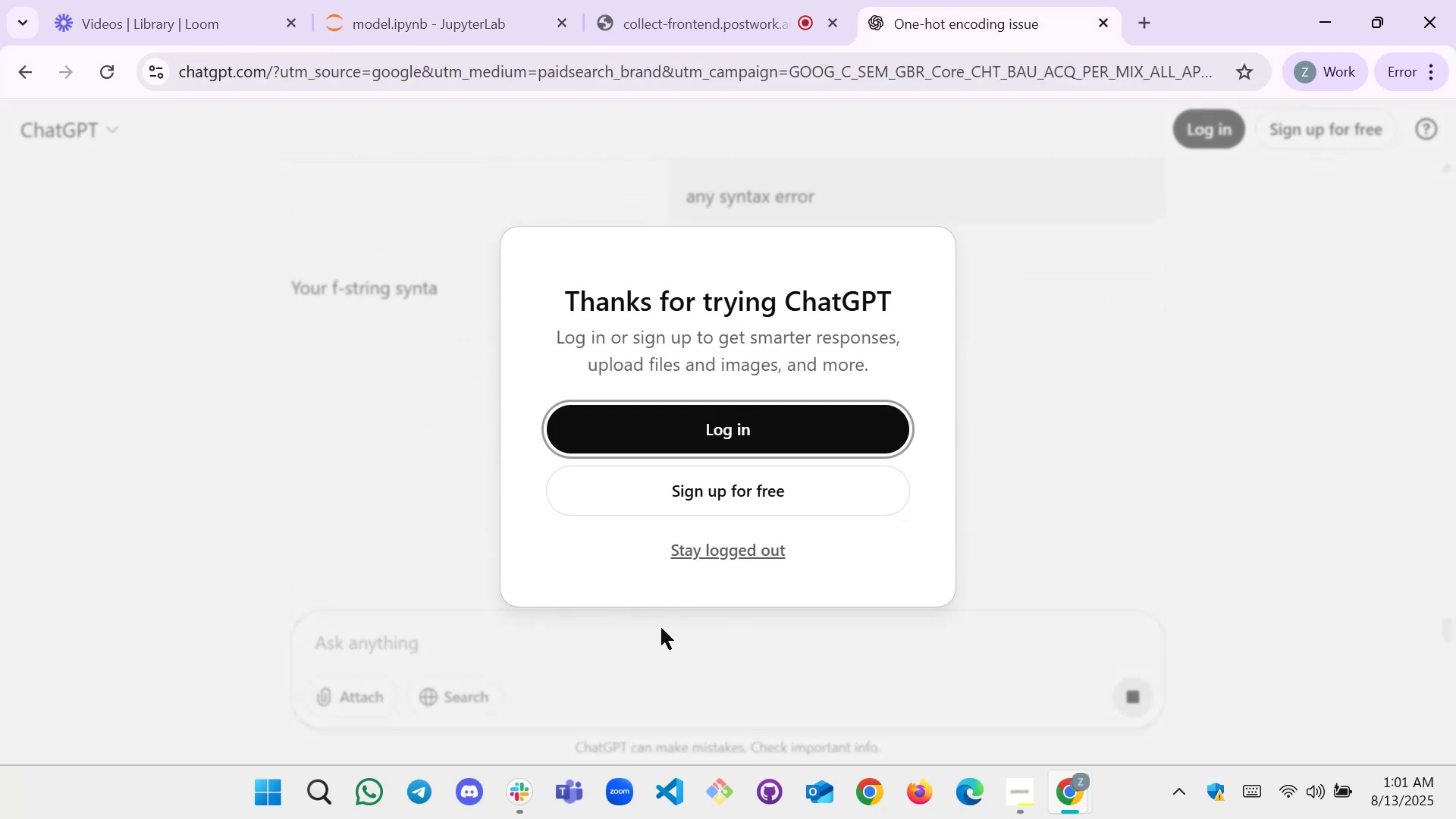 
left_click([745, 543])
 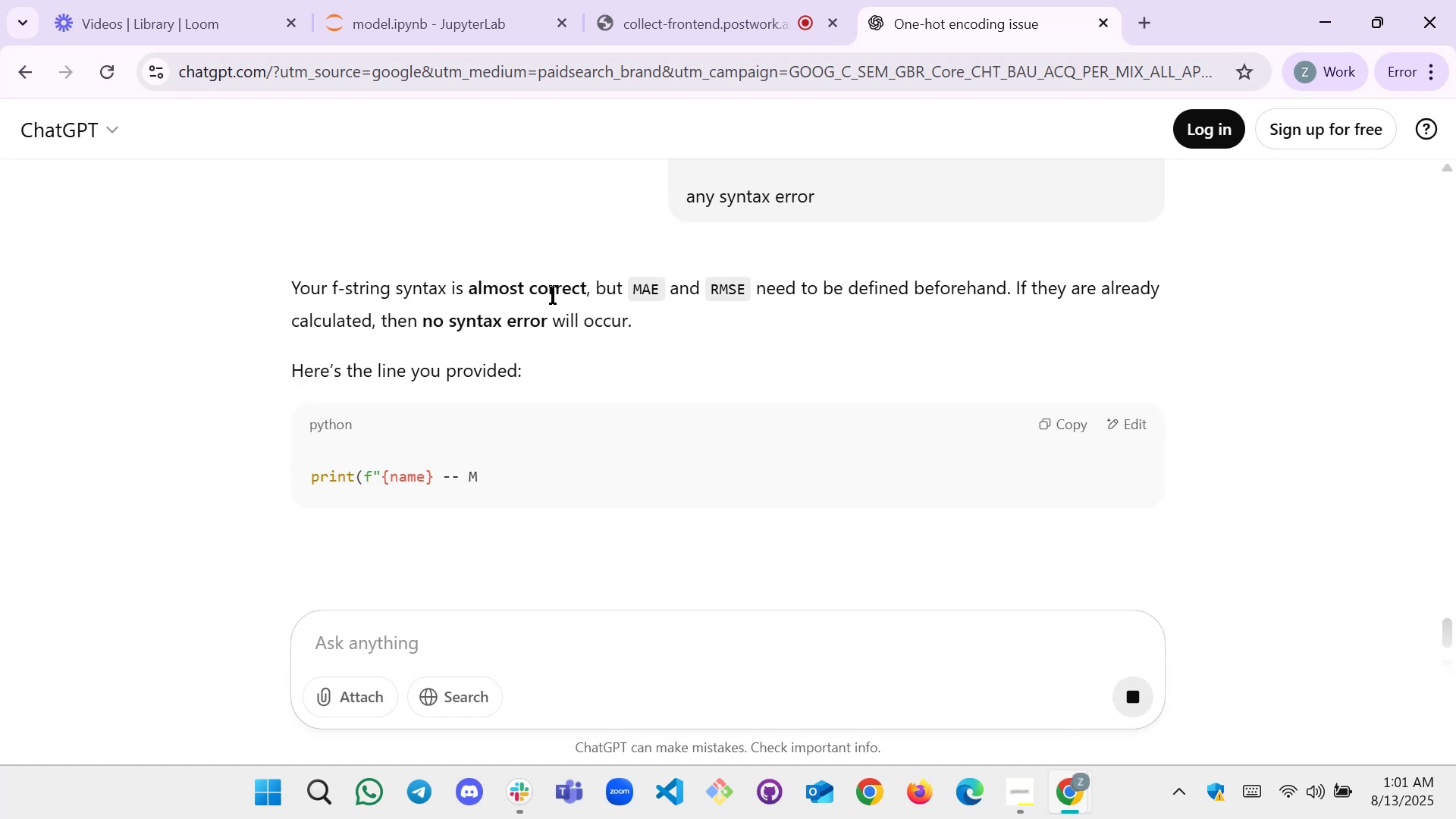 
scroll: coordinate [521, 360], scroll_direction: down, amount: 1.0
 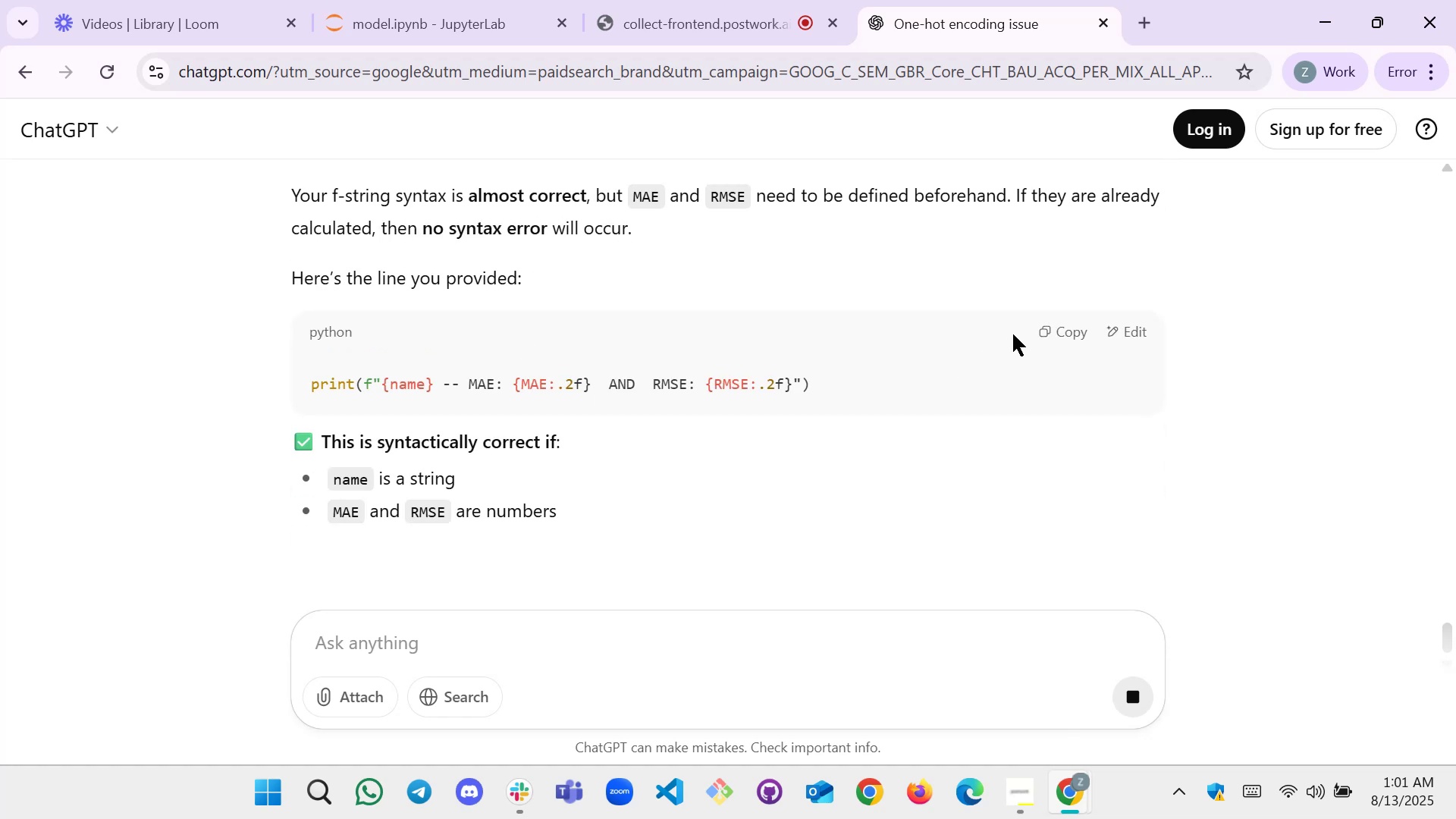 
left_click([1055, 334])
 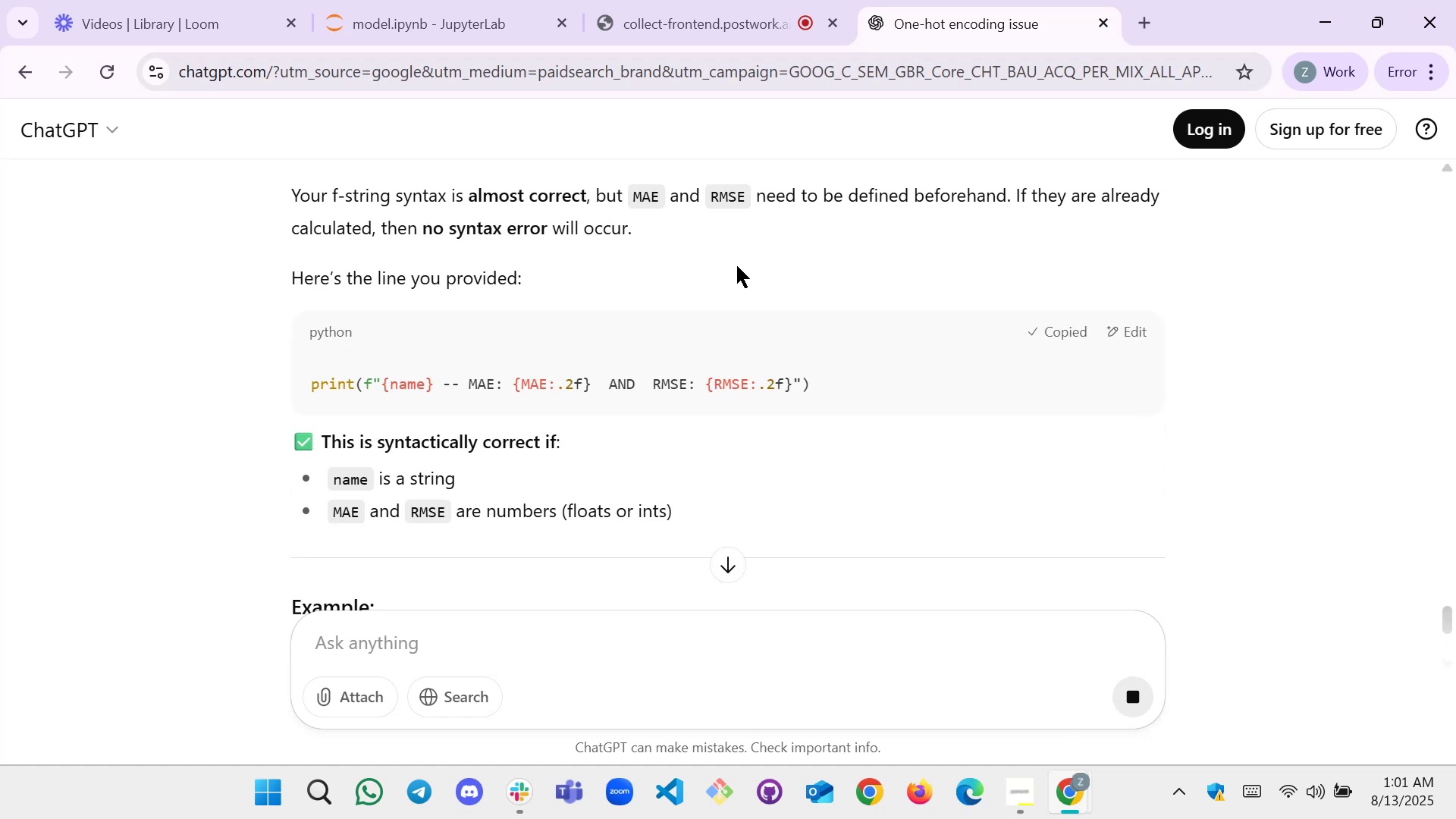 
scroll: coordinate [737, 266], scroll_direction: down, amount: 3.0
 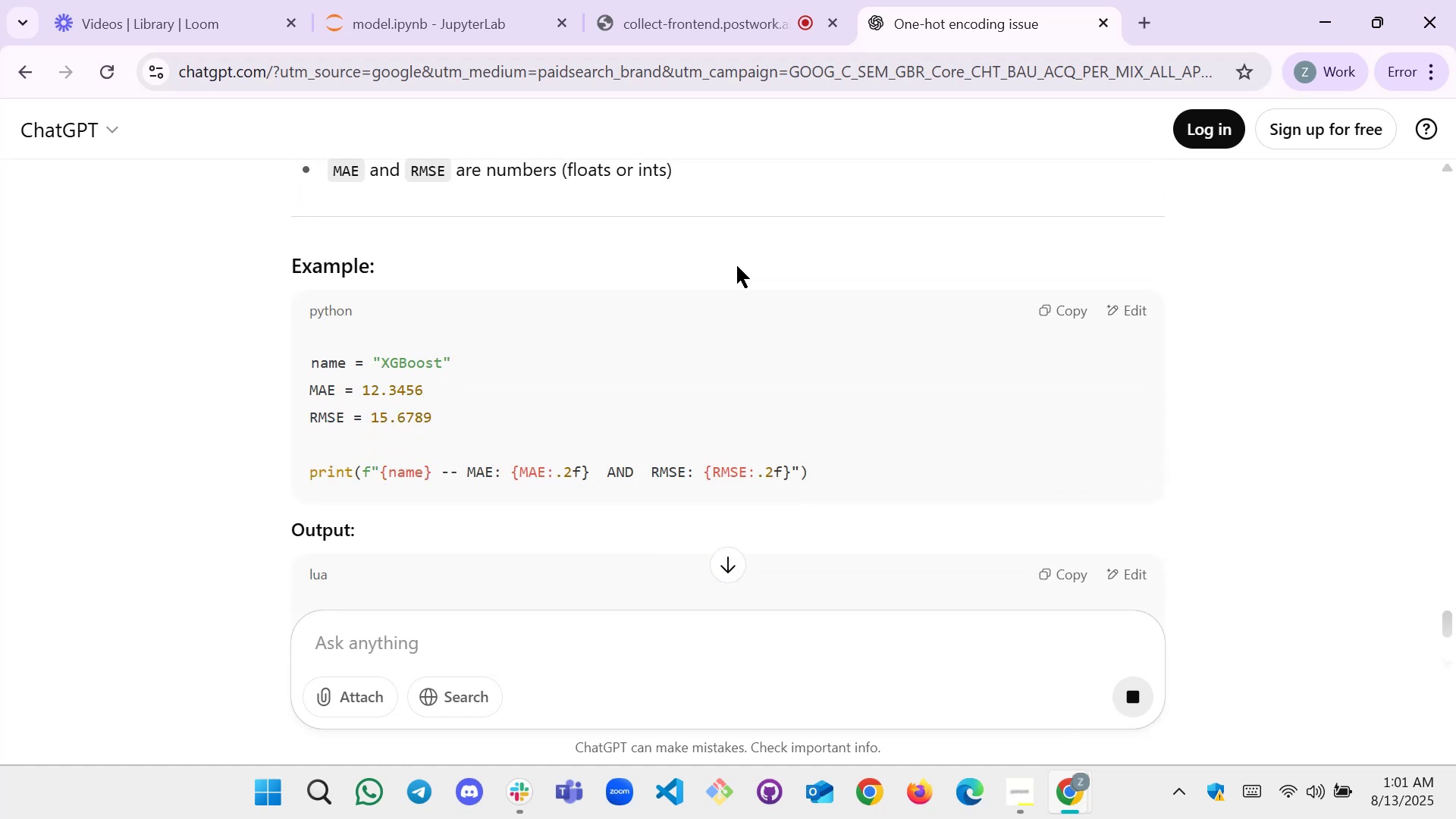 
scroll: coordinate [737, 266], scroll_direction: up, amount: 3.0
 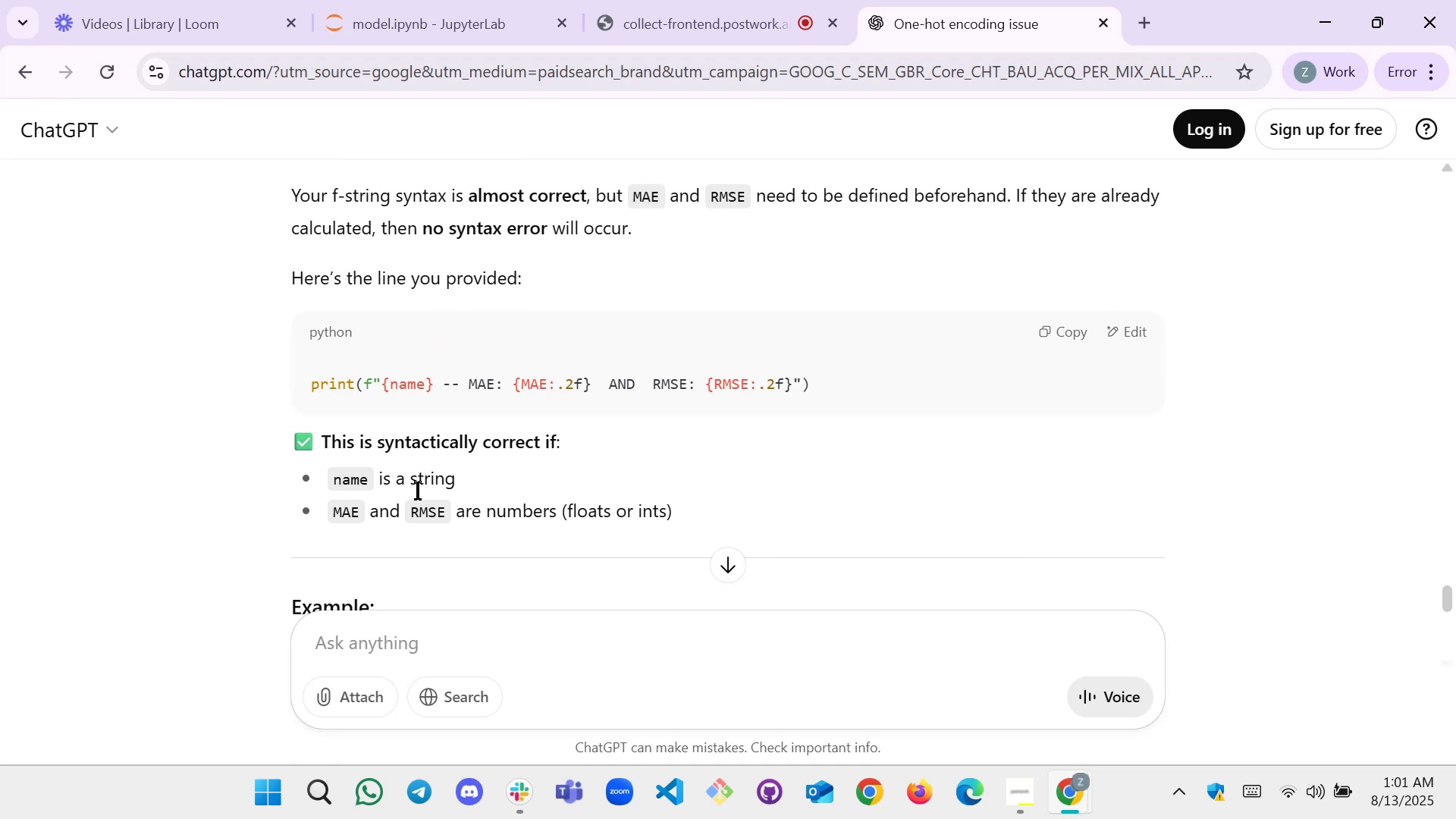 
wait(9.39)
 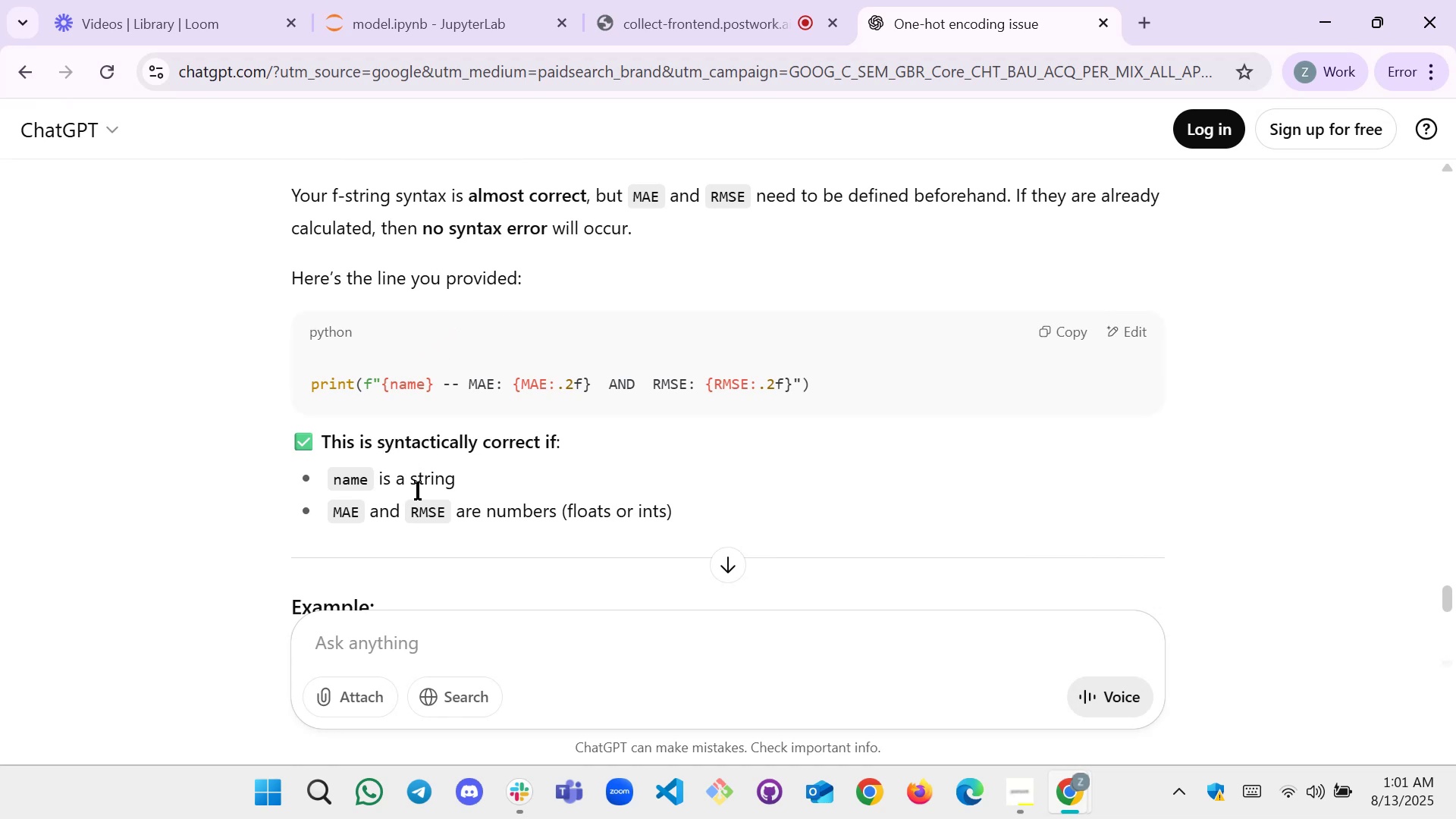 
scroll: coordinate [639, 534], scroll_direction: down, amount: 3.0
 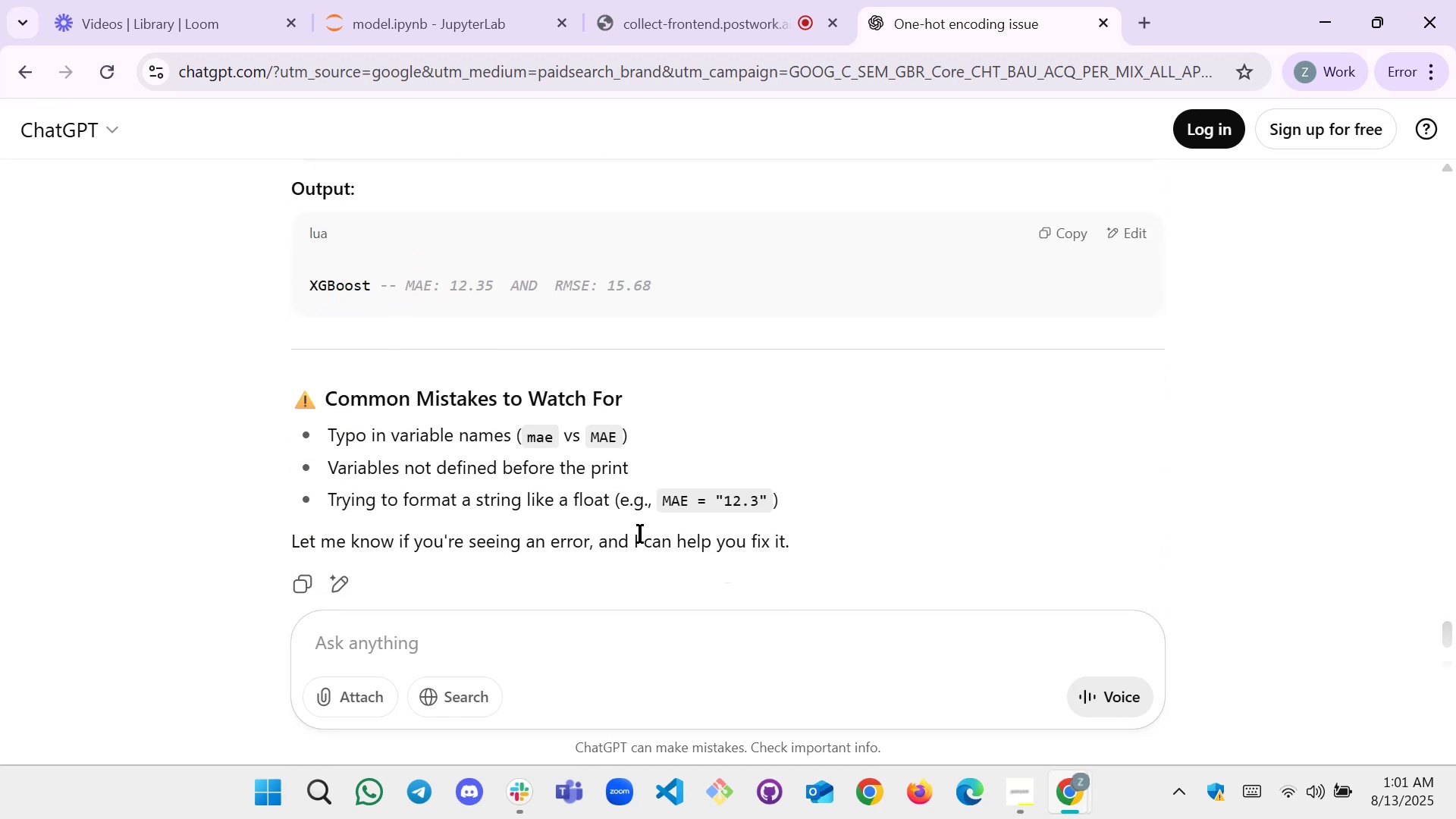 
scroll: coordinate [644, 546], scroll_direction: up, amount: 5.0
 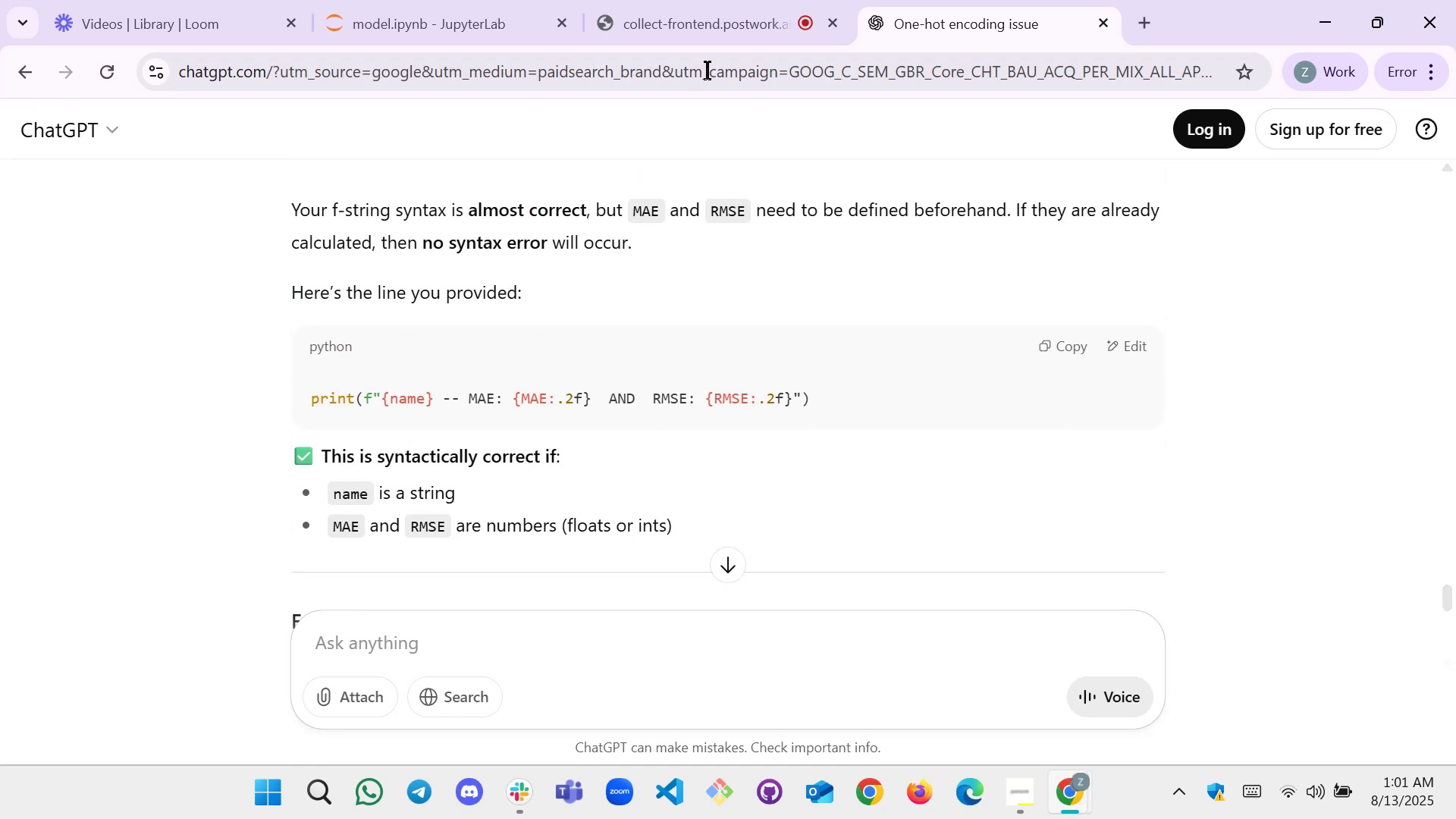 
left_click([730, 41])
 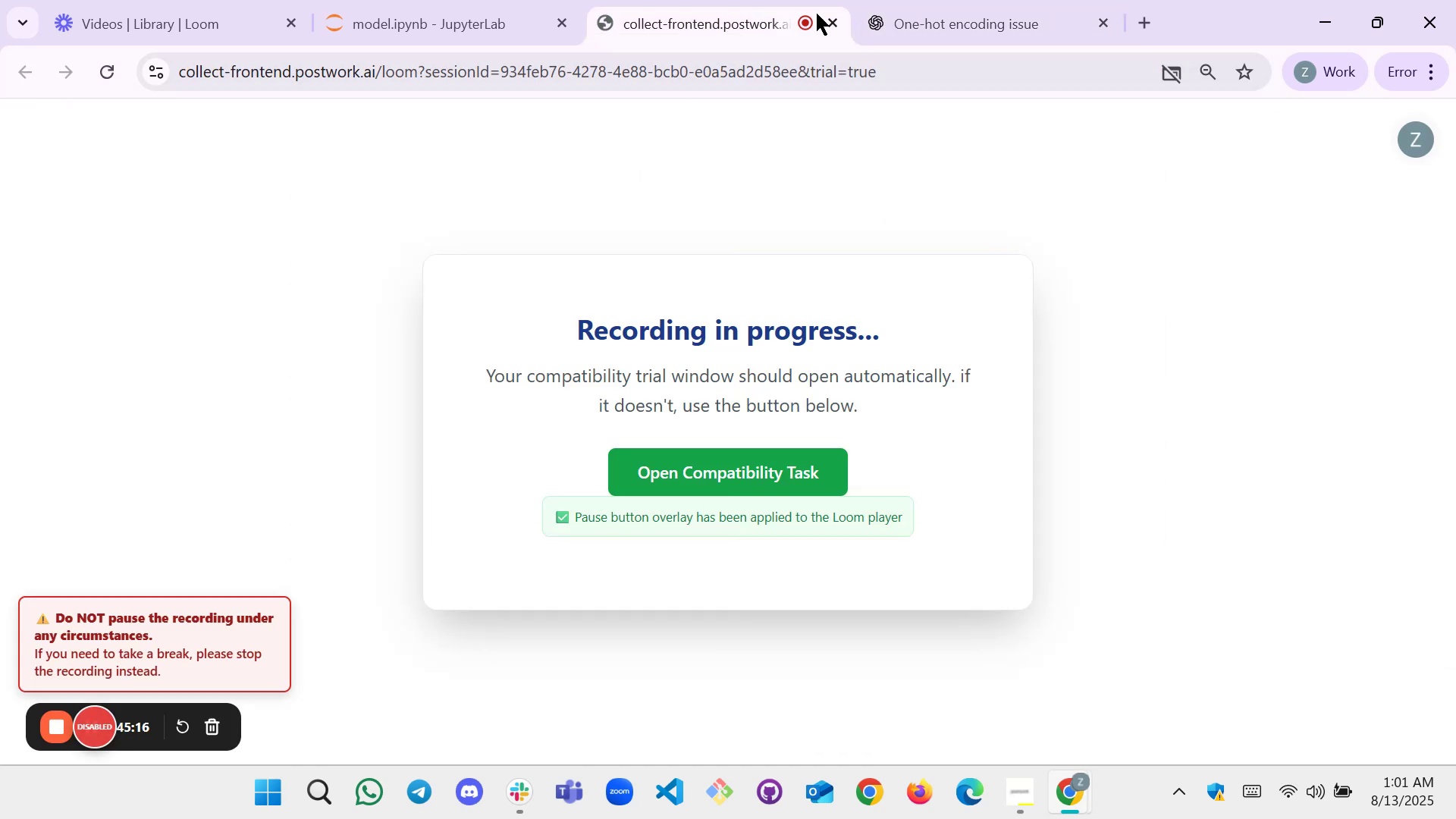 
left_click([908, 11])
 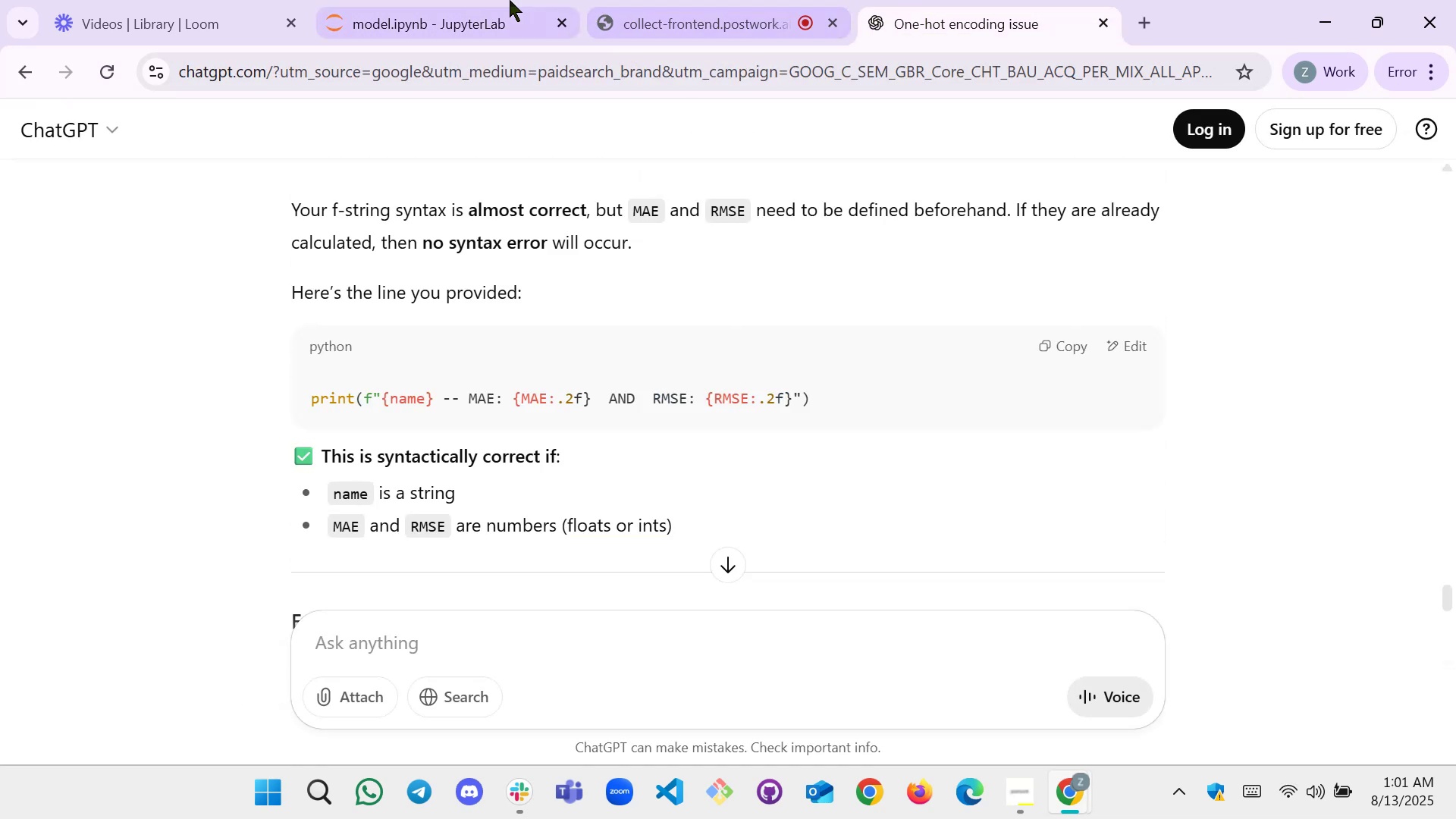 
double_click([500, 0])
 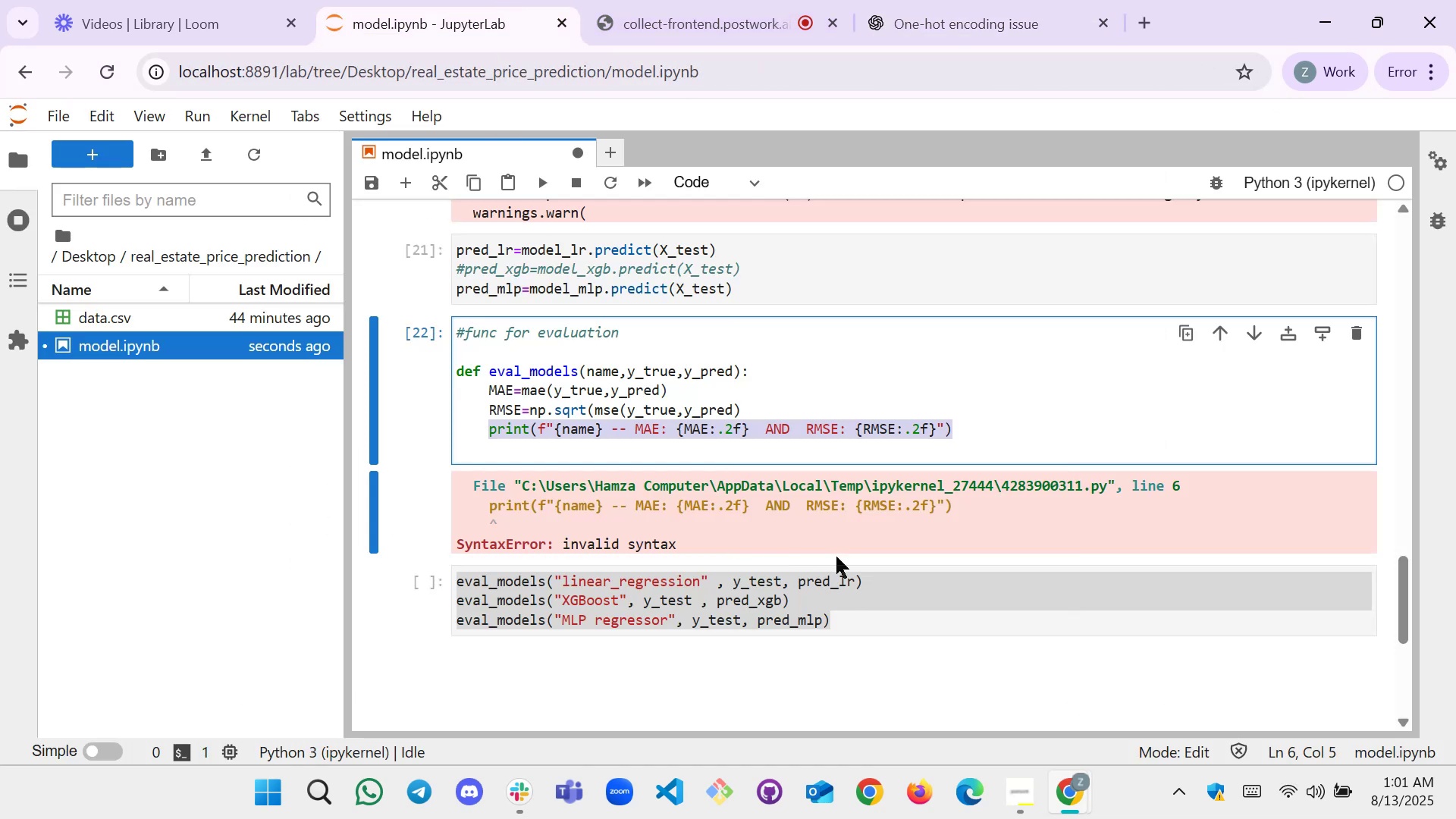 
left_click([830, 534])
 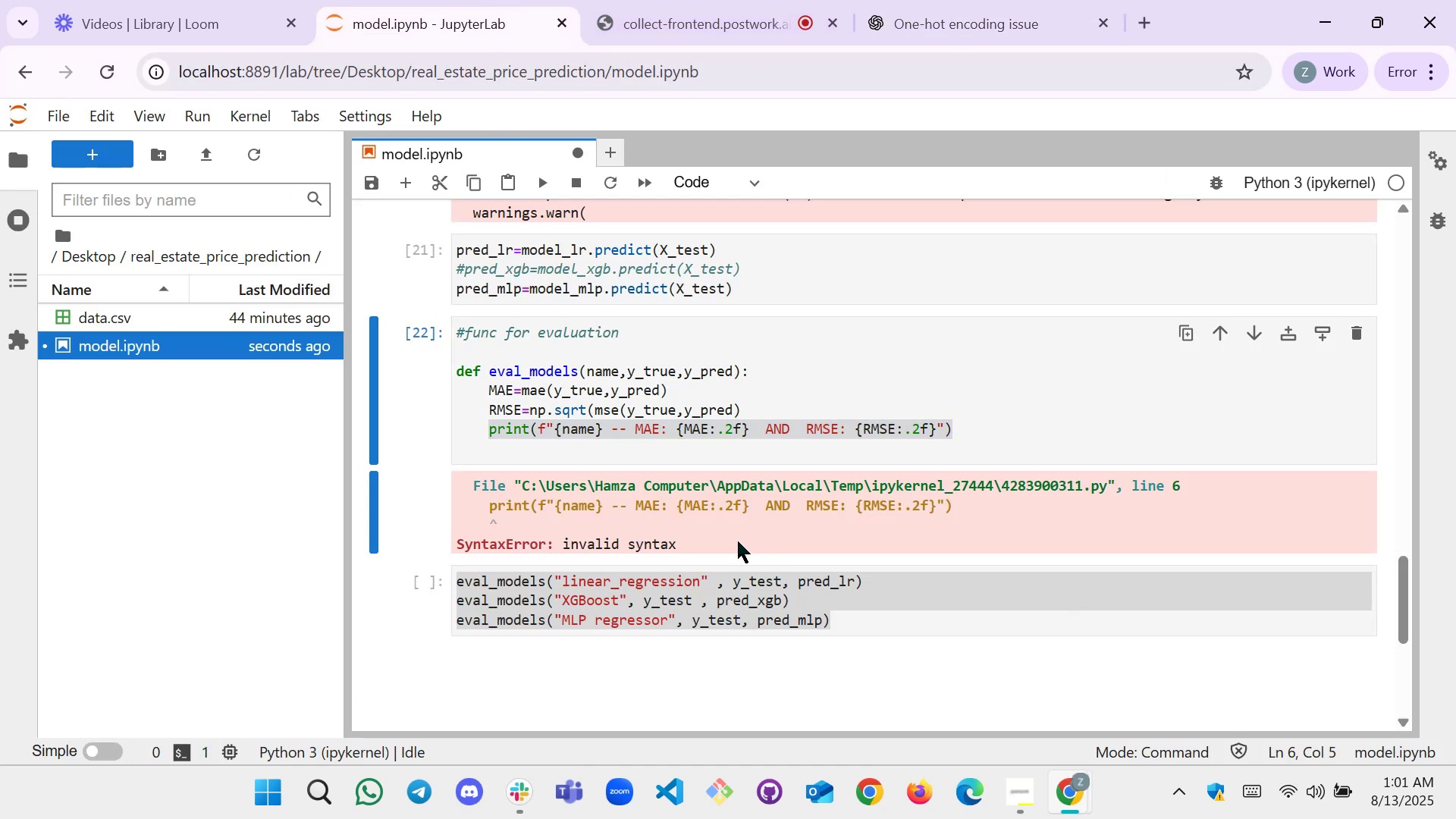 
left_click_drag(start_coordinate=[716, 543], to_coordinate=[673, 548])
 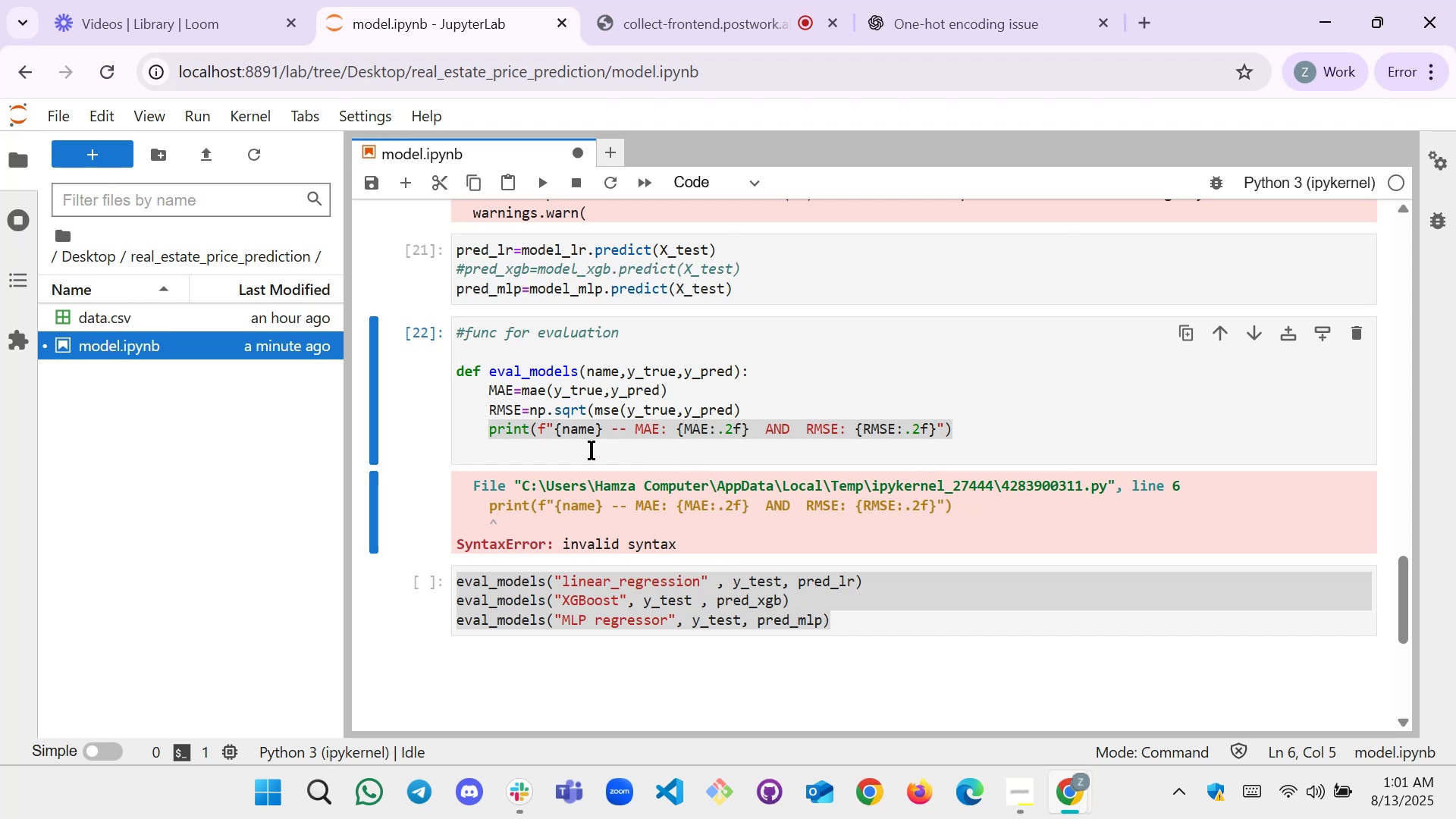 
left_click([591, 456])
 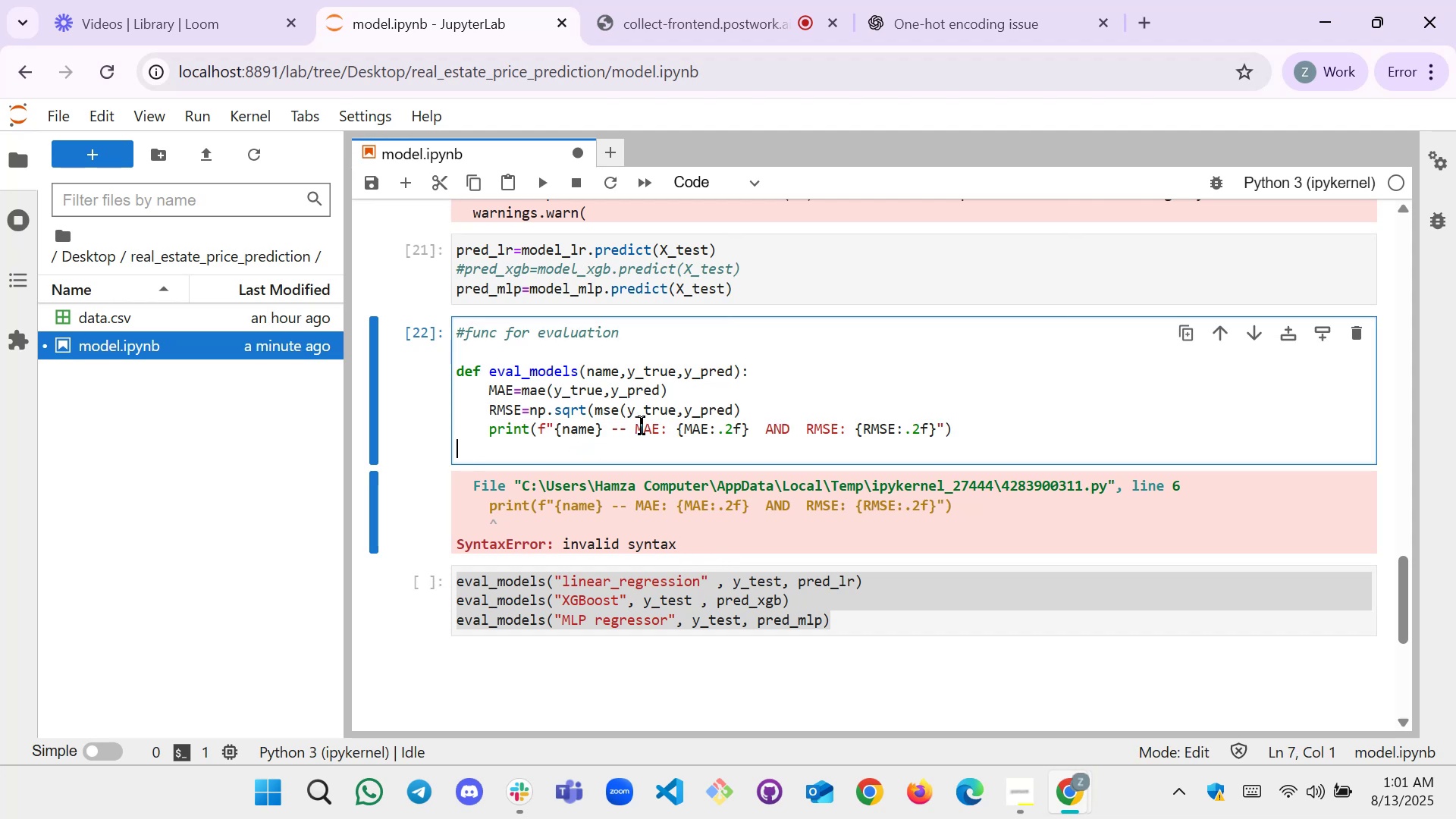 
left_click([770, 413])
 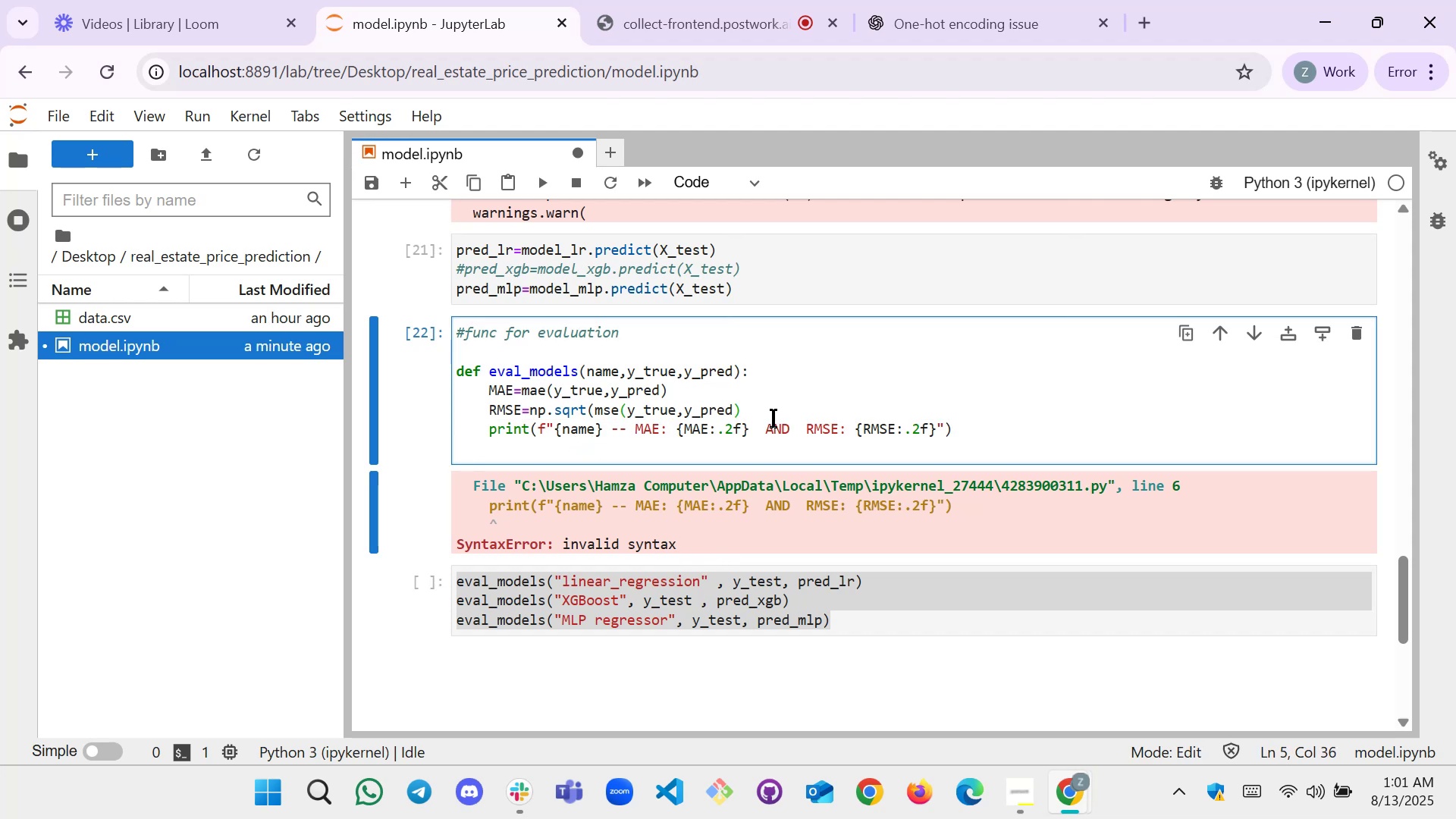 
key(Shift+0)
 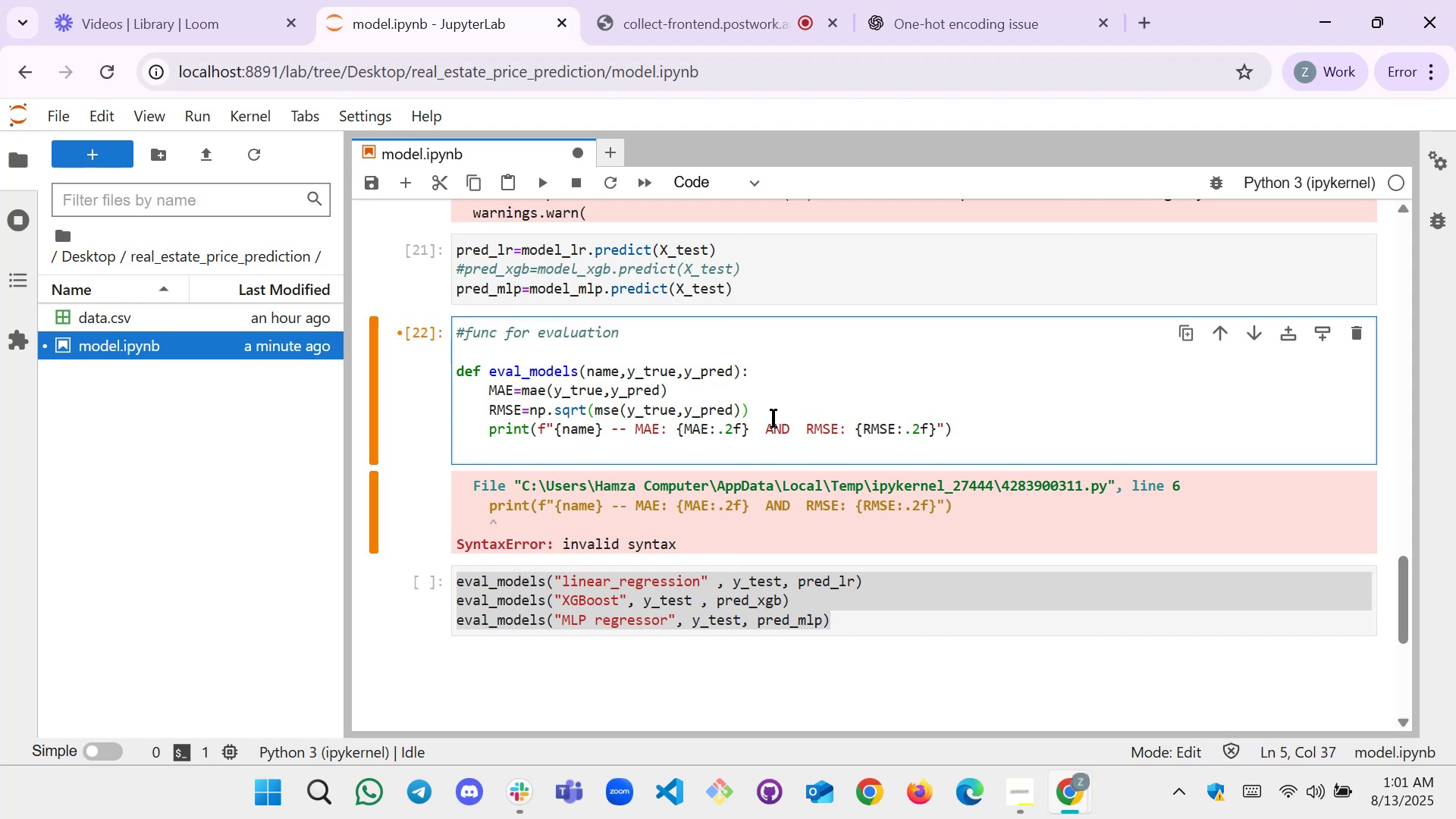 
key(Shift+Enter)
 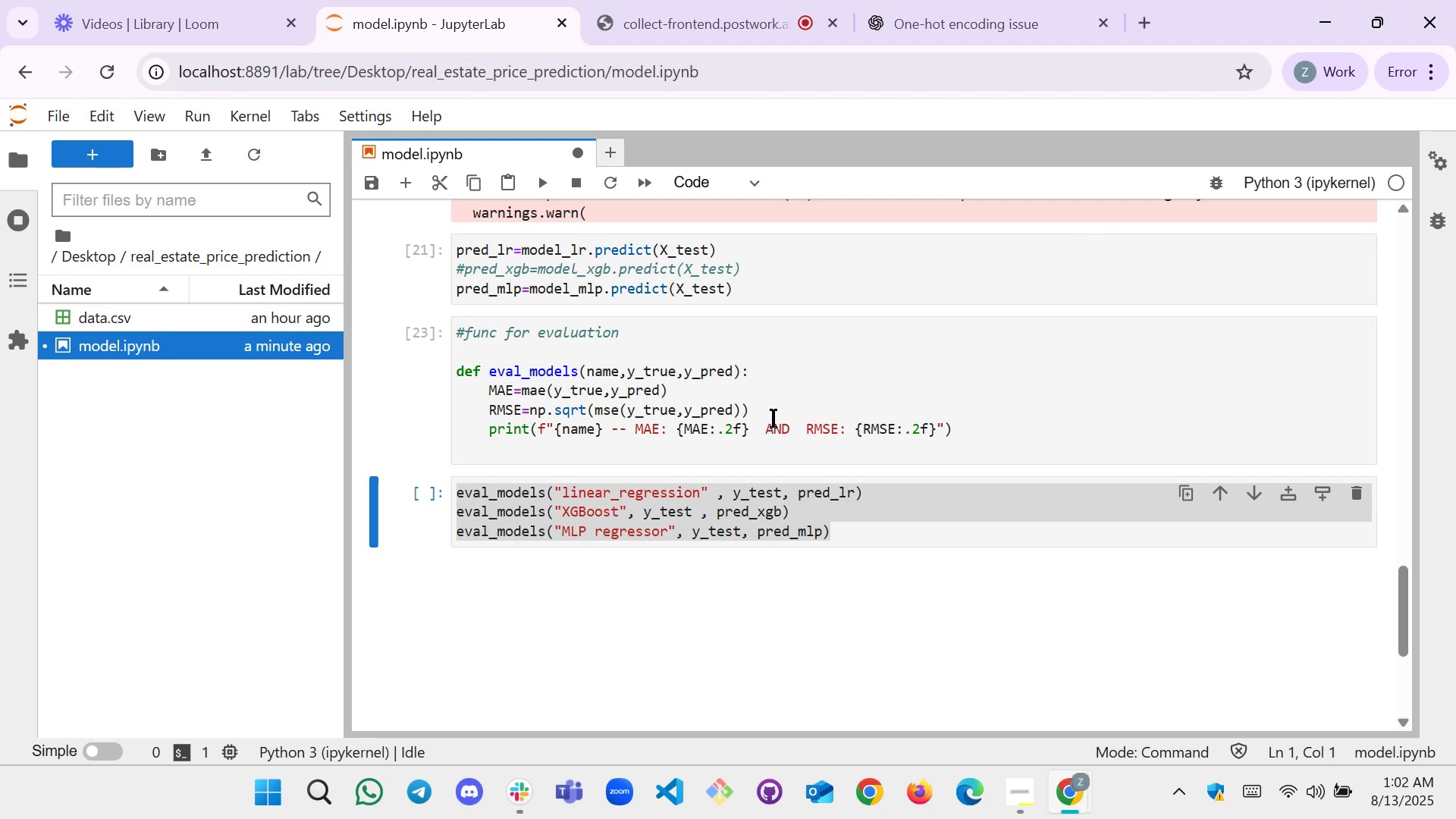 
left_click([874, 523])
 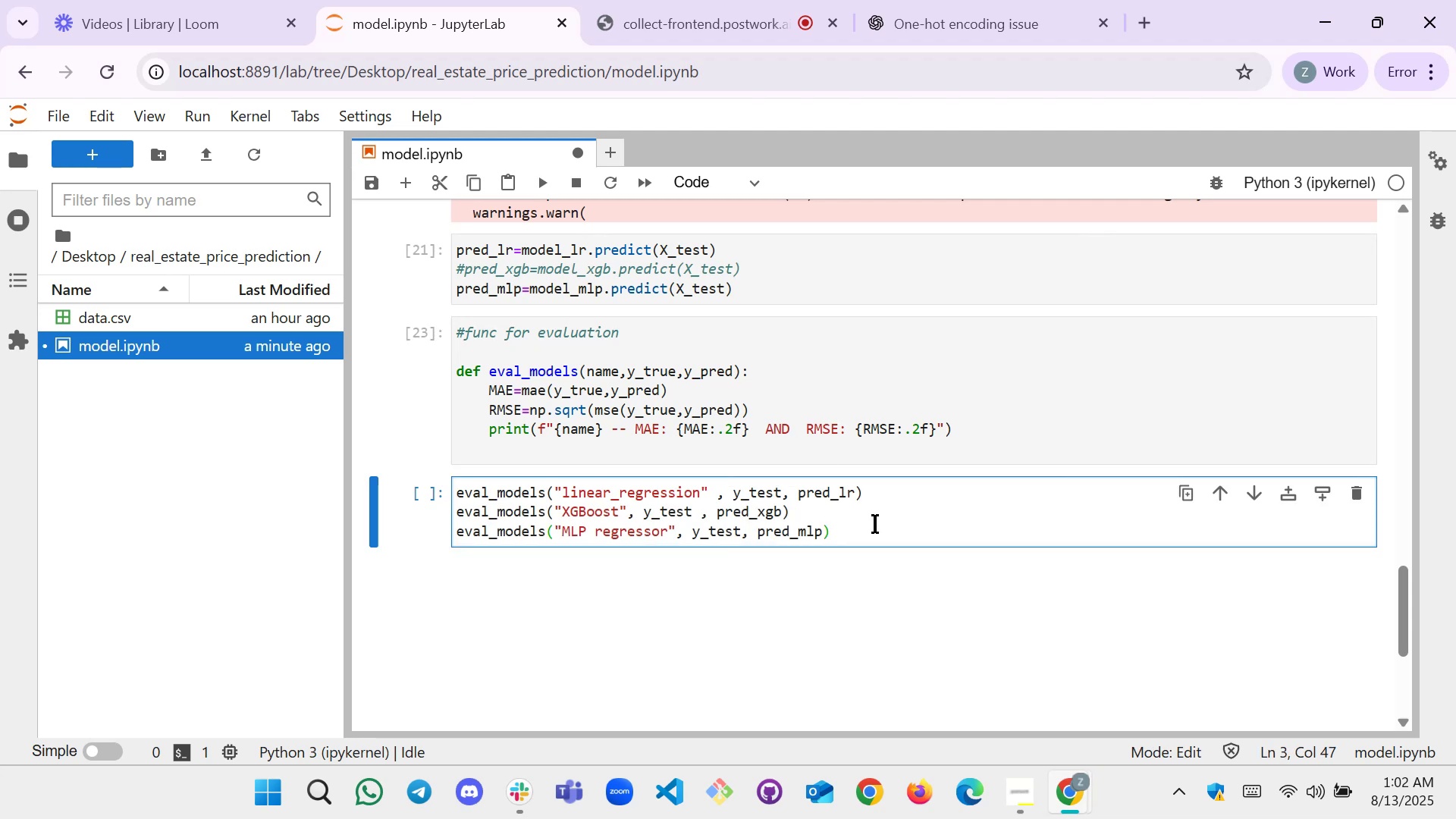 
key(Shift+Enter)
 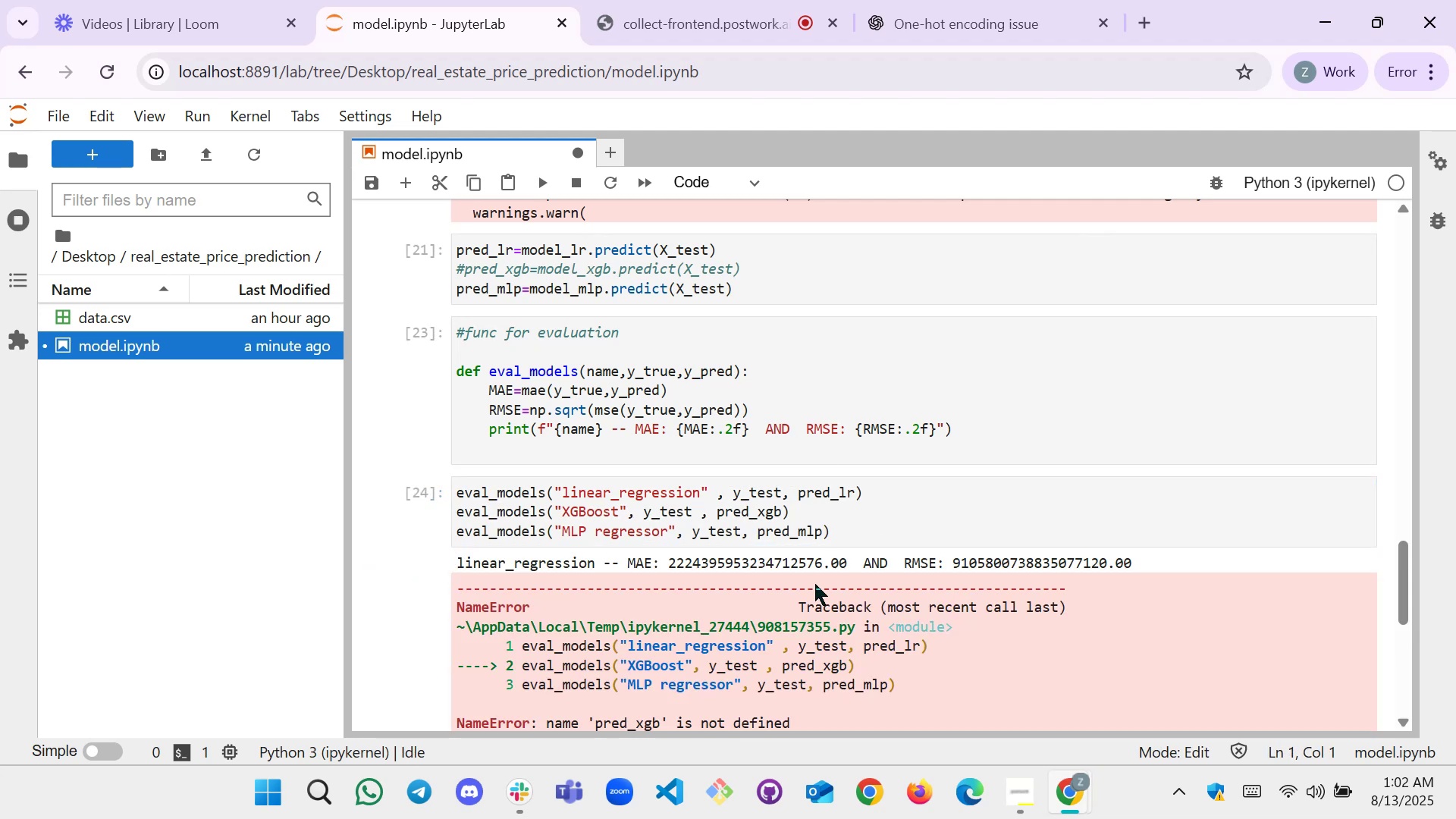 
left_click_drag(start_coordinate=[813, 522], to_coordinate=[633, 513])
 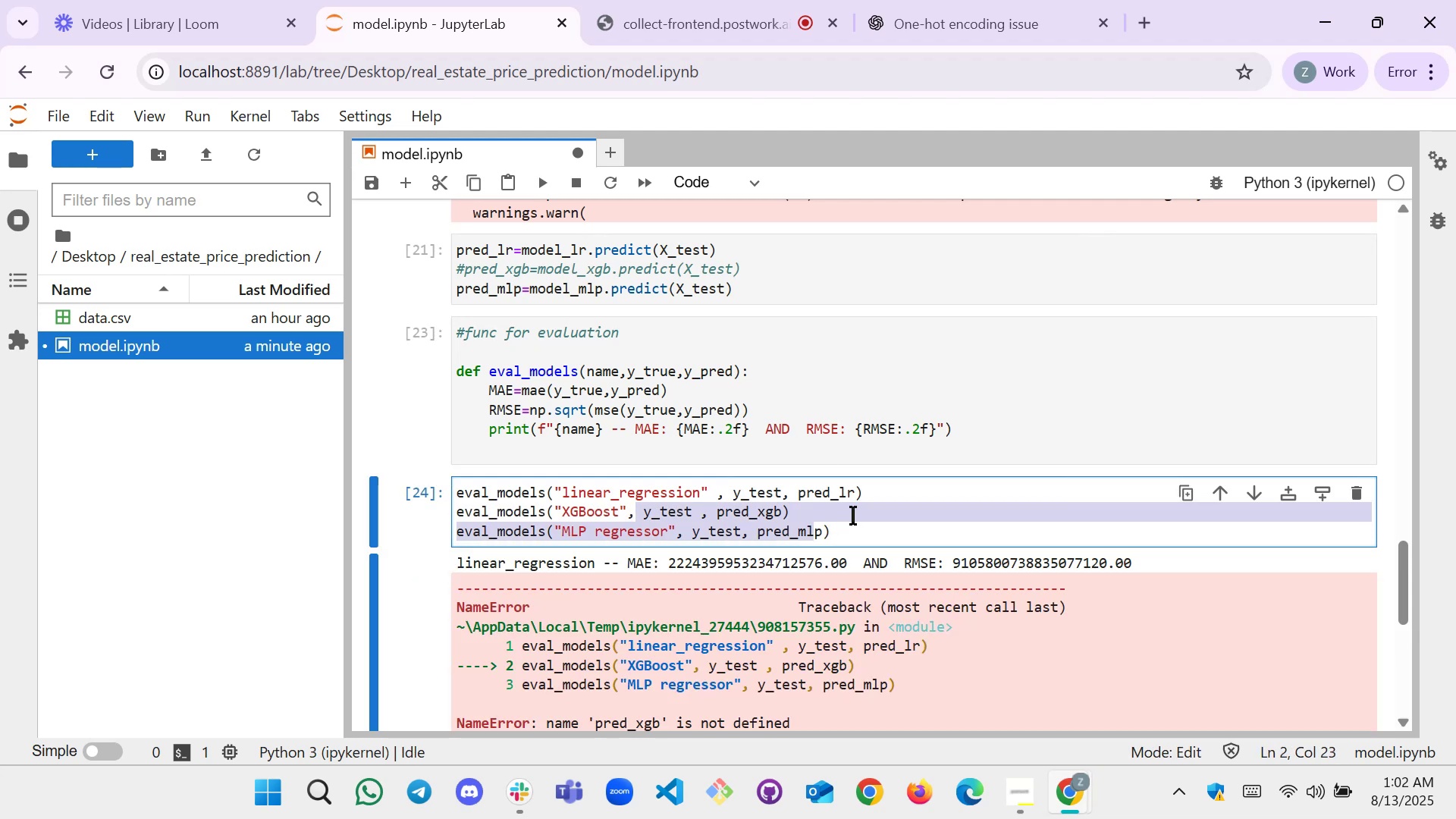 
left_click([852, 520])
 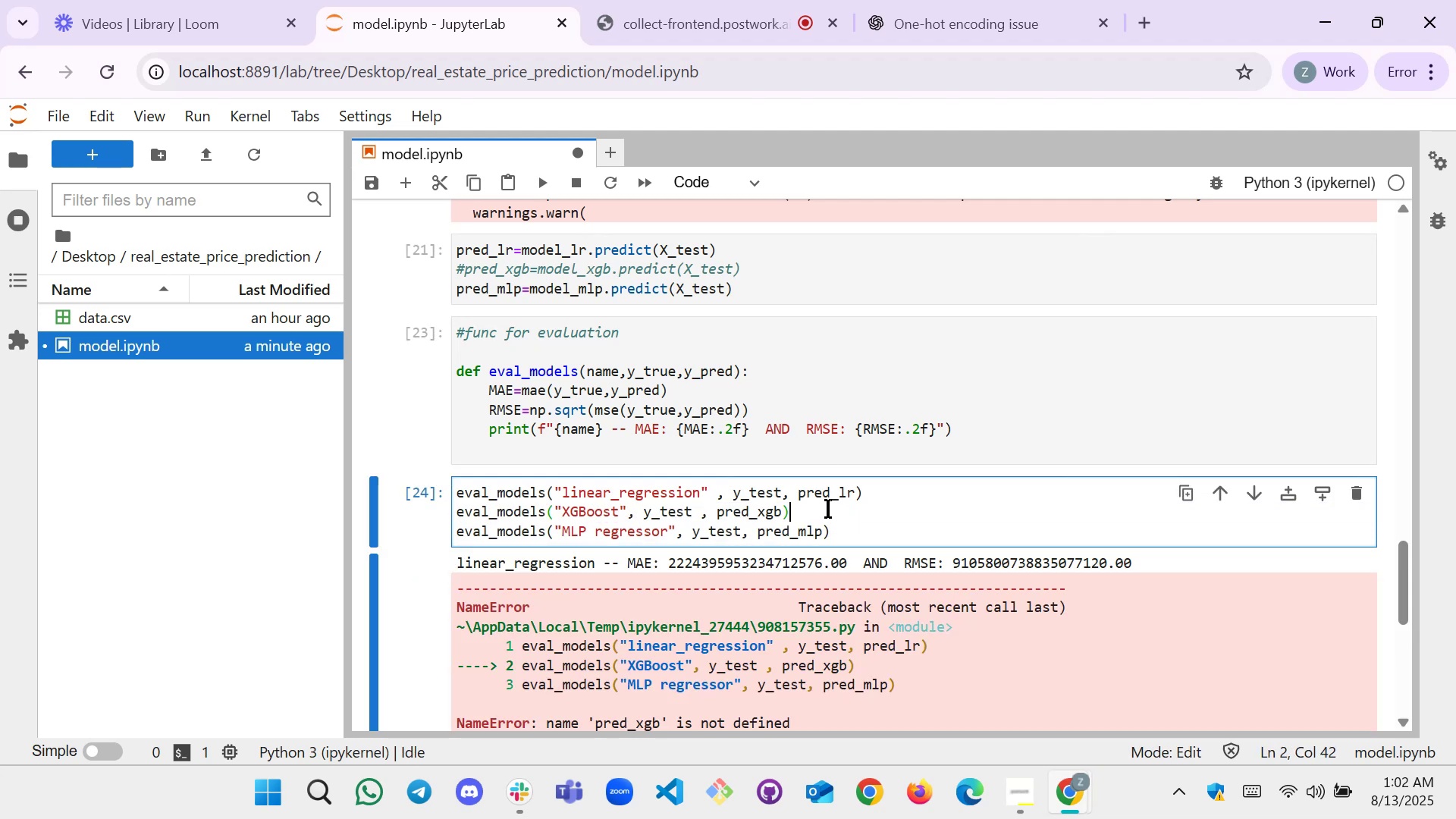 
left_click_drag(start_coordinate=[824, 507], to_coordinate=[752, 511])
 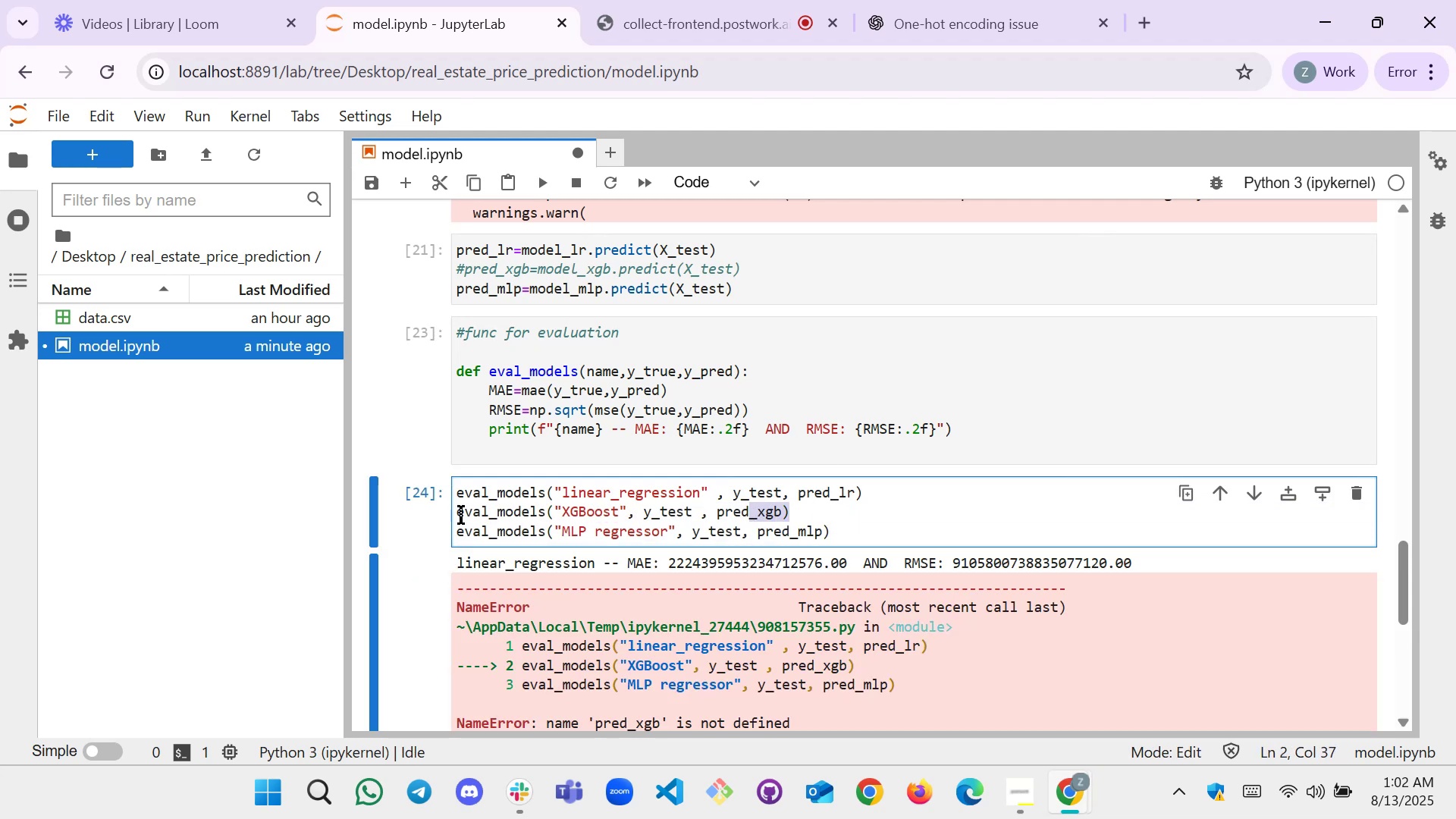 
left_click([460, 516])
 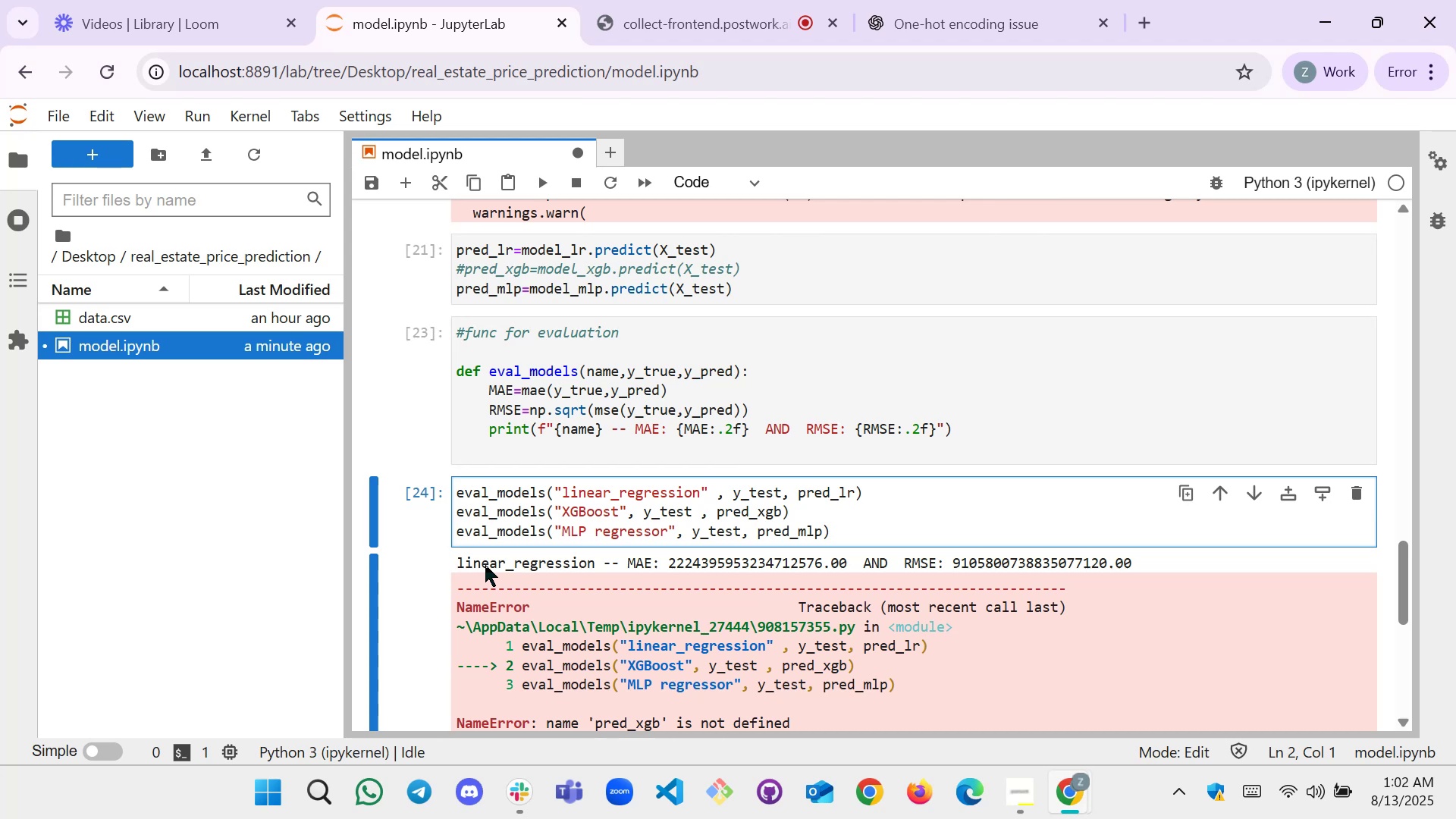 
key(Shift+3)
 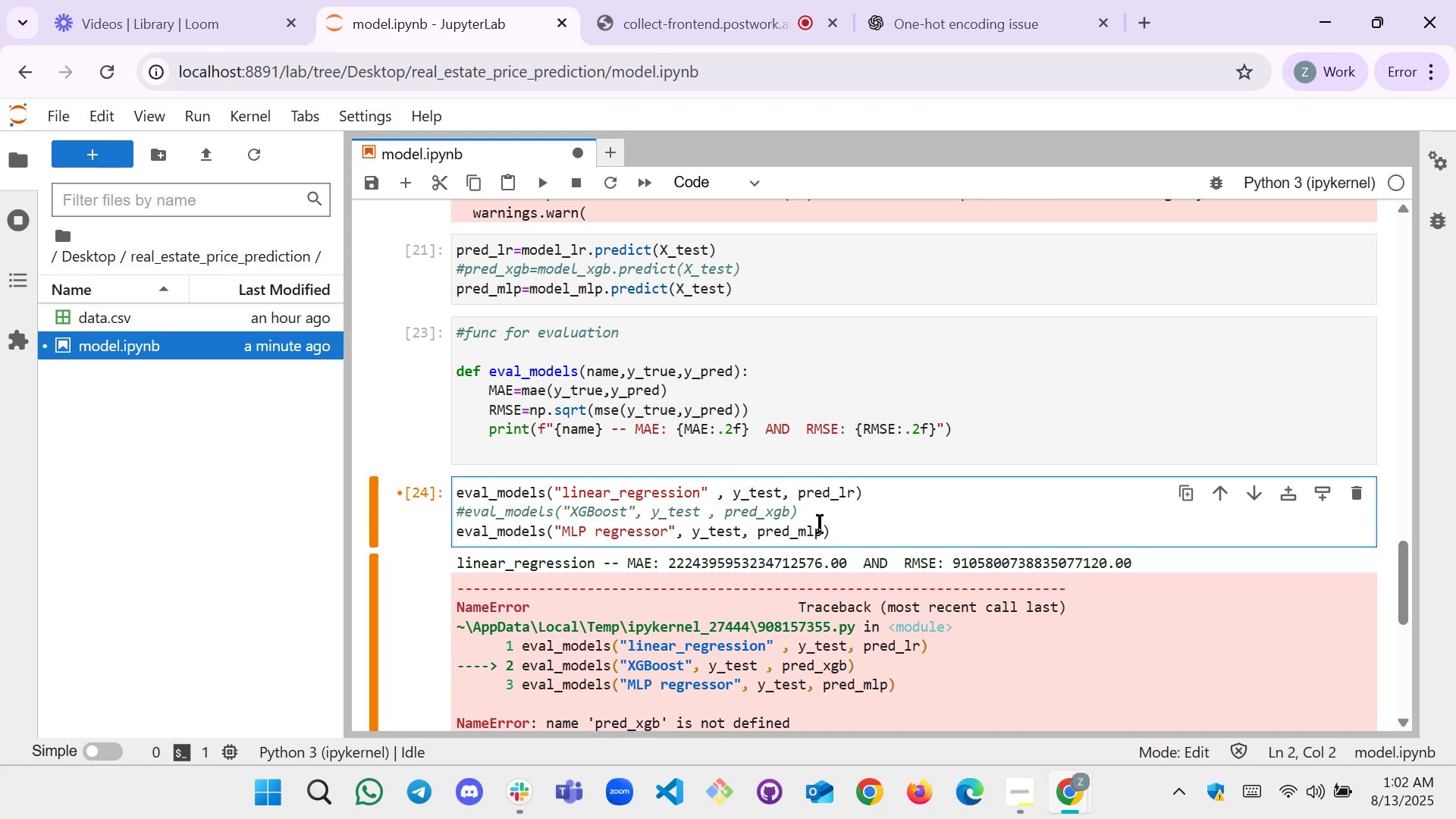 
left_click([863, 527])
 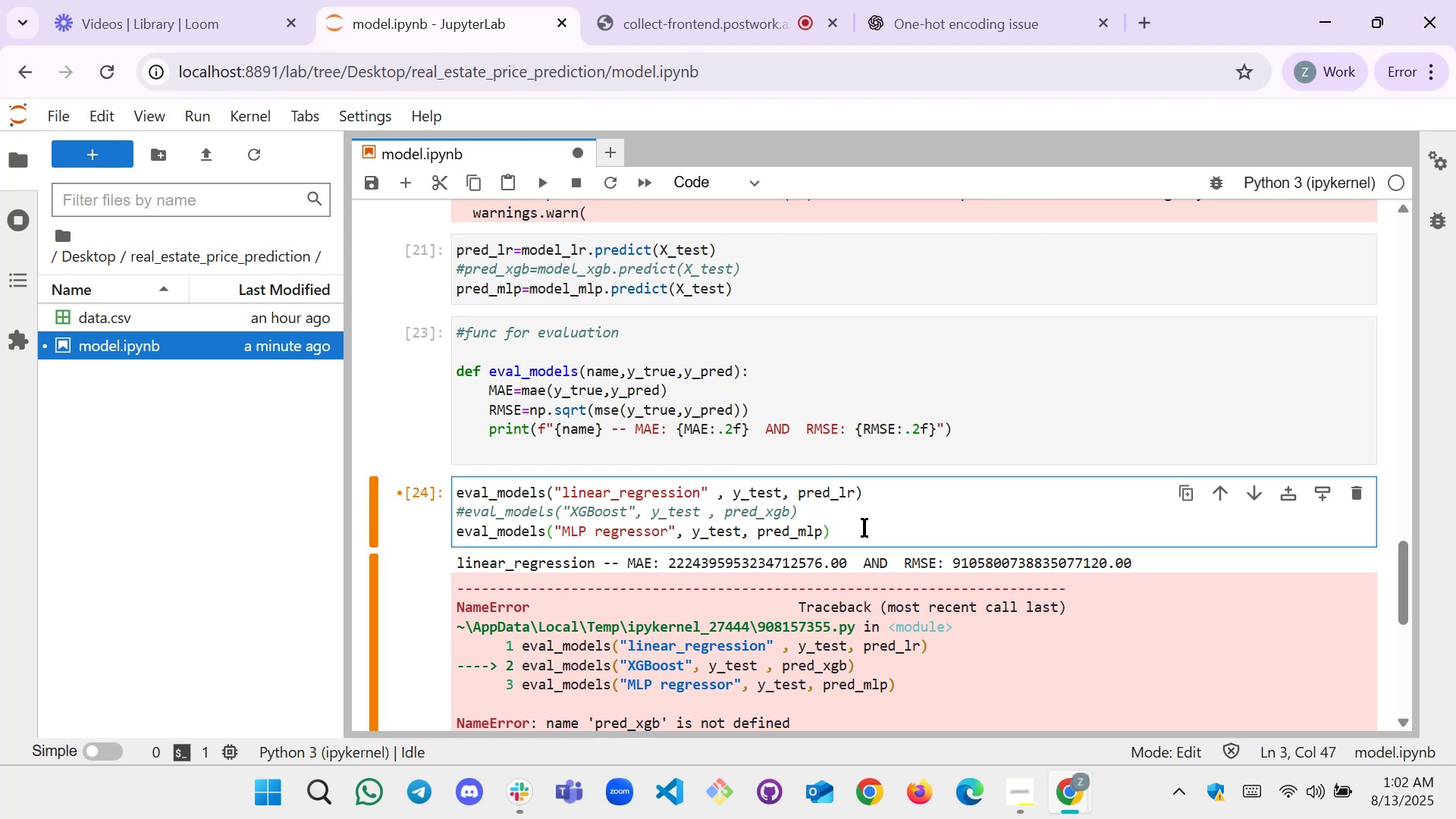 
key(Shift+Enter)
 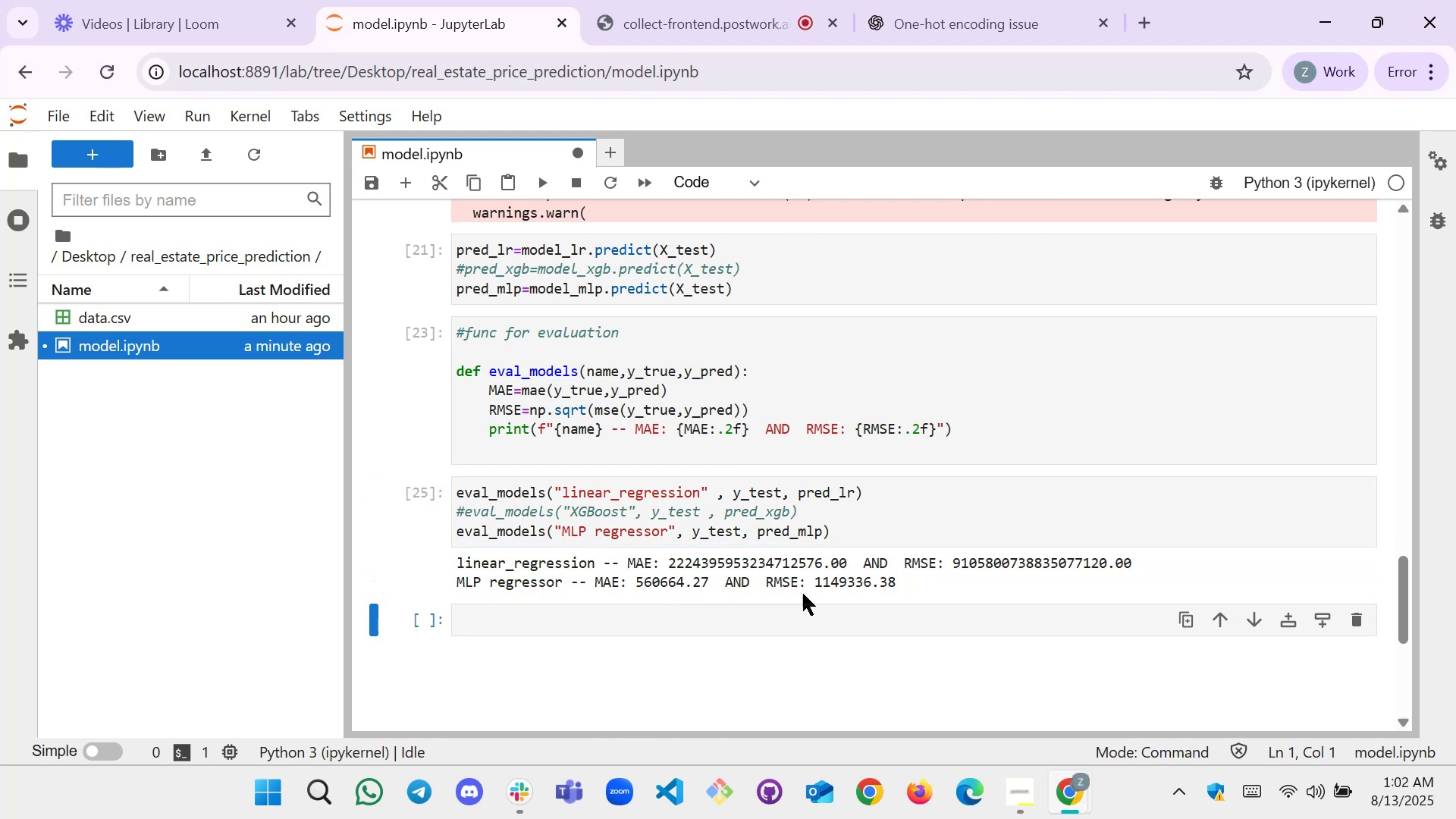 
left_click([679, 615])
 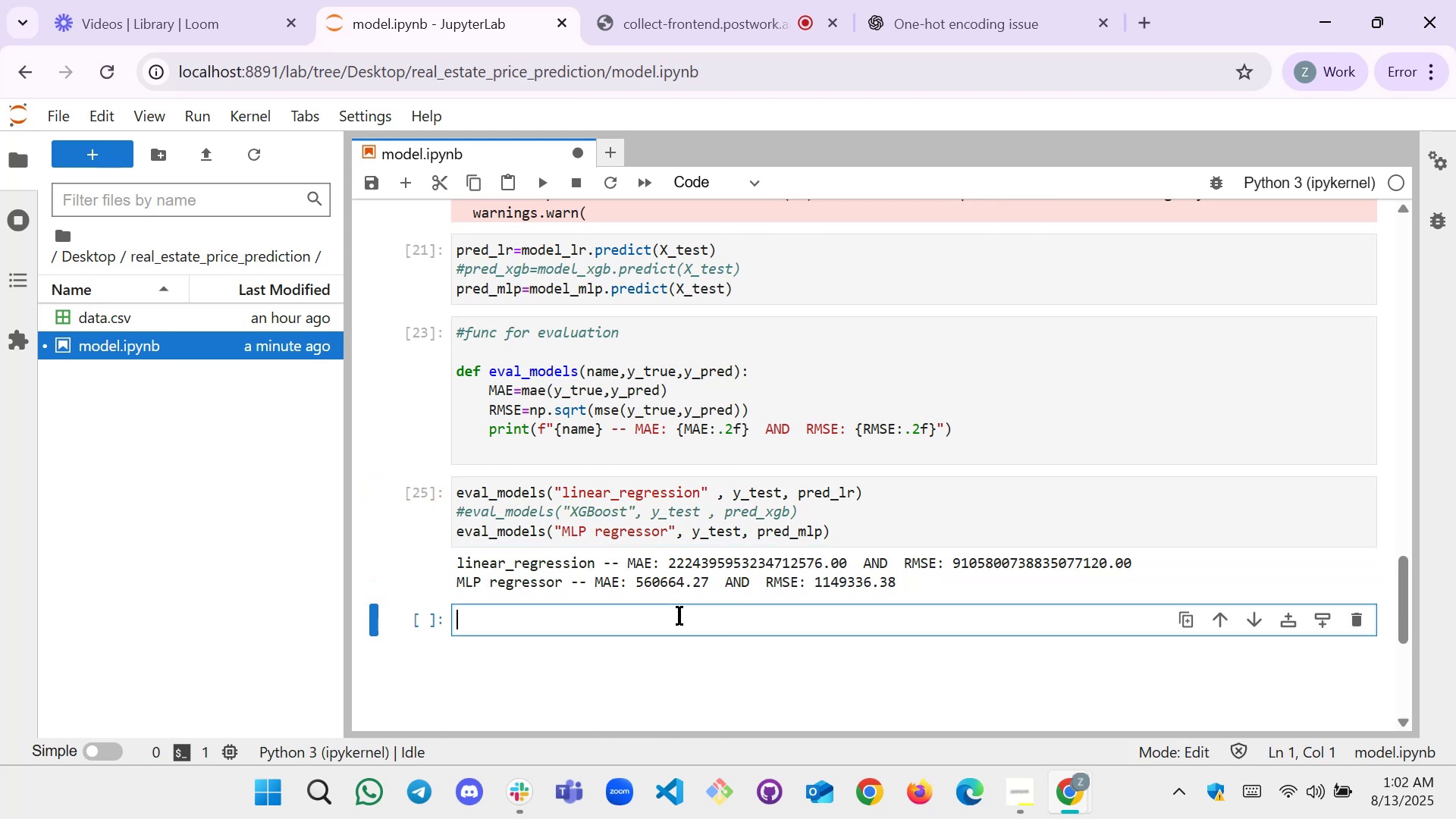 
type(very)
key(Backspace)
key(Backspace)
key(Backspace)
key(Backspace)
key(Backspace)
 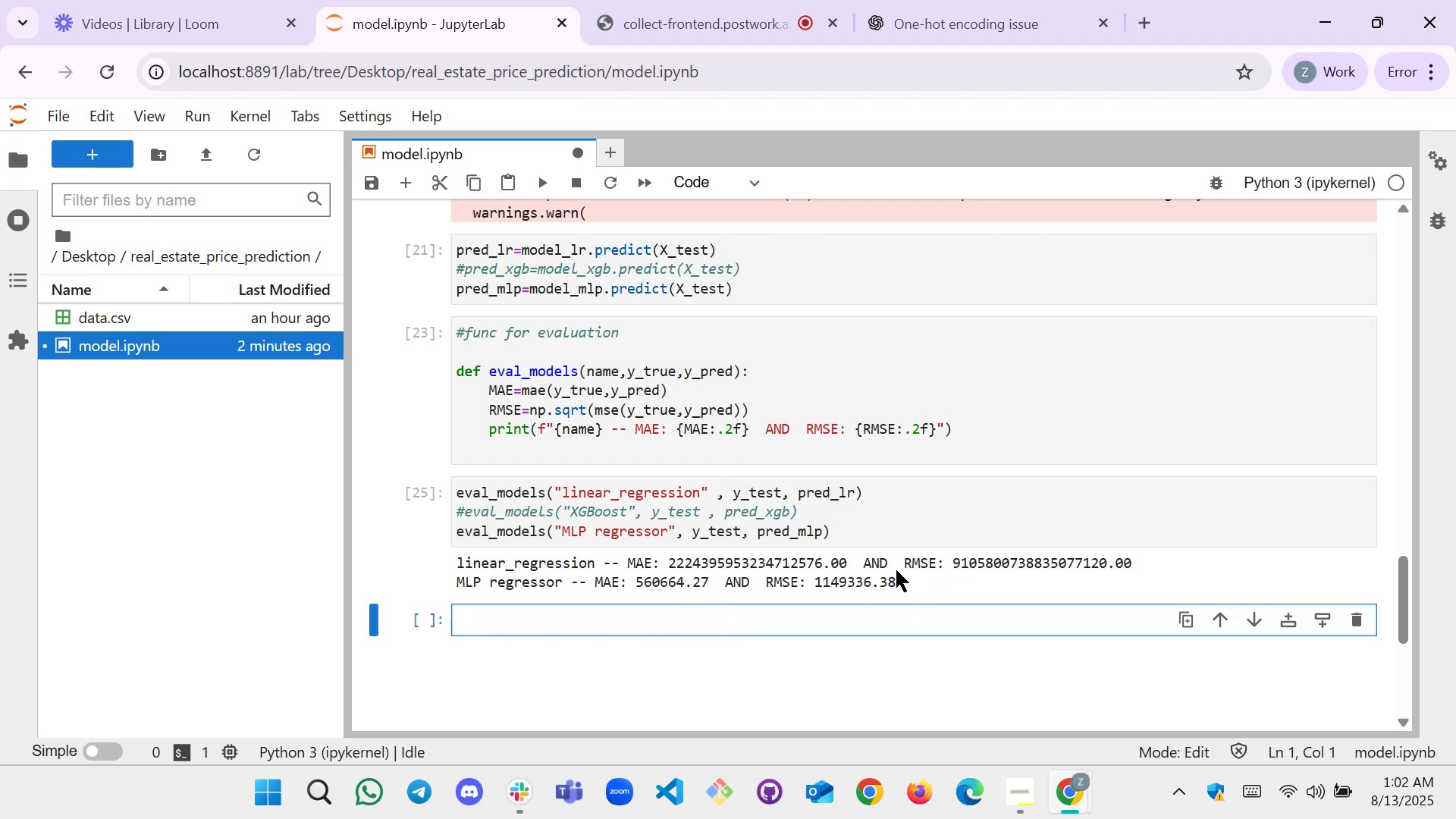 
scroll: coordinate [648, 482], scroll_direction: up, amount: 2.0
 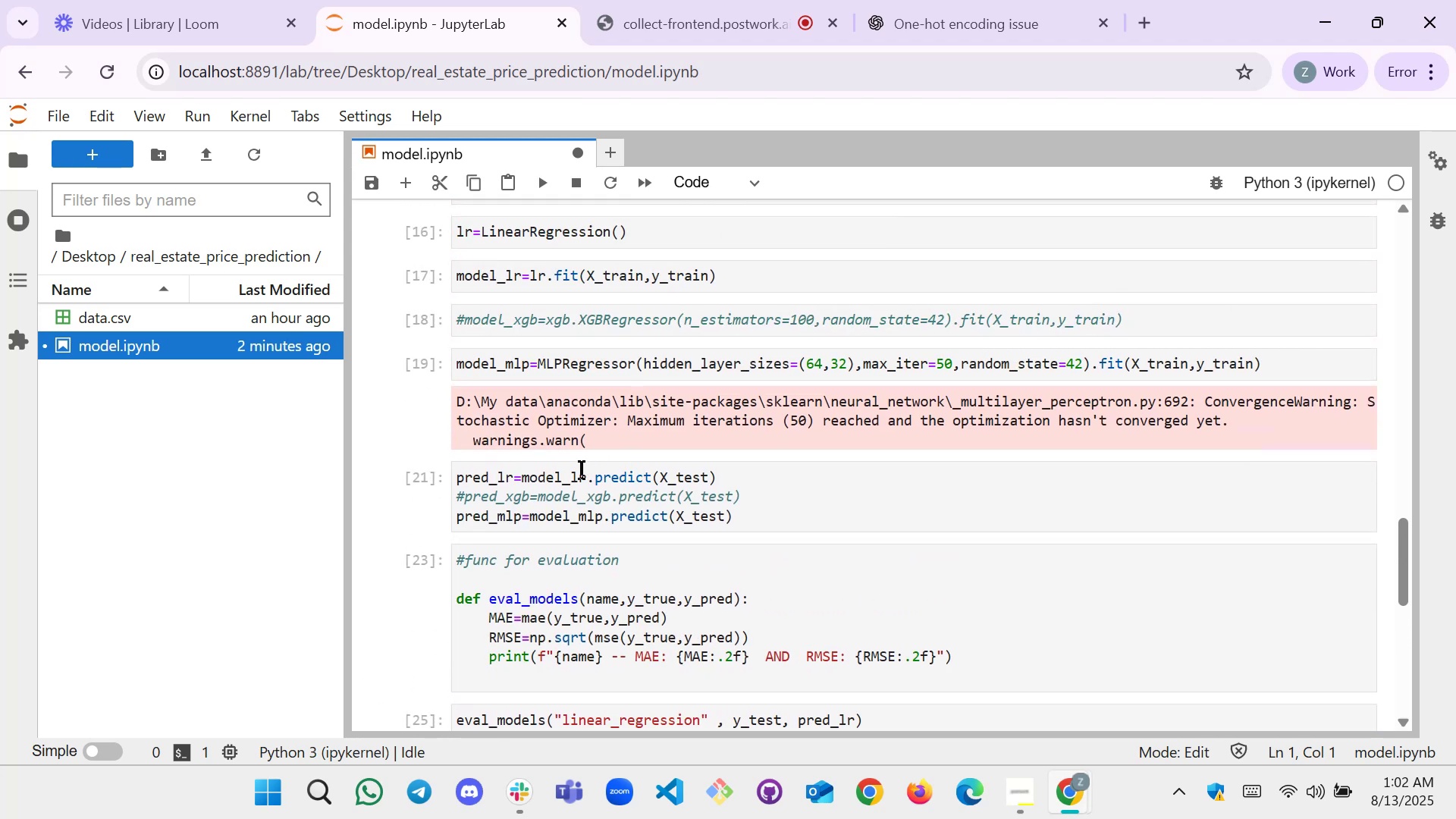 
scroll: coordinate [581, 470], scroll_direction: down, amount: 1.0
 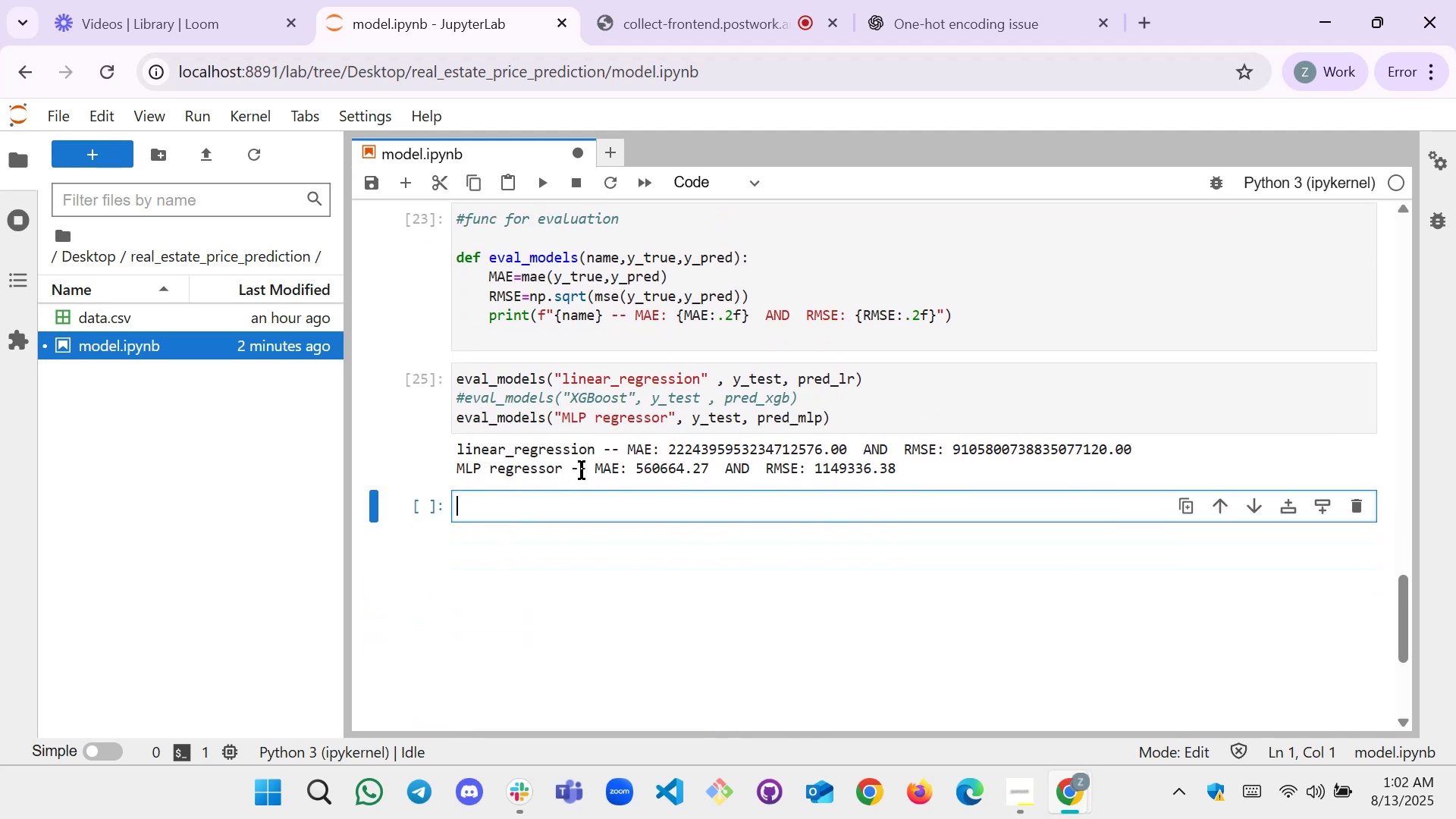 
scroll: coordinate [581, 470], scroll_direction: up, amount: 2.0
 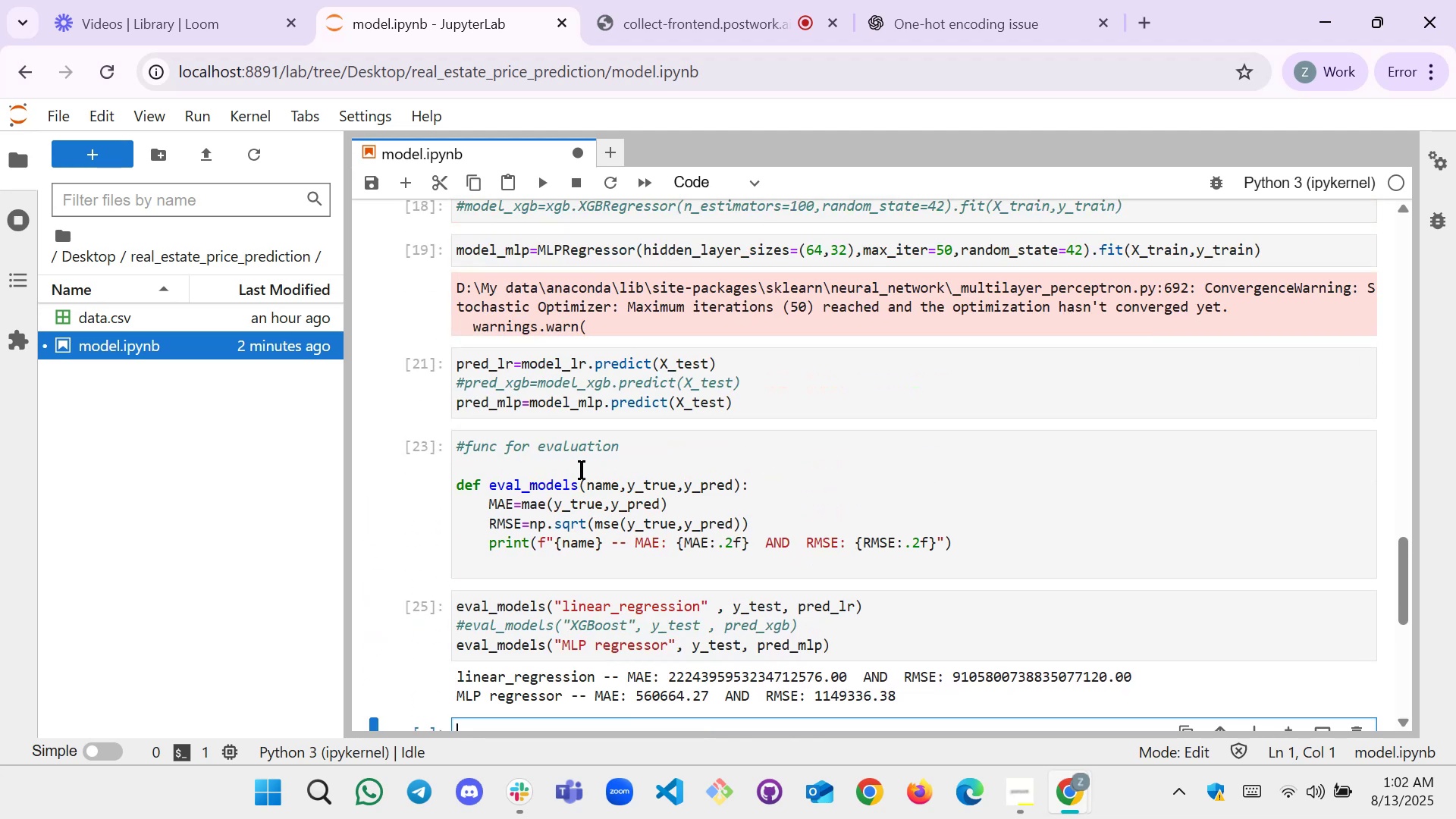 
scroll: coordinate [581, 470], scroll_direction: down, amount: 1.0
 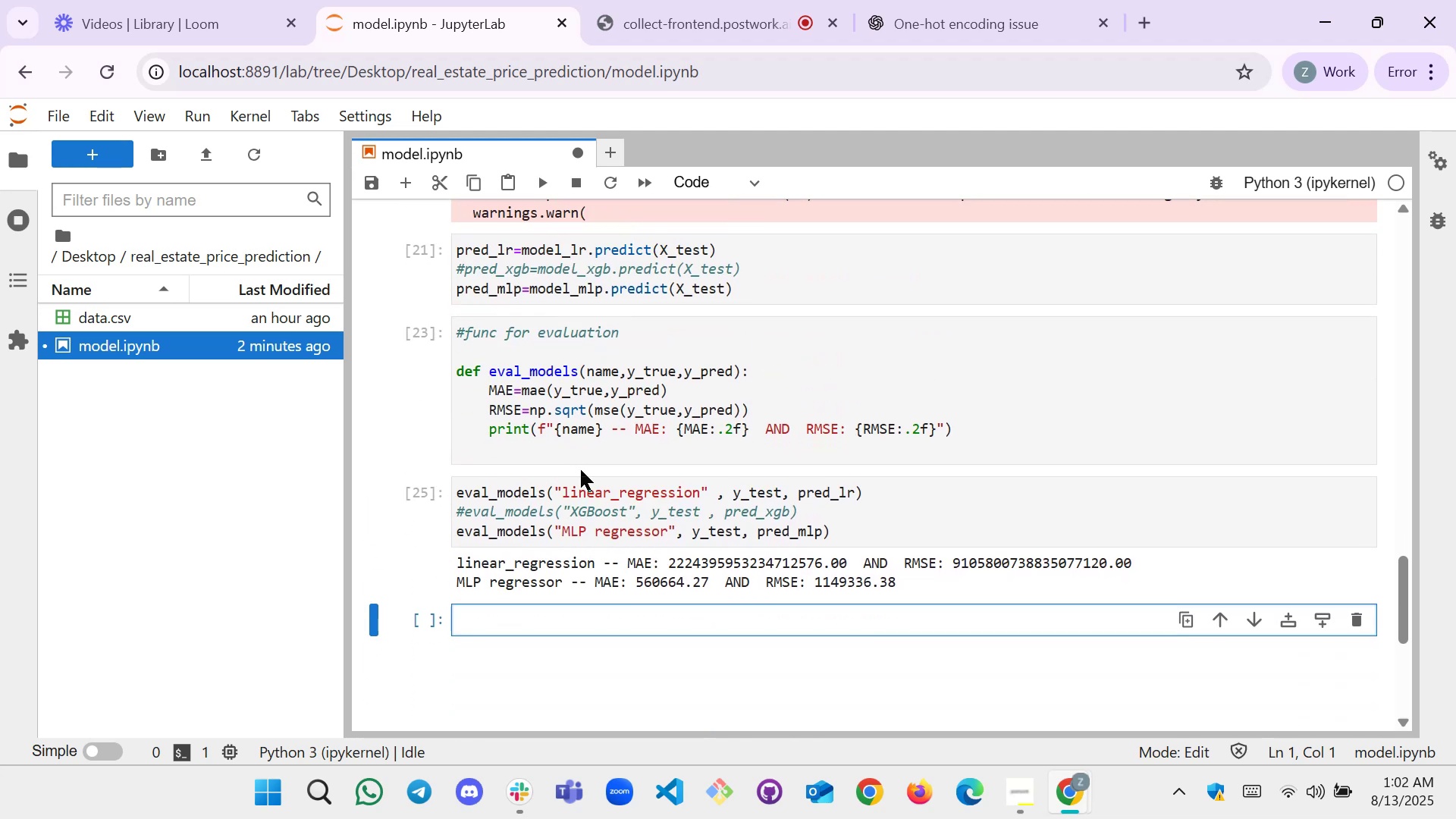 
scroll: coordinate [740, 340], scroll_direction: up, amount: 21.0
 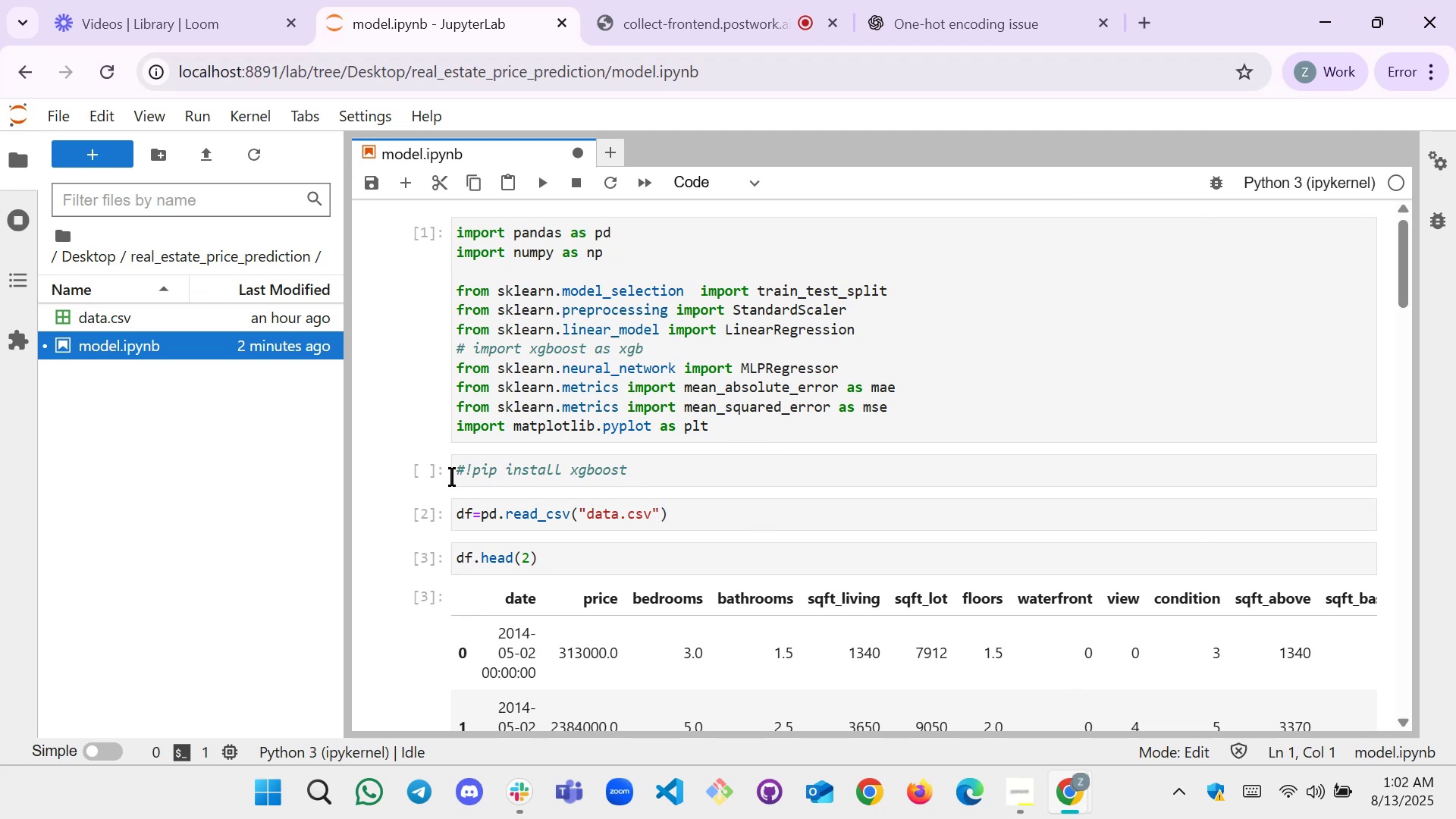 
left_click([461, 475])
 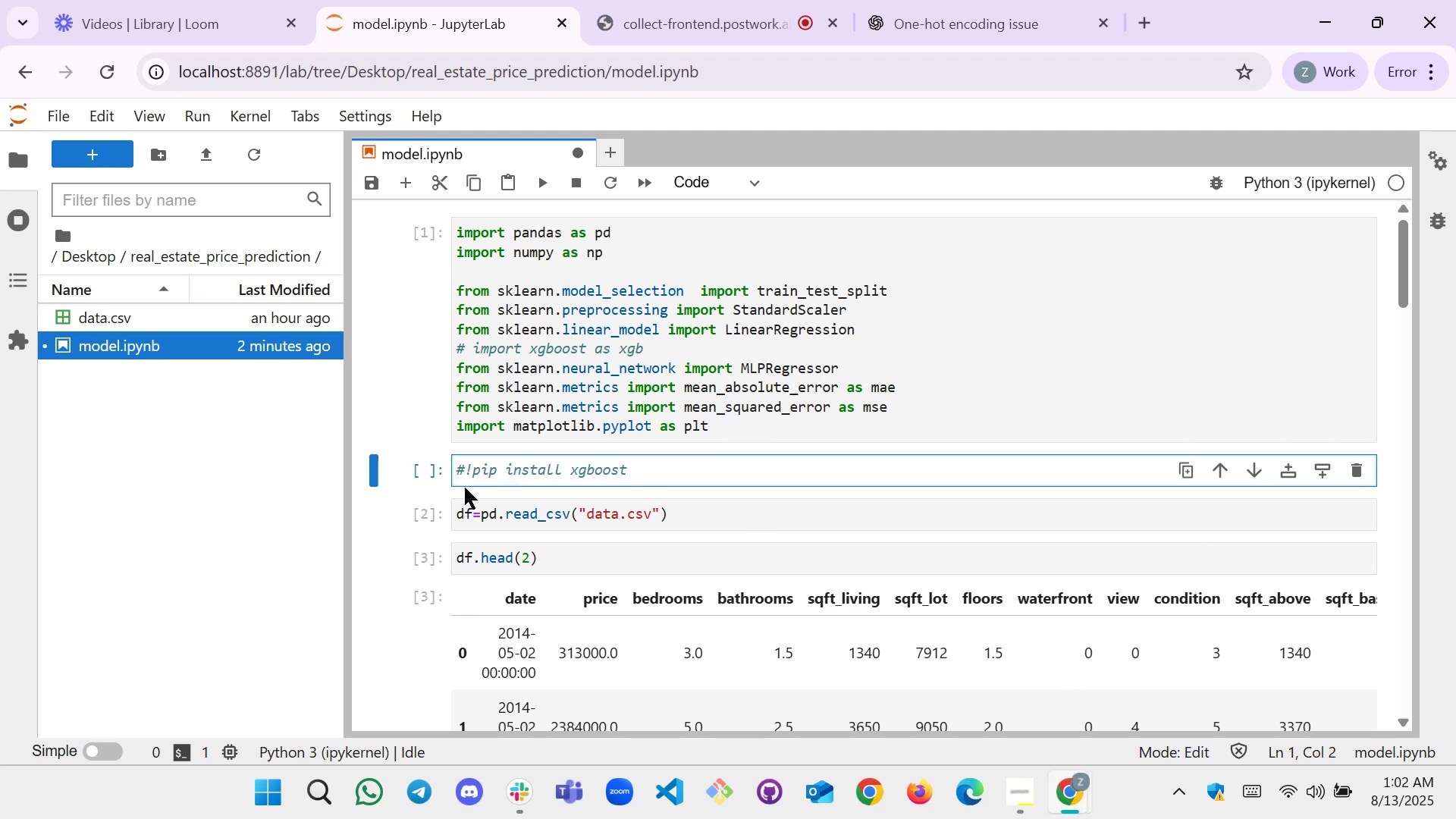 
key(Backspace)
 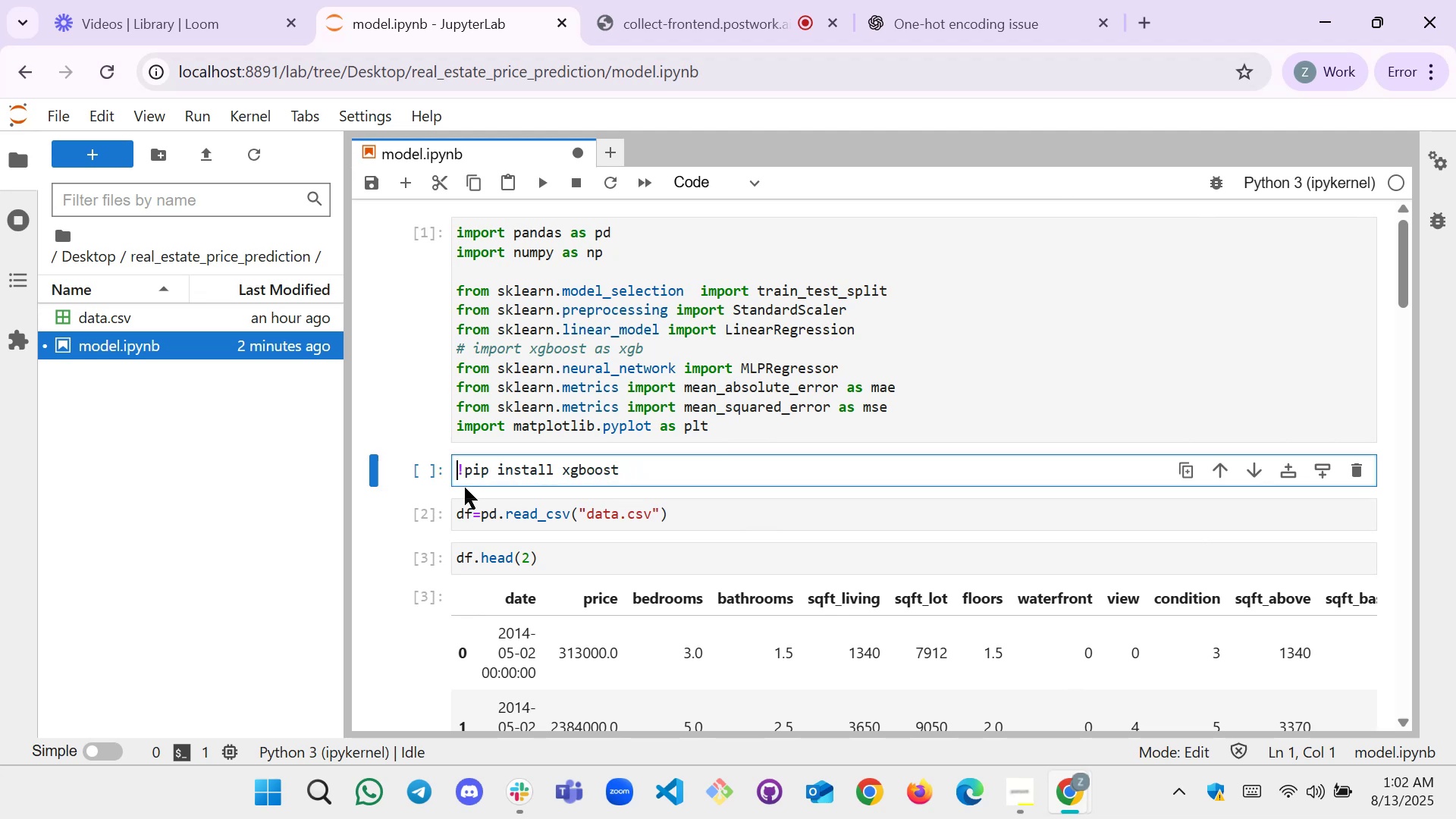 
key(Shift+Enter)
 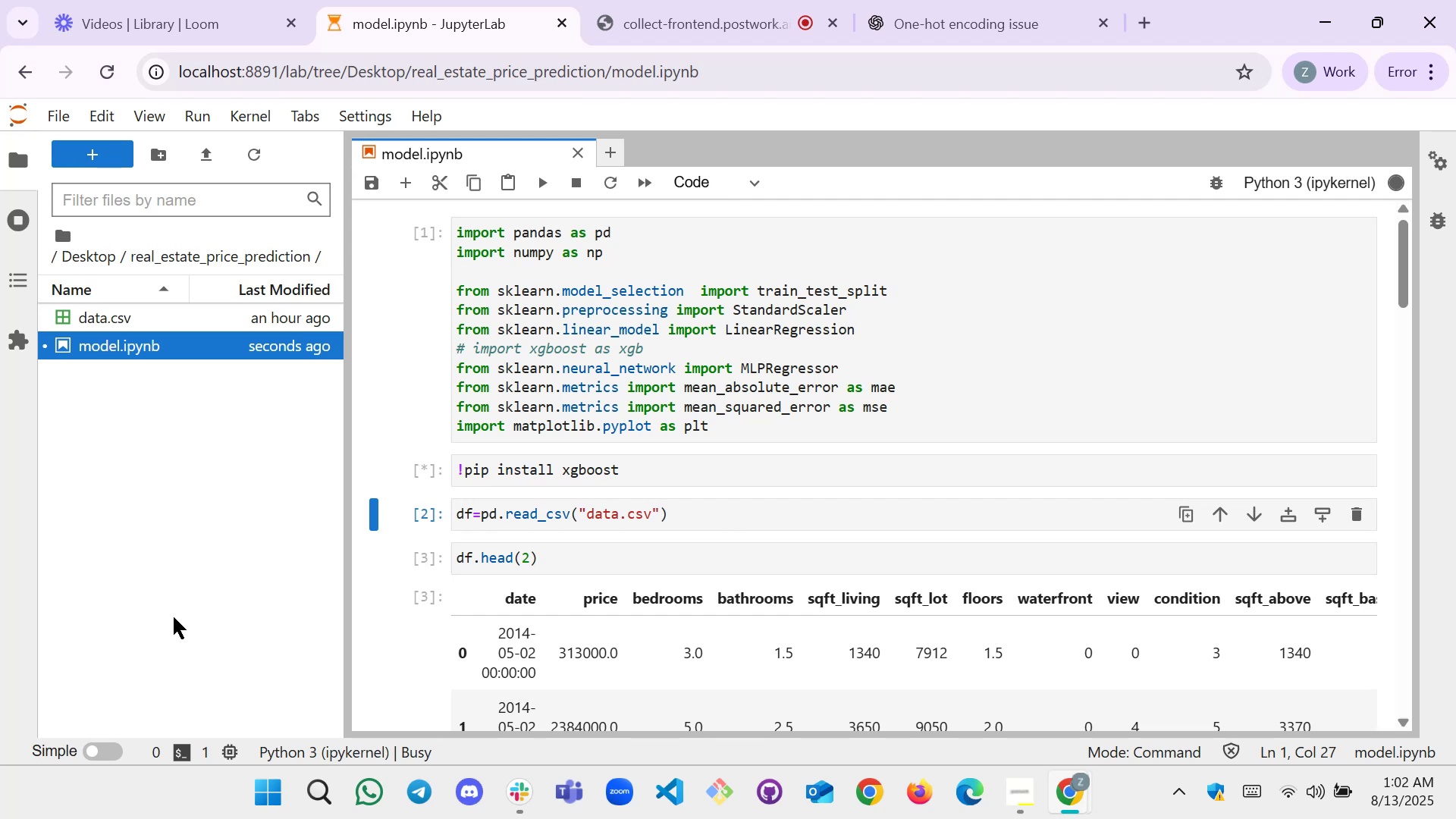 
wait(19.21)
 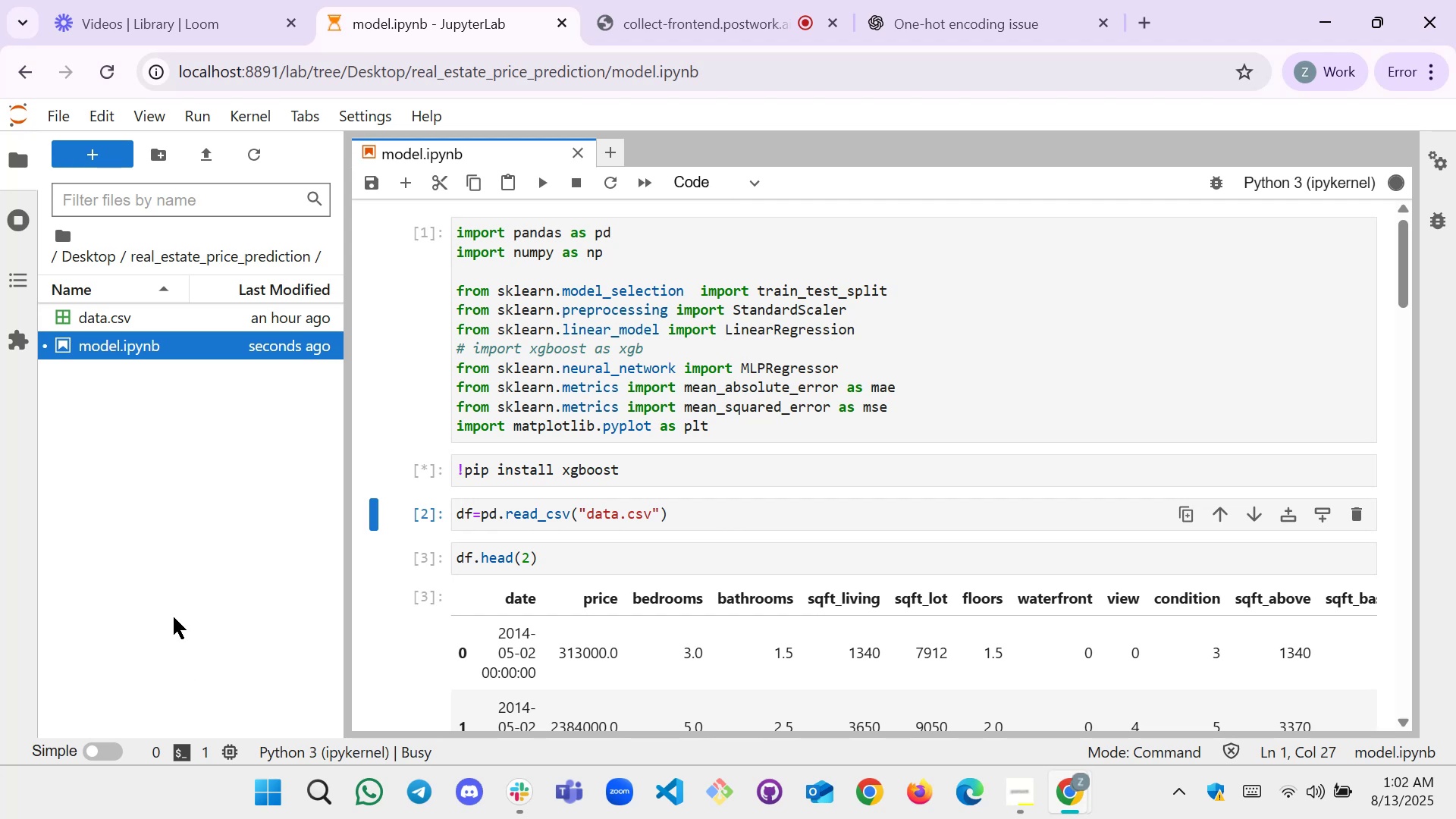 
scroll: coordinate [746, 353], scroll_direction: down, amount: 19.0
 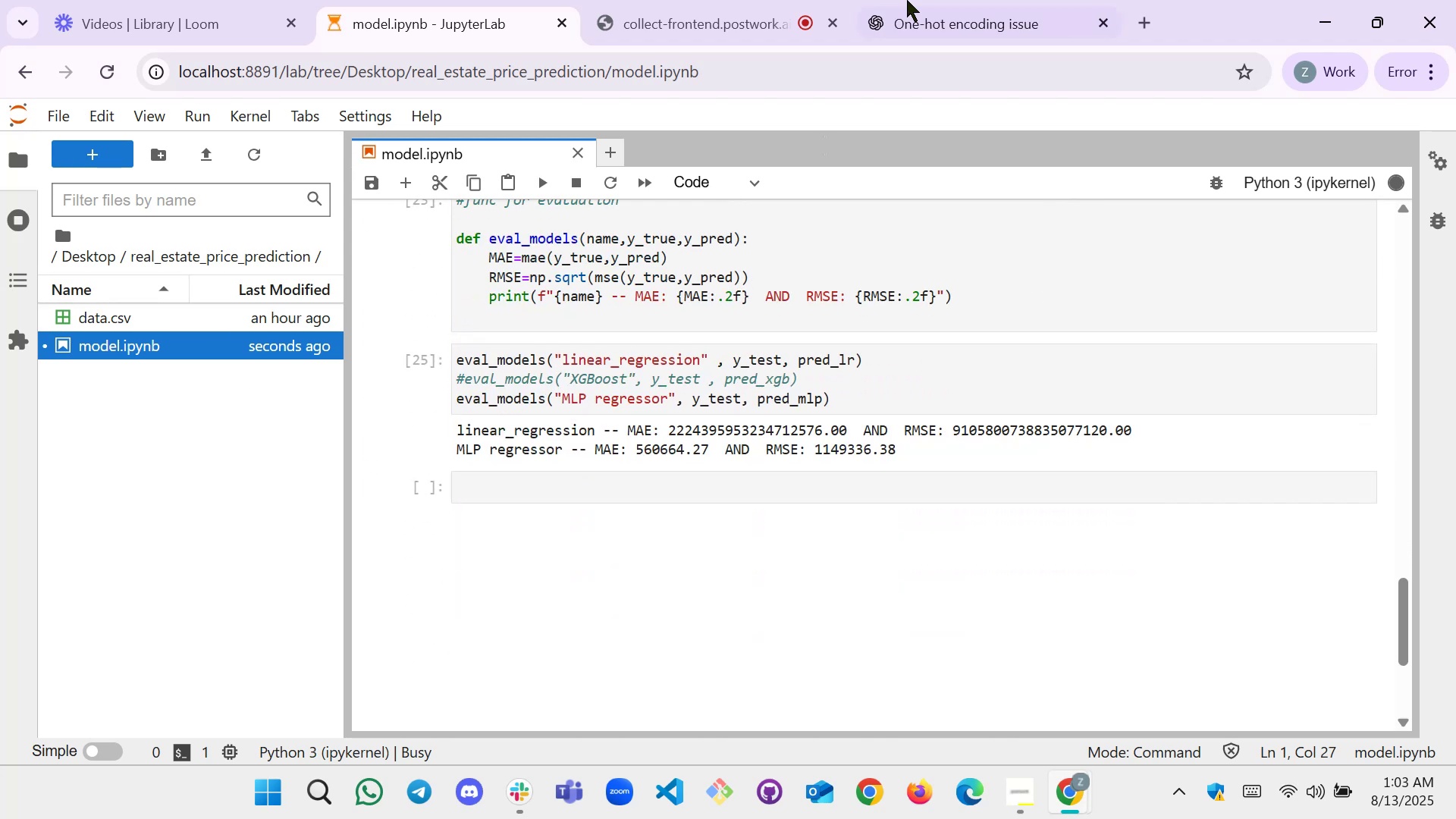 
left_click([953, 0])
 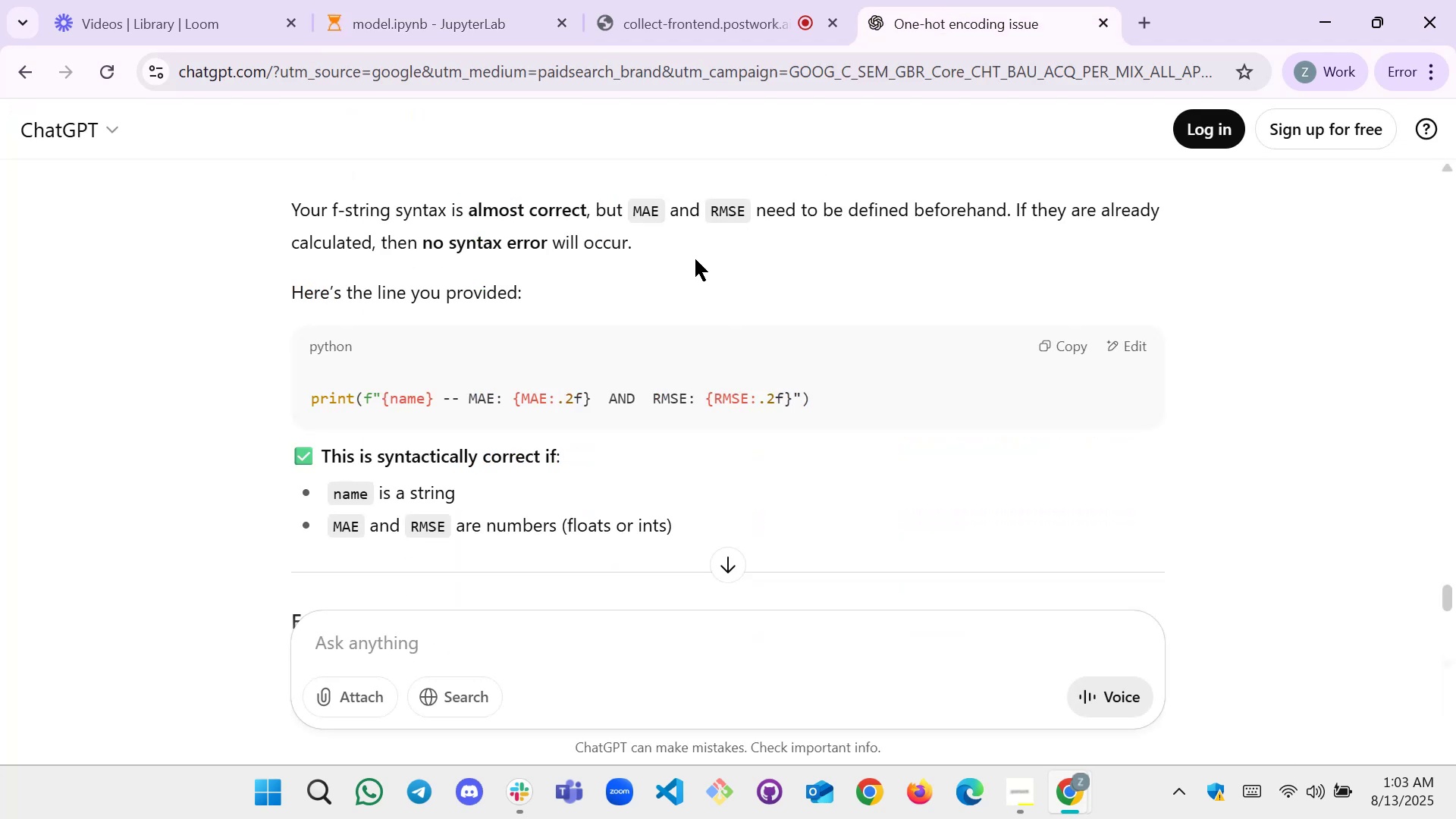 
scroll: coordinate [571, 385], scroll_direction: up, amount: 36.0
 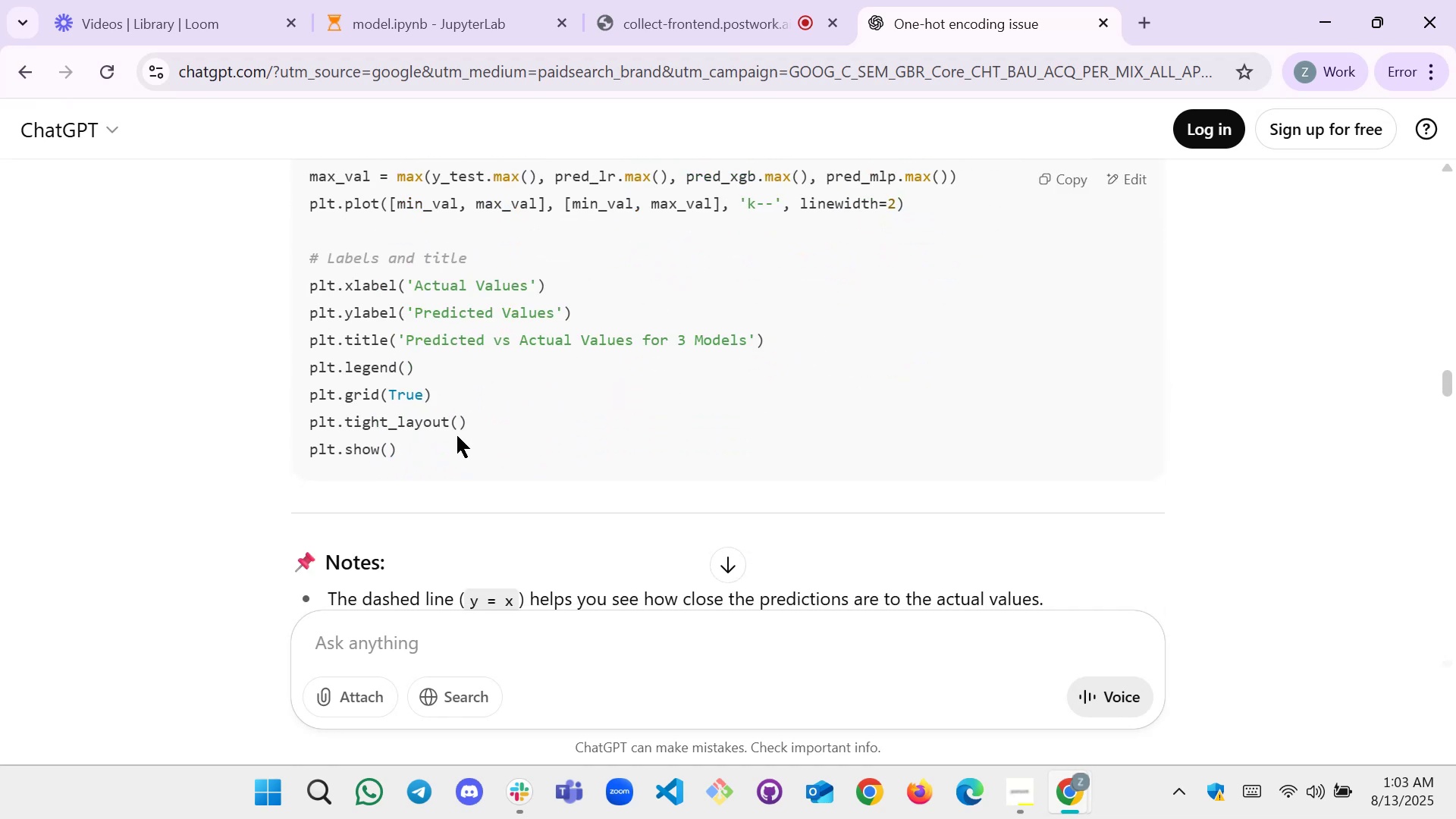 
left_click_drag(start_coordinate=[438, 442], to_coordinate=[301, 479])
 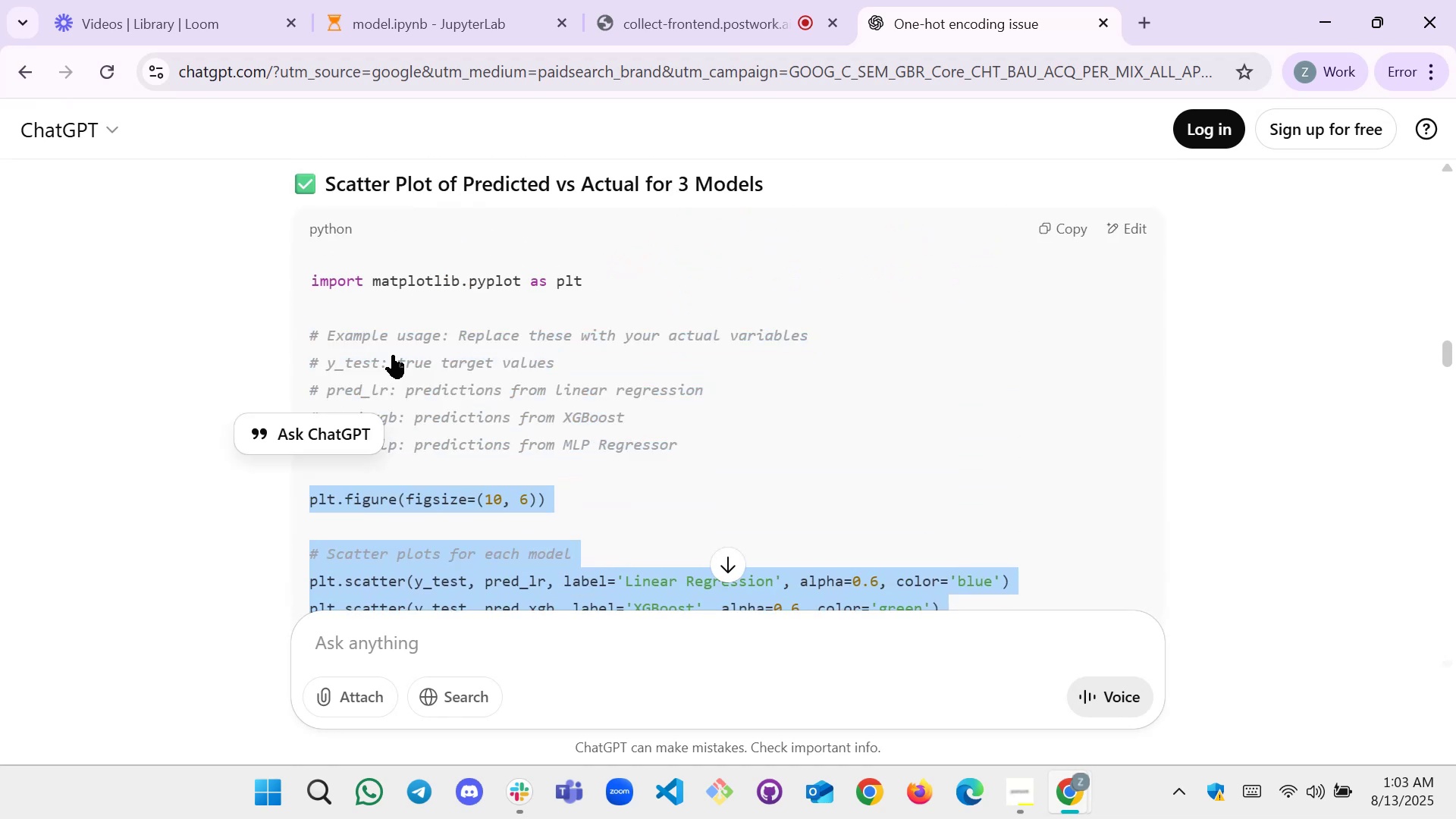 
scroll: coordinate [299, 295], scroll_direction: up, amount: 5.0
 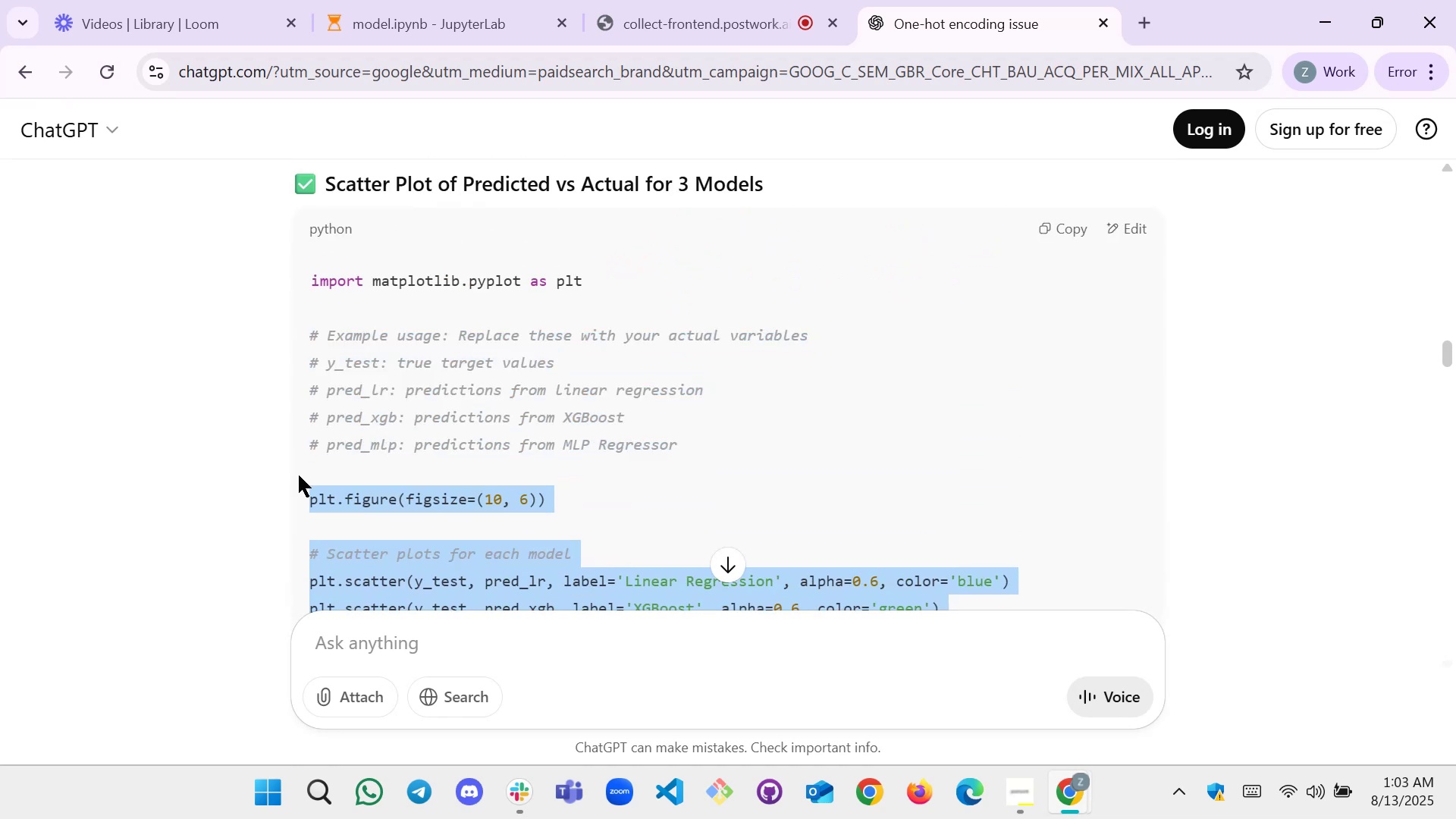 
key(Control+C)
 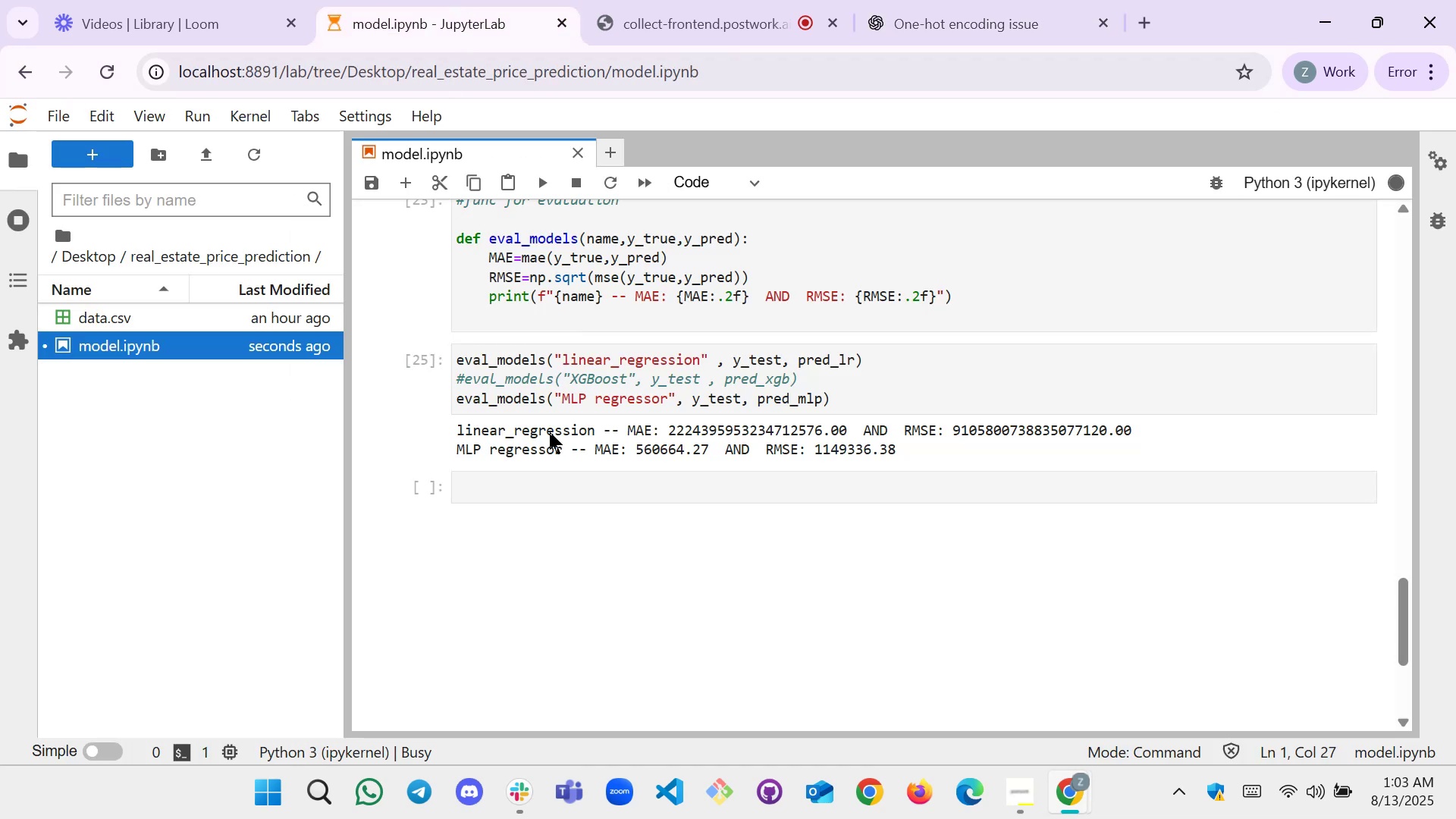 
left_click([522, 475])
 